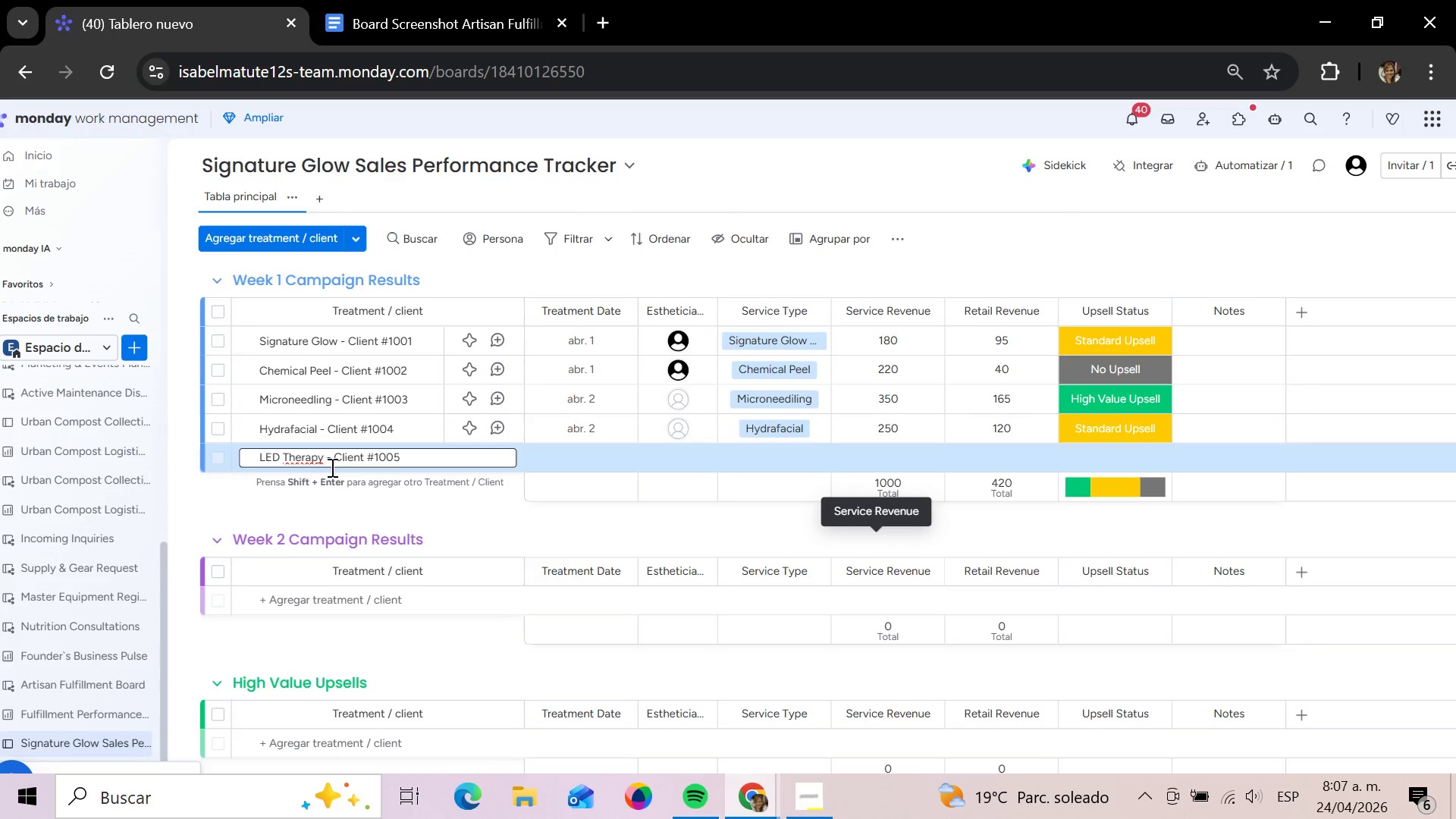 
mouse_move([602, 411])
 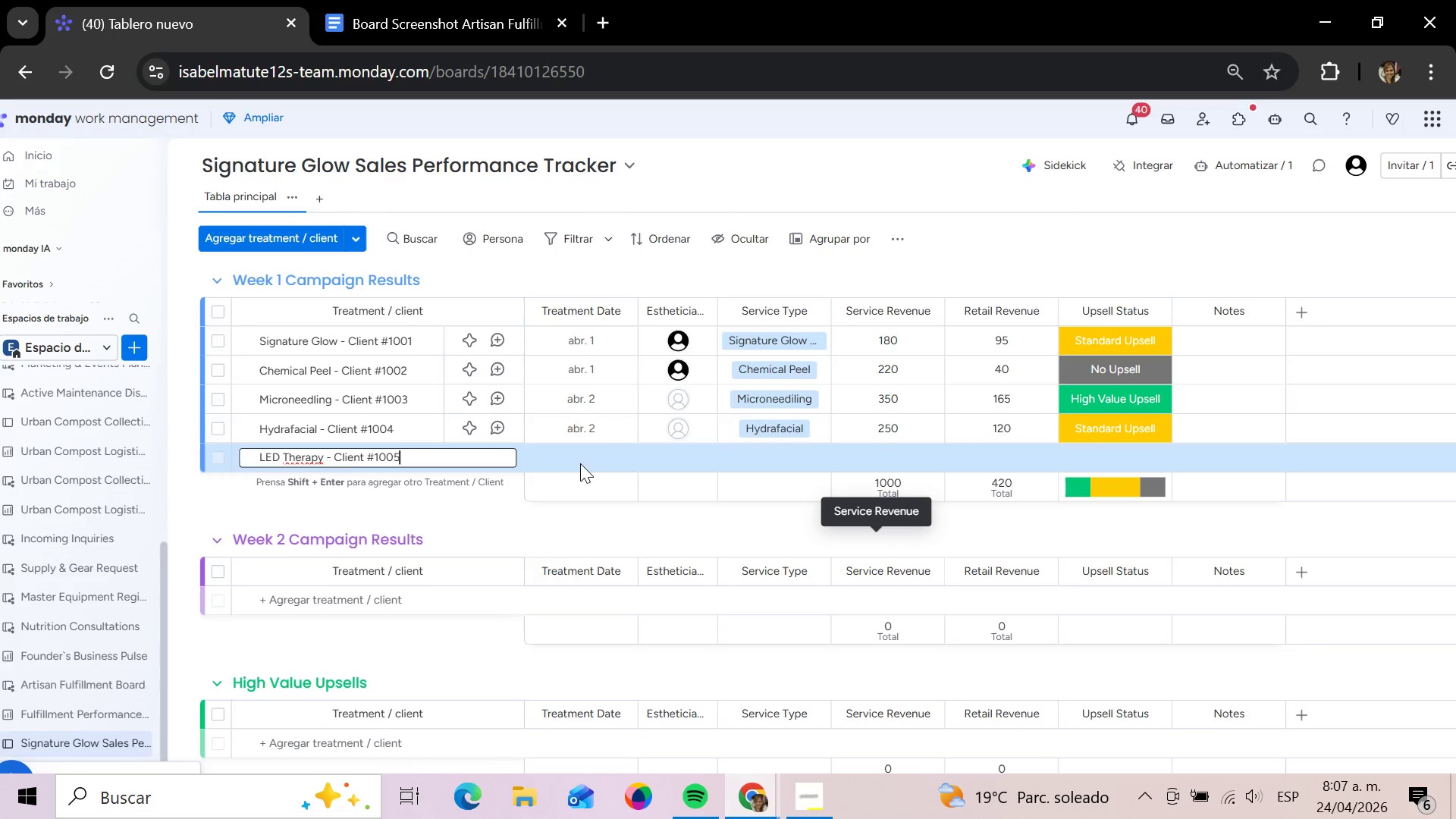 
left_click_drag(start_coordinate=[580, 463], to_coordinate=[585, 442])
 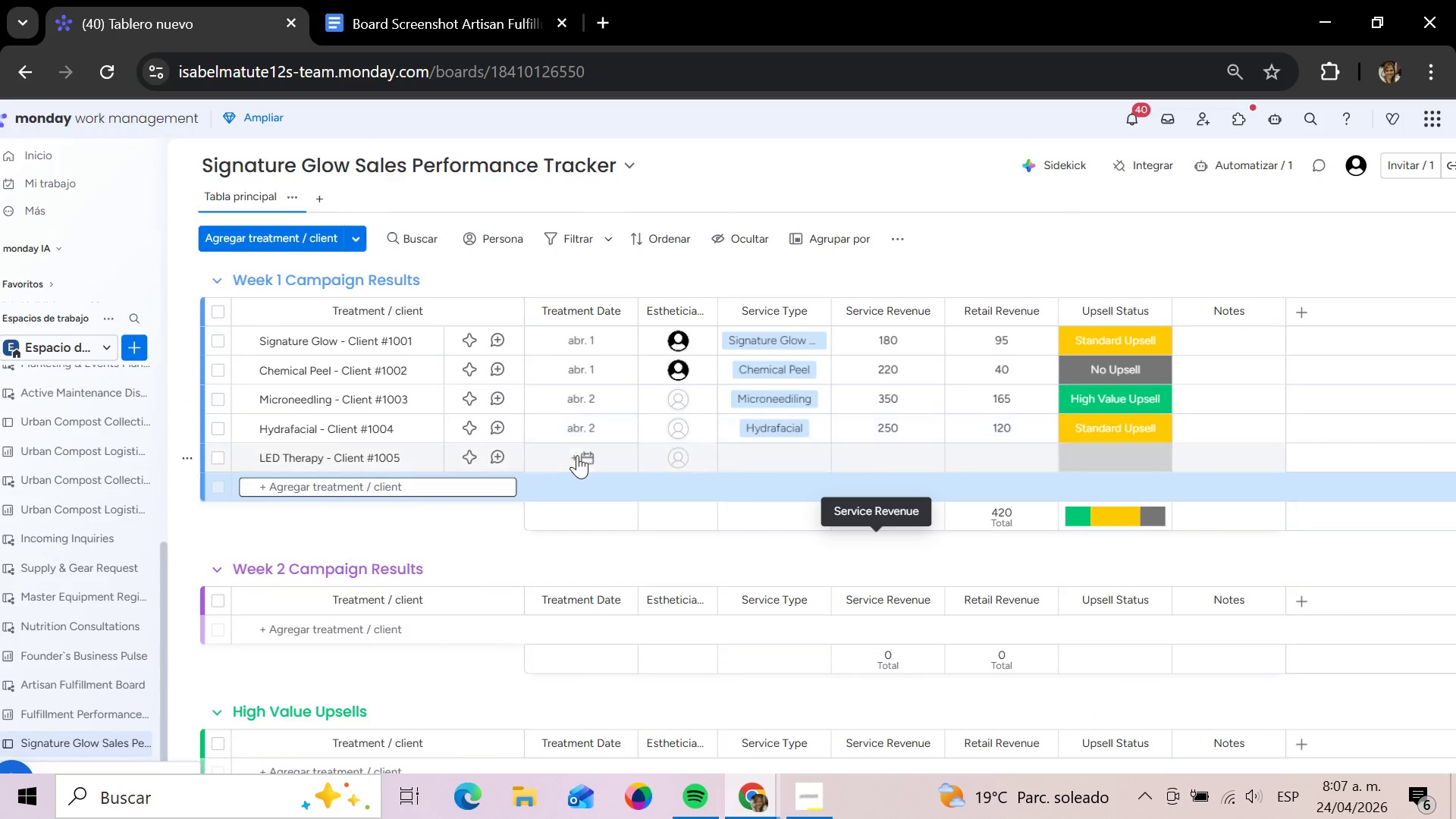 
left_click([577, 455])
 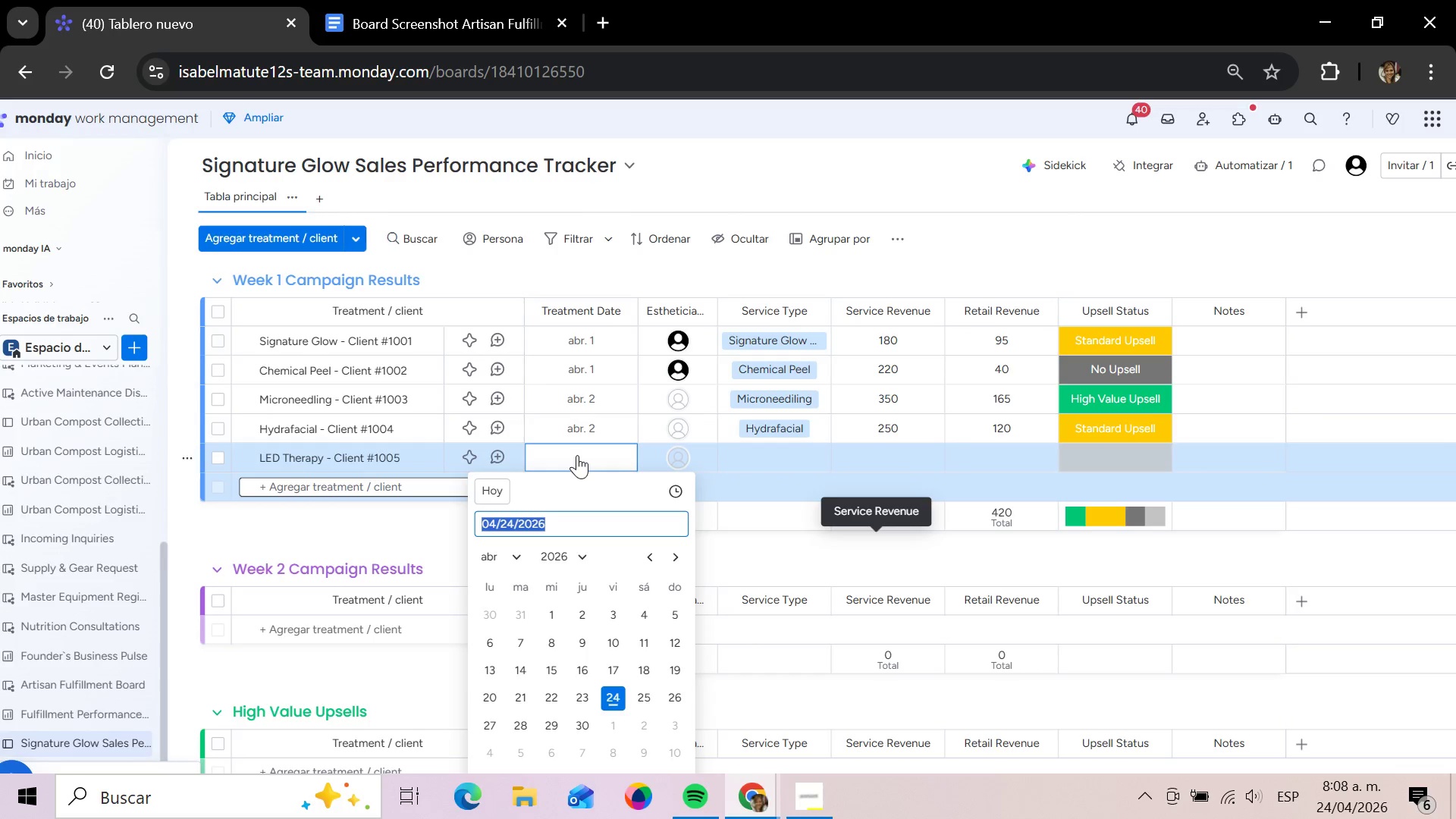 
wait(18.17)
 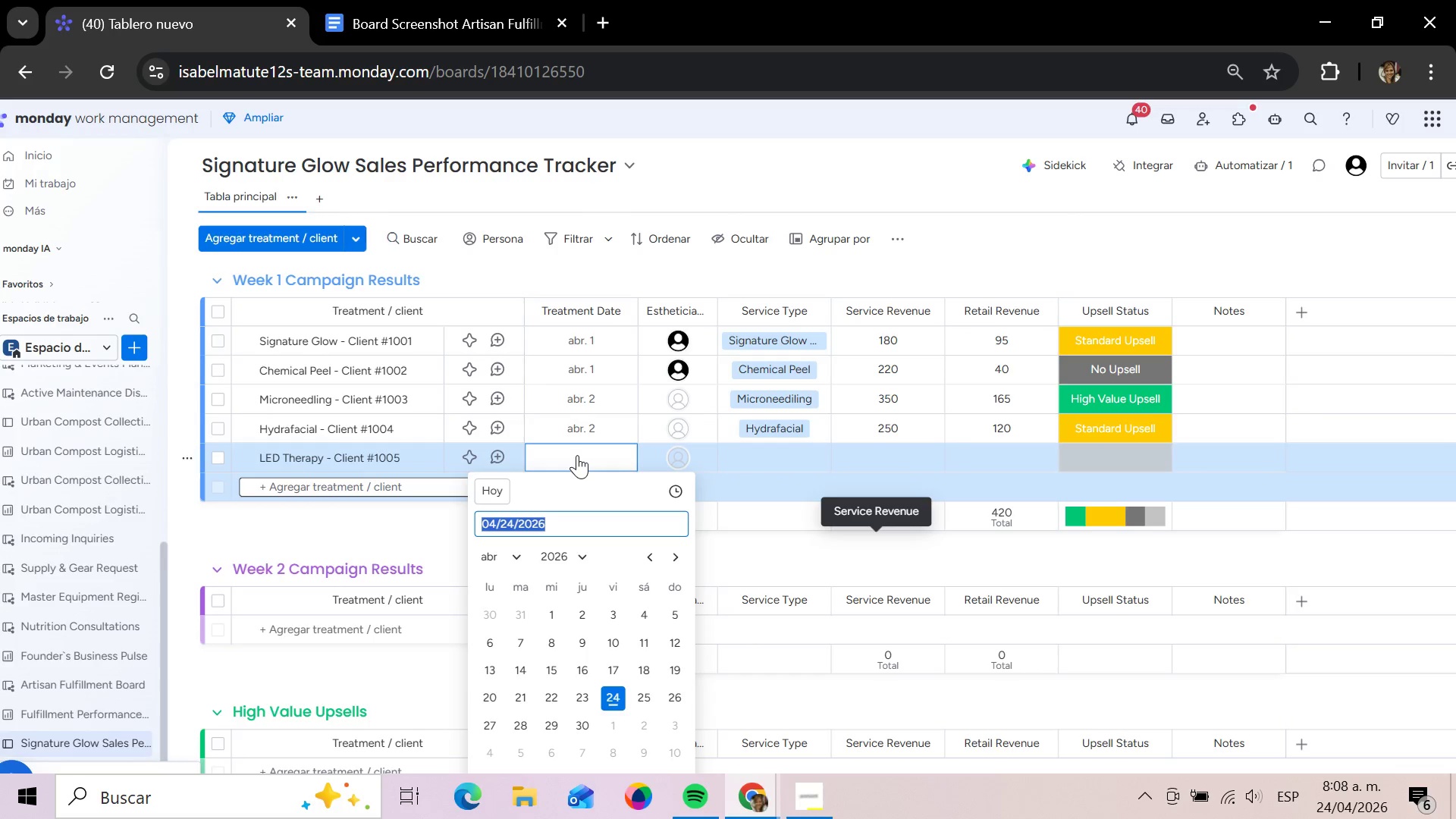 
left_click([604, 621])
 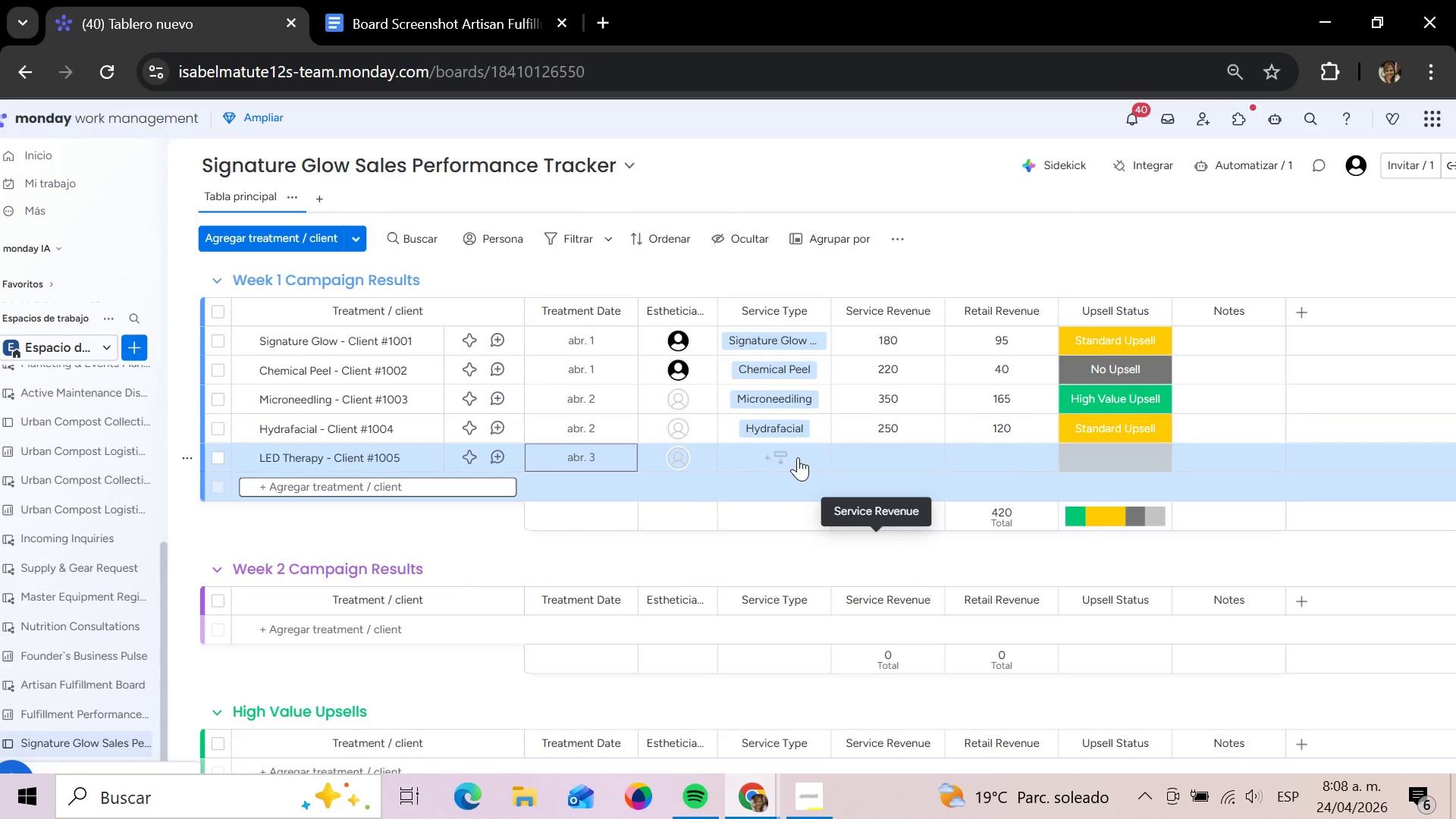 
left_click([798, 457])
 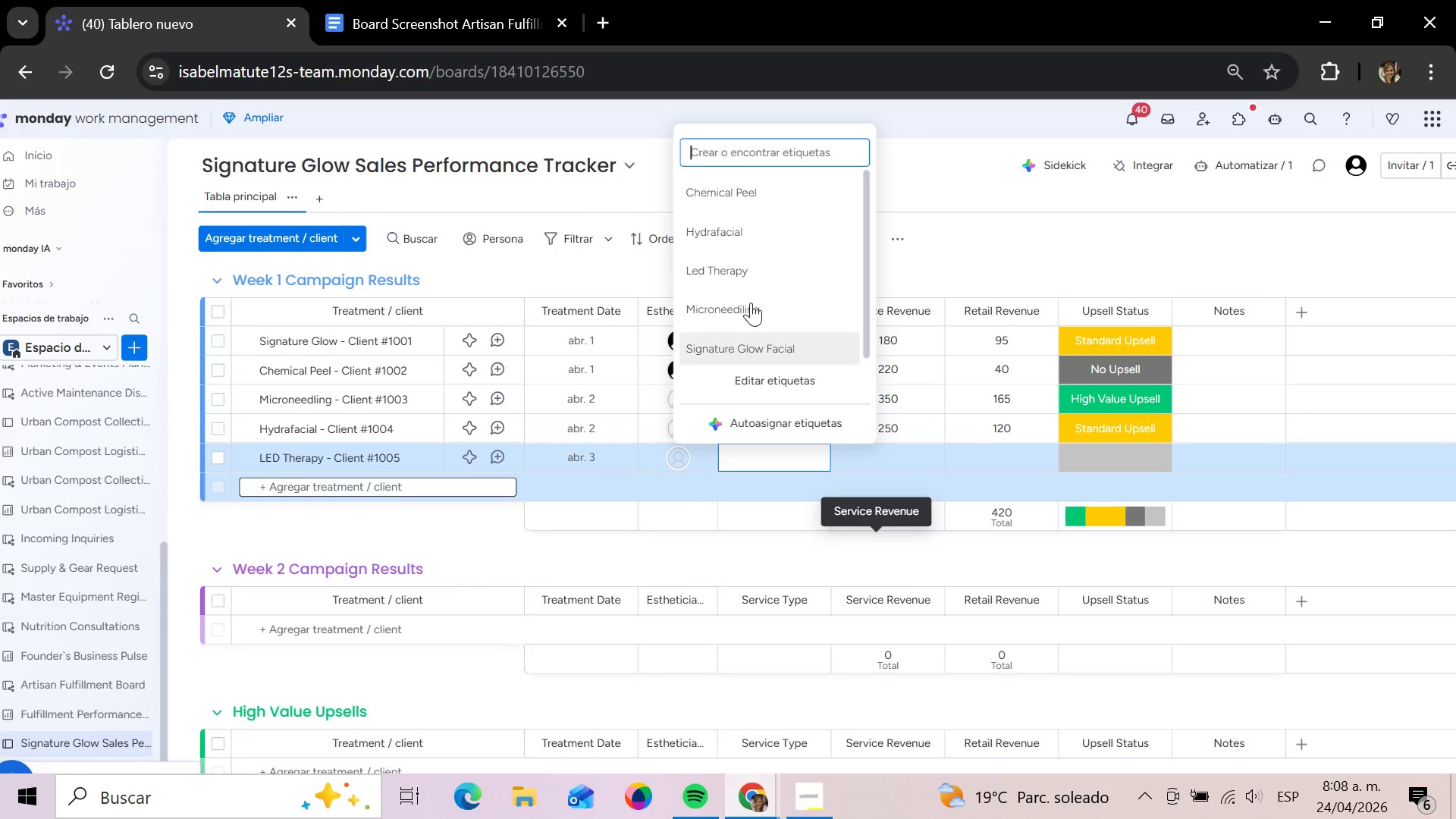 
left_click([738, 275])
 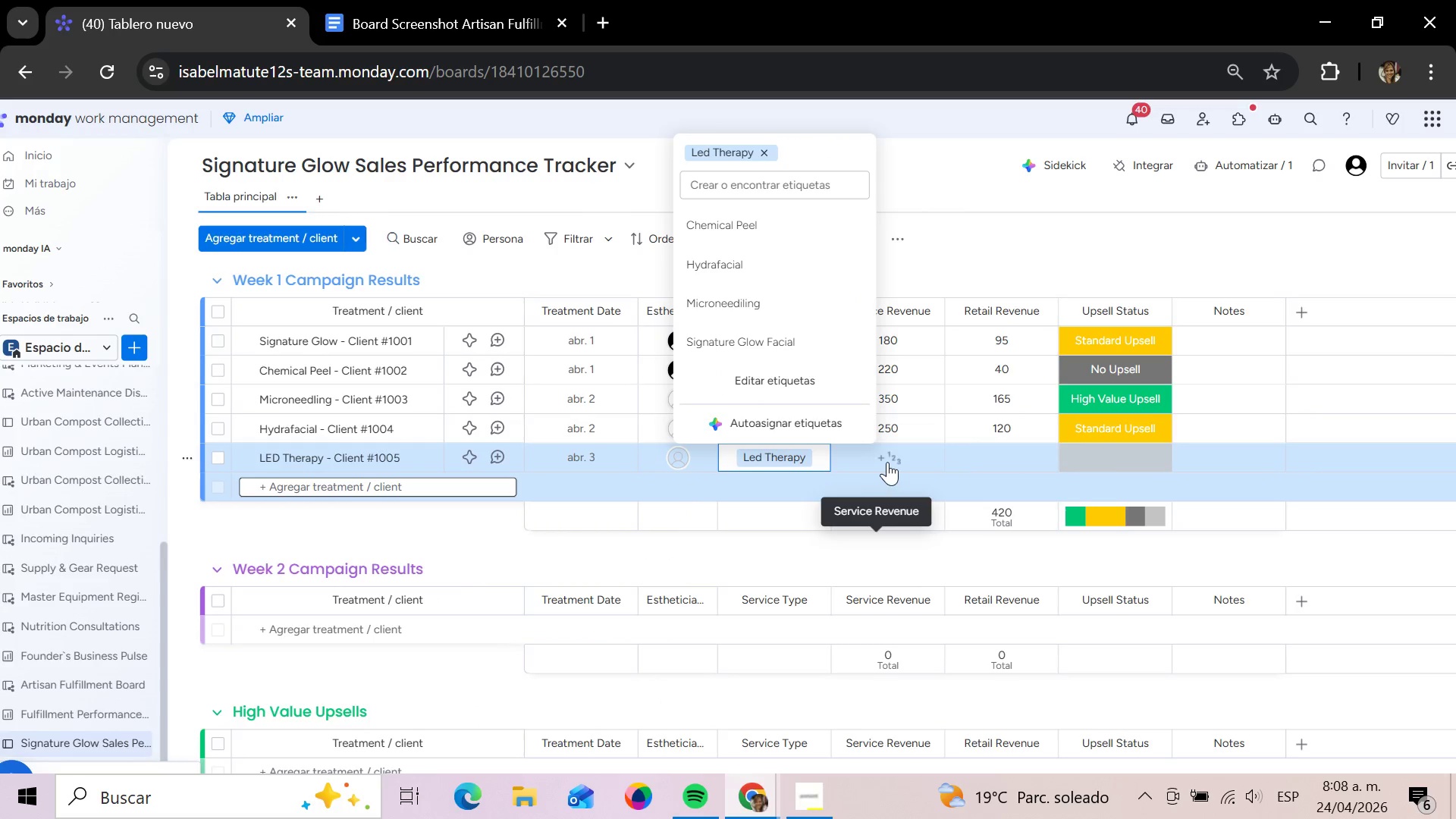 
left_click([887, 462])
 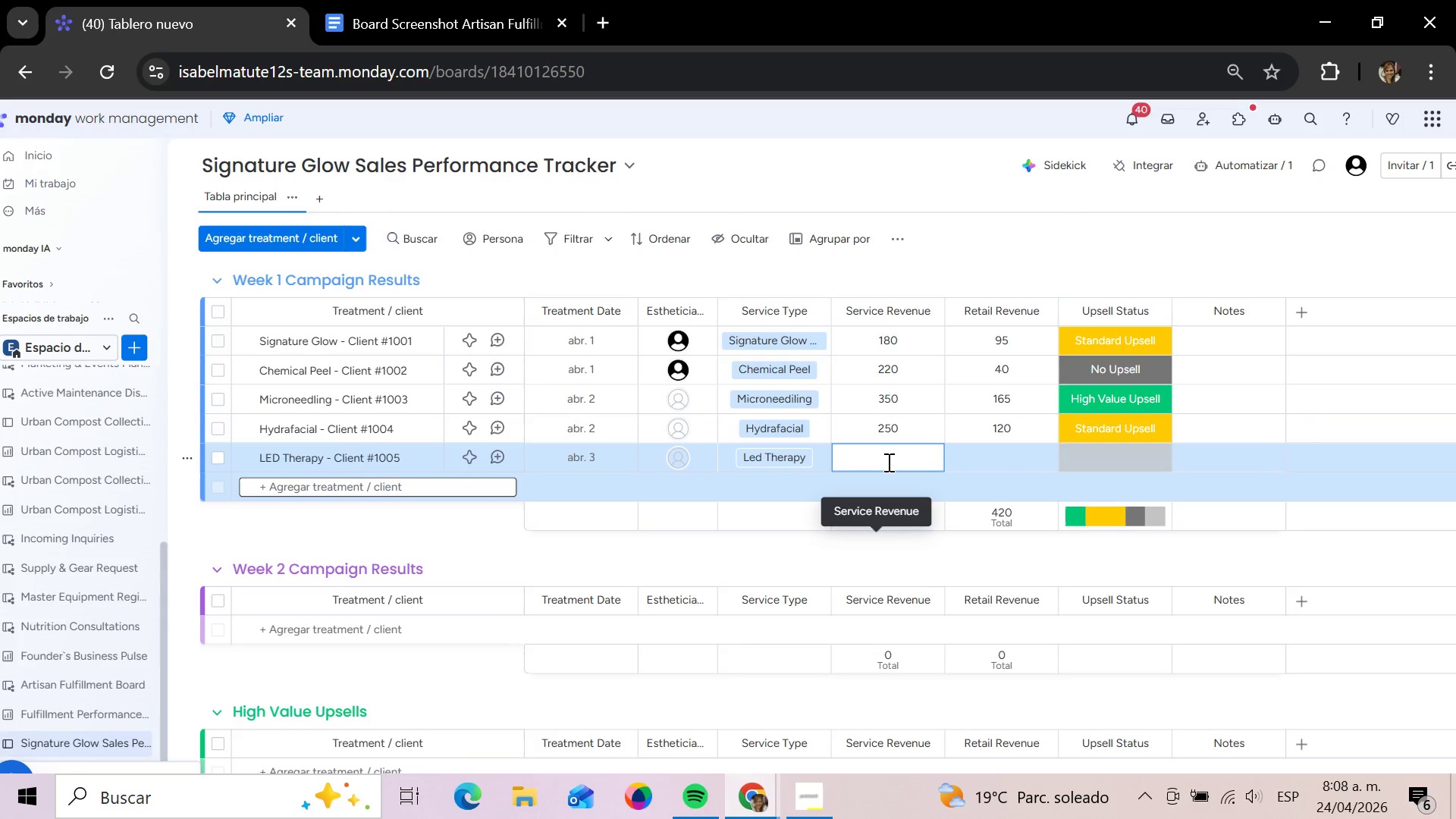 
type(130)
 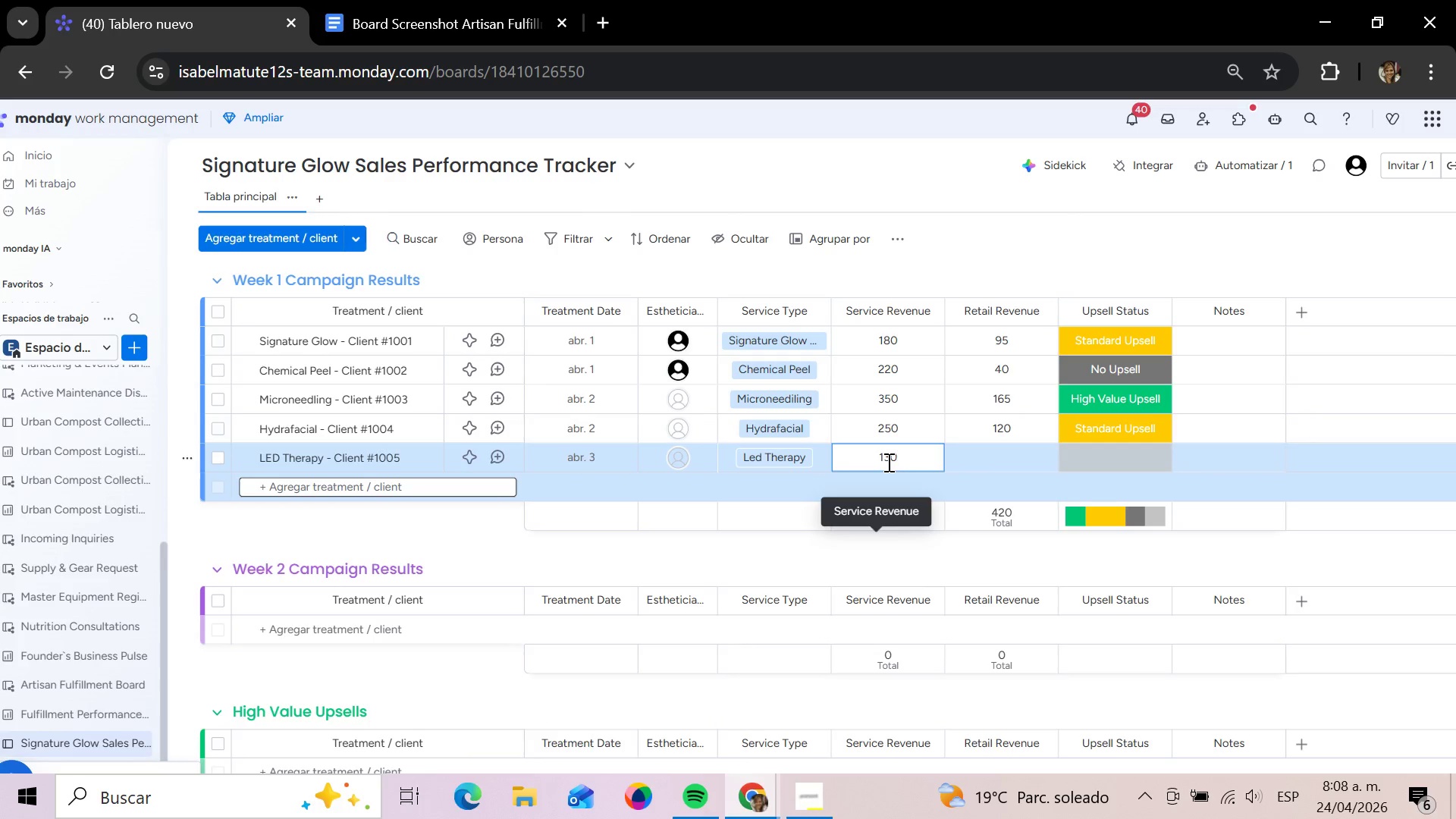 
key(ArrowRight)
 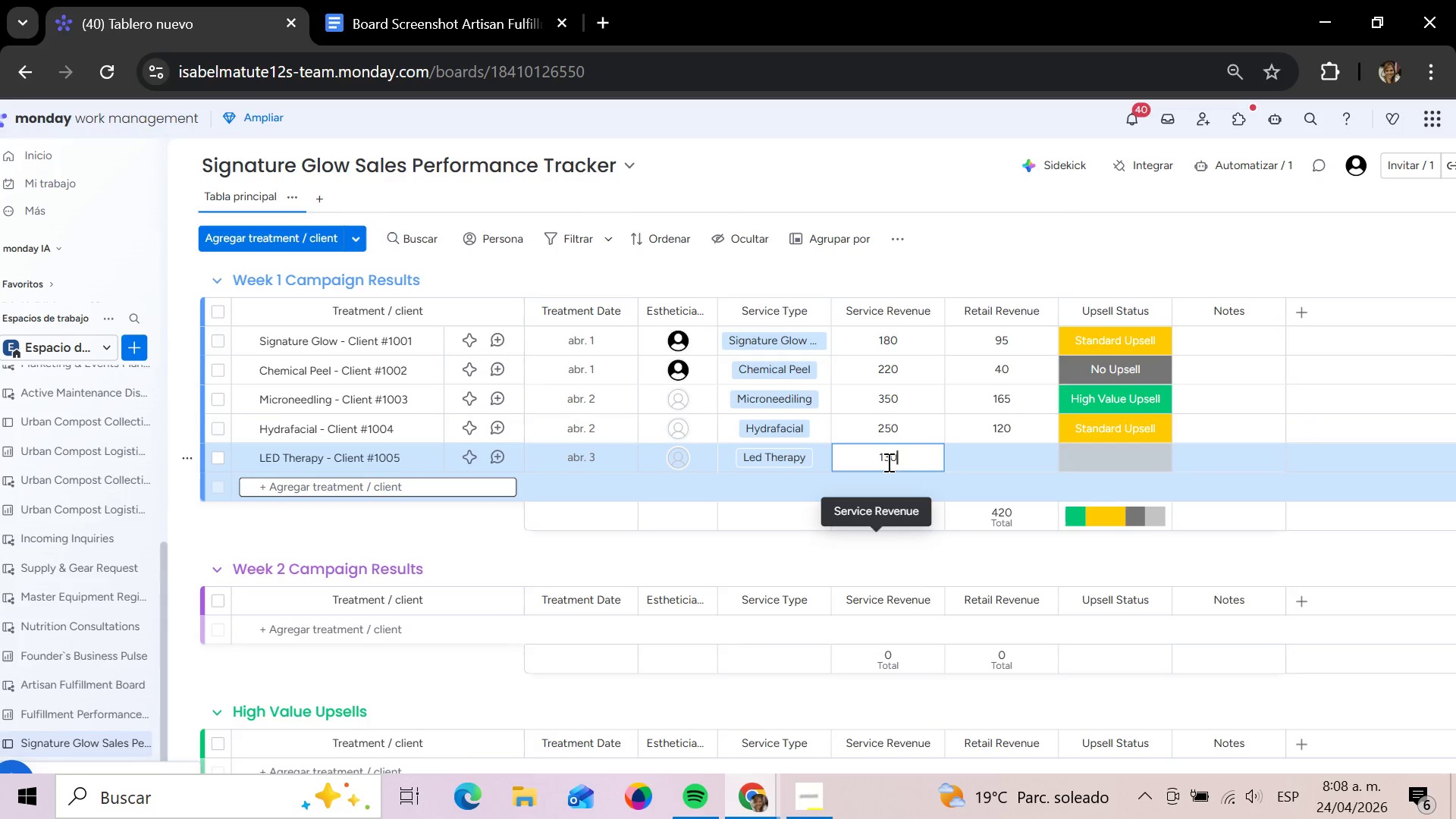 
key(Enter)
 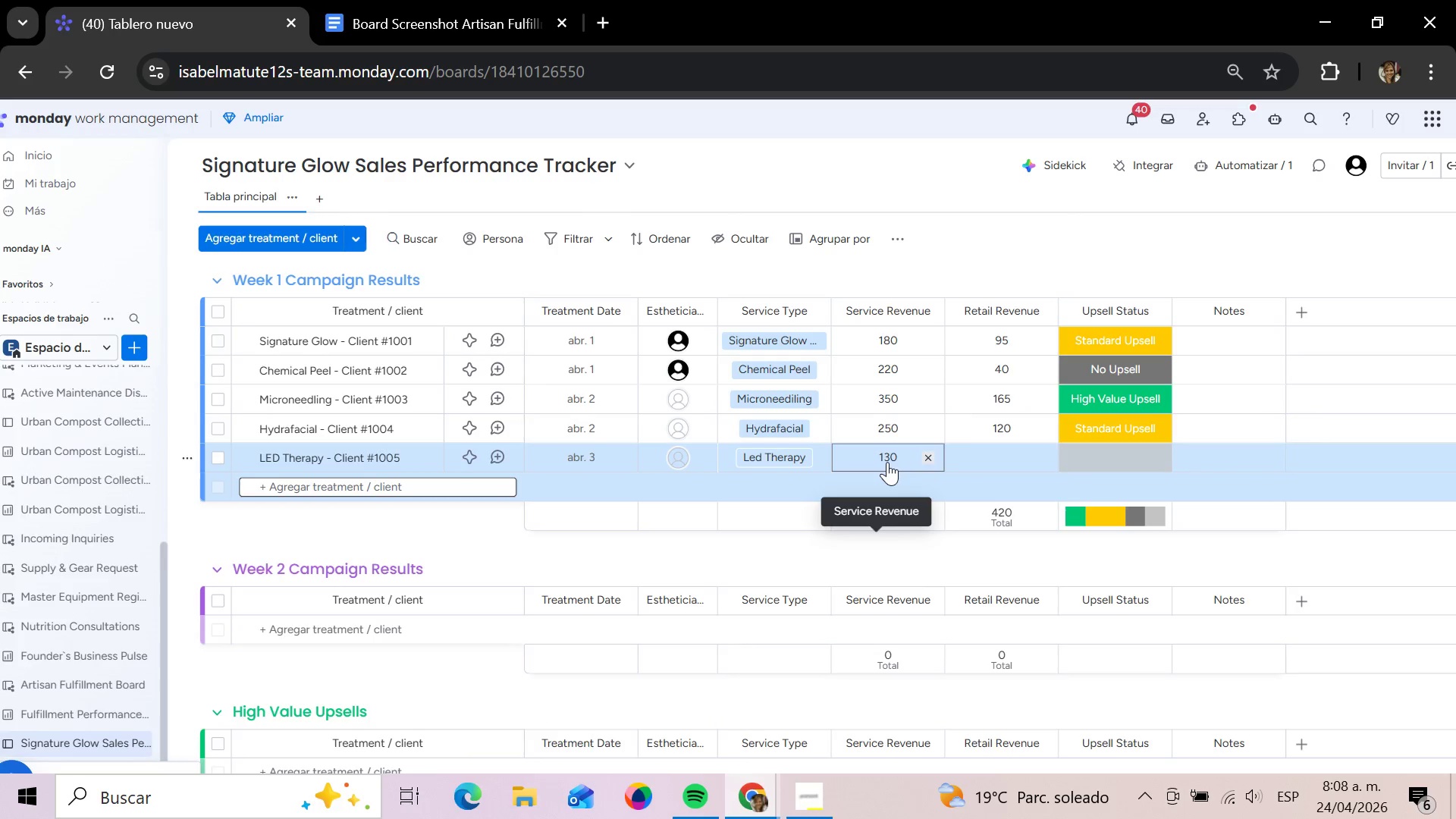 
key(ArrowRight)
 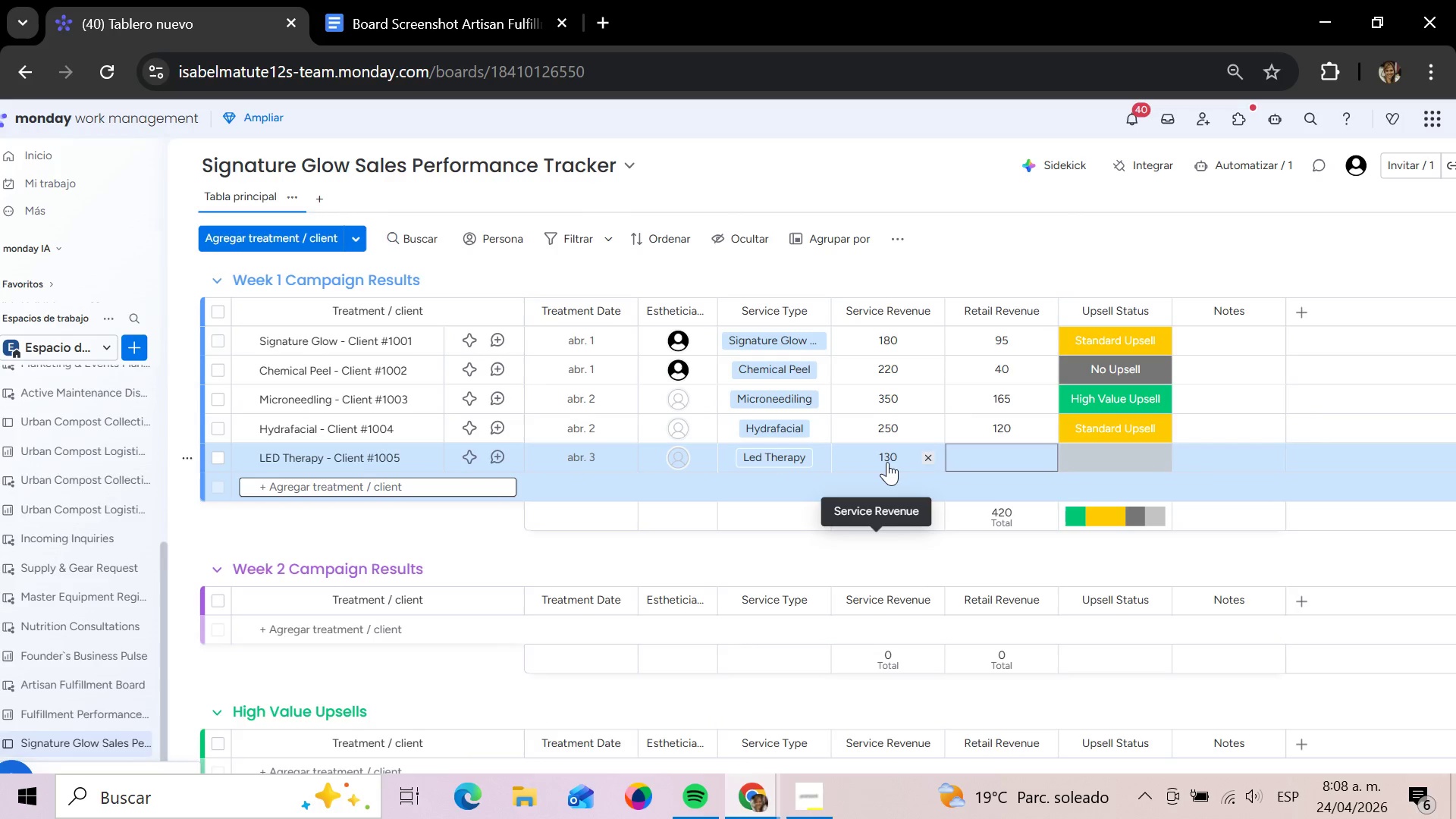 
key(Enter)
 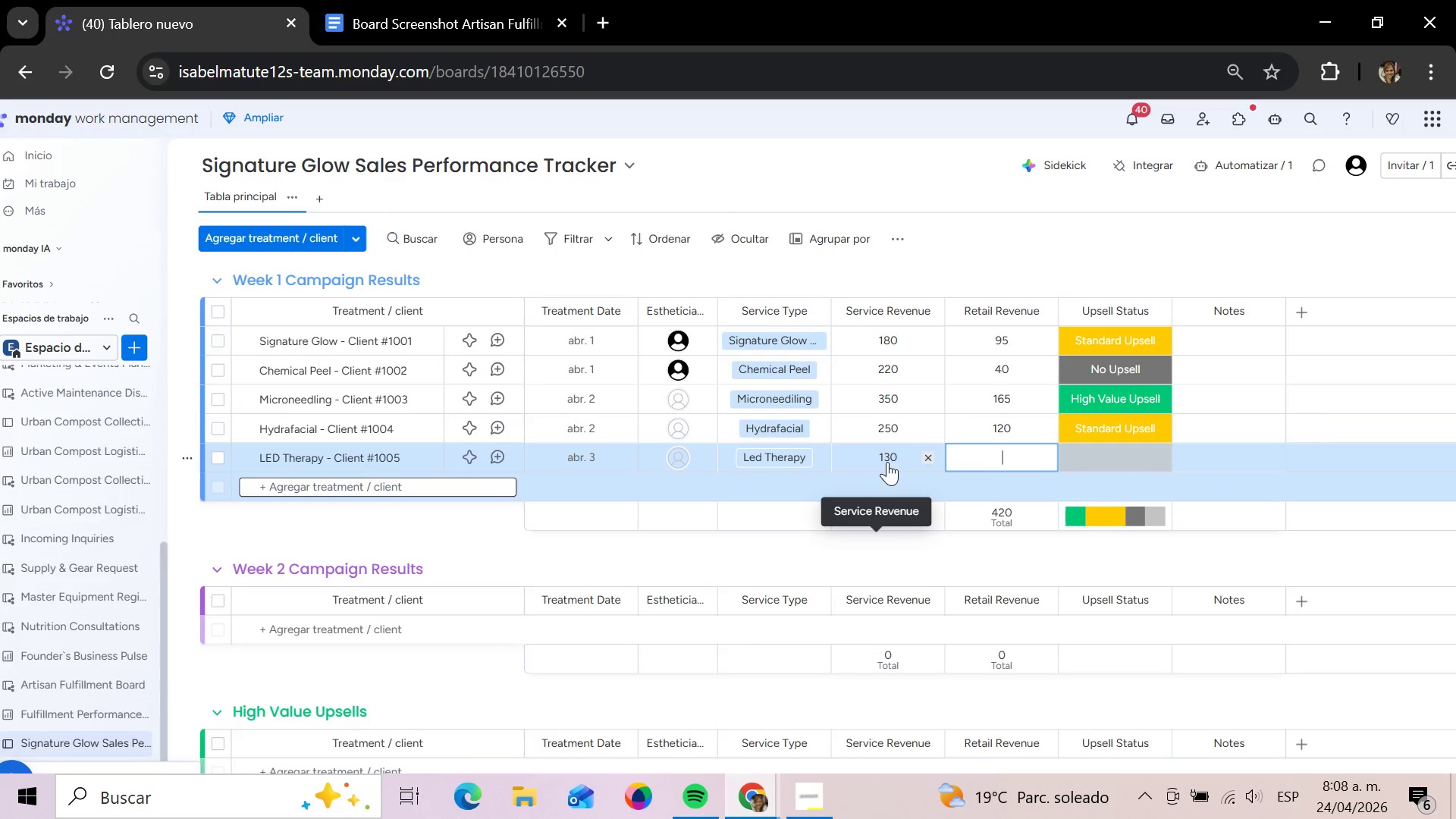 
key(0)
 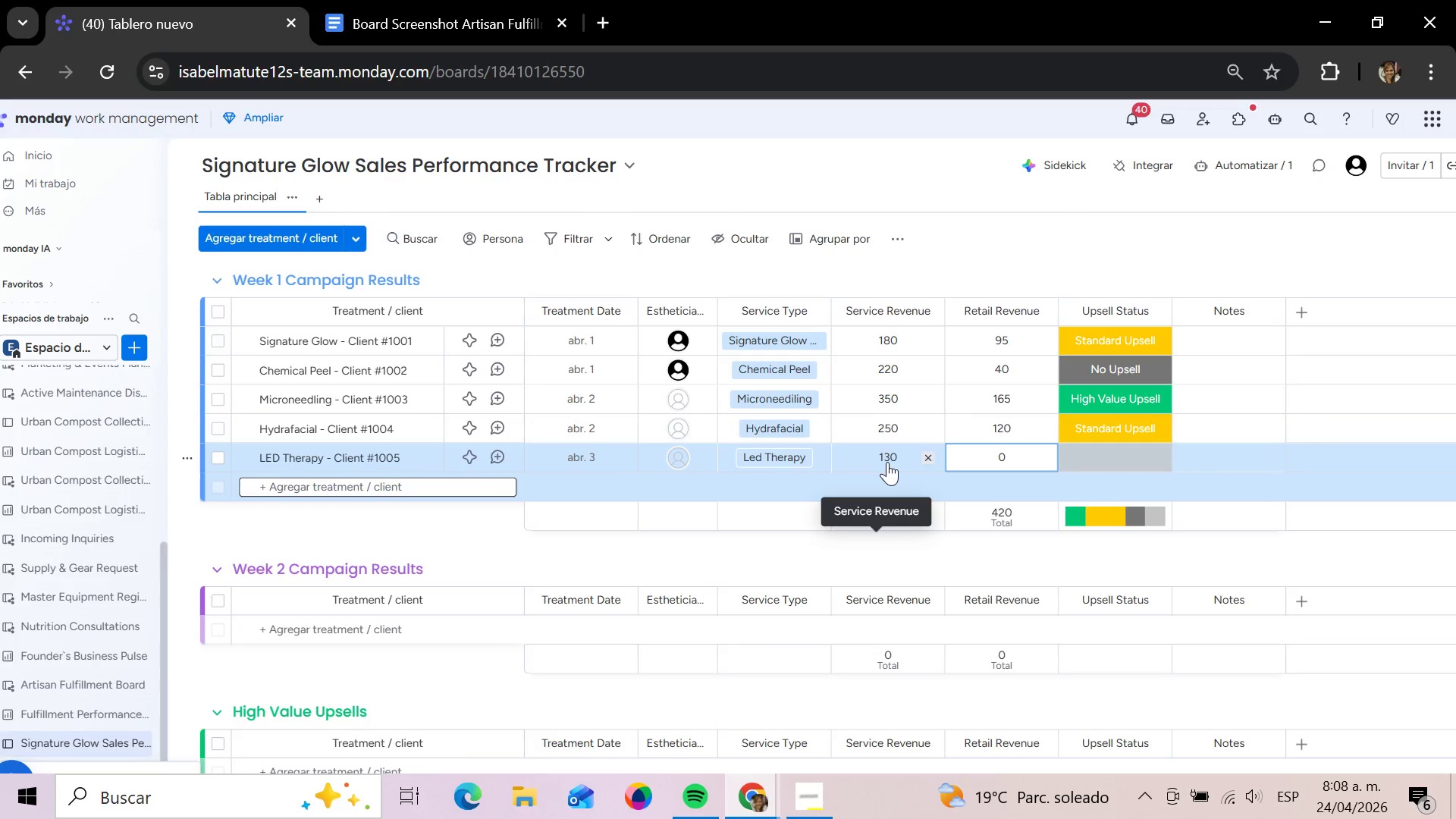 
key(Enter)
 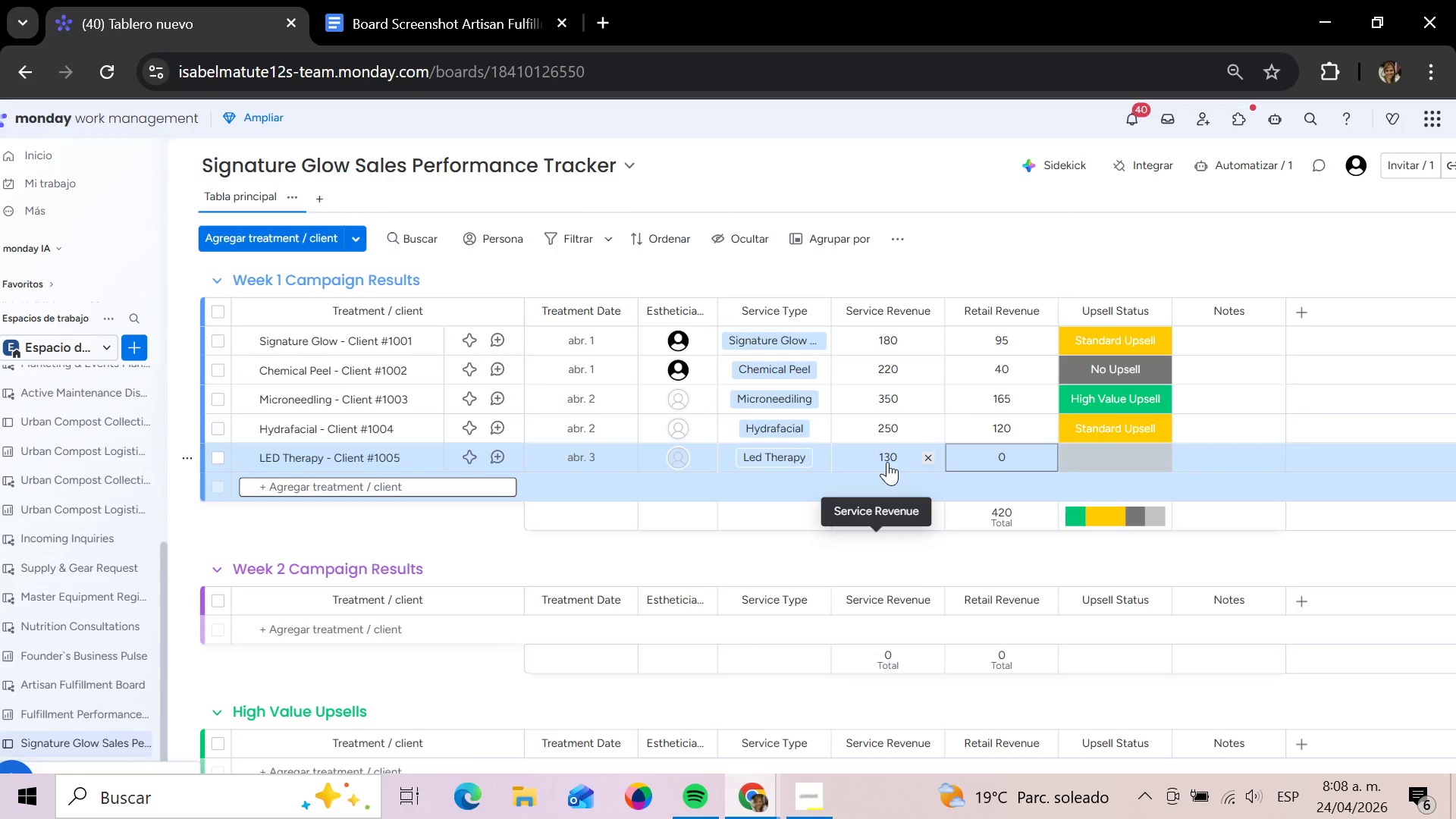 
key(ArrowRight)
 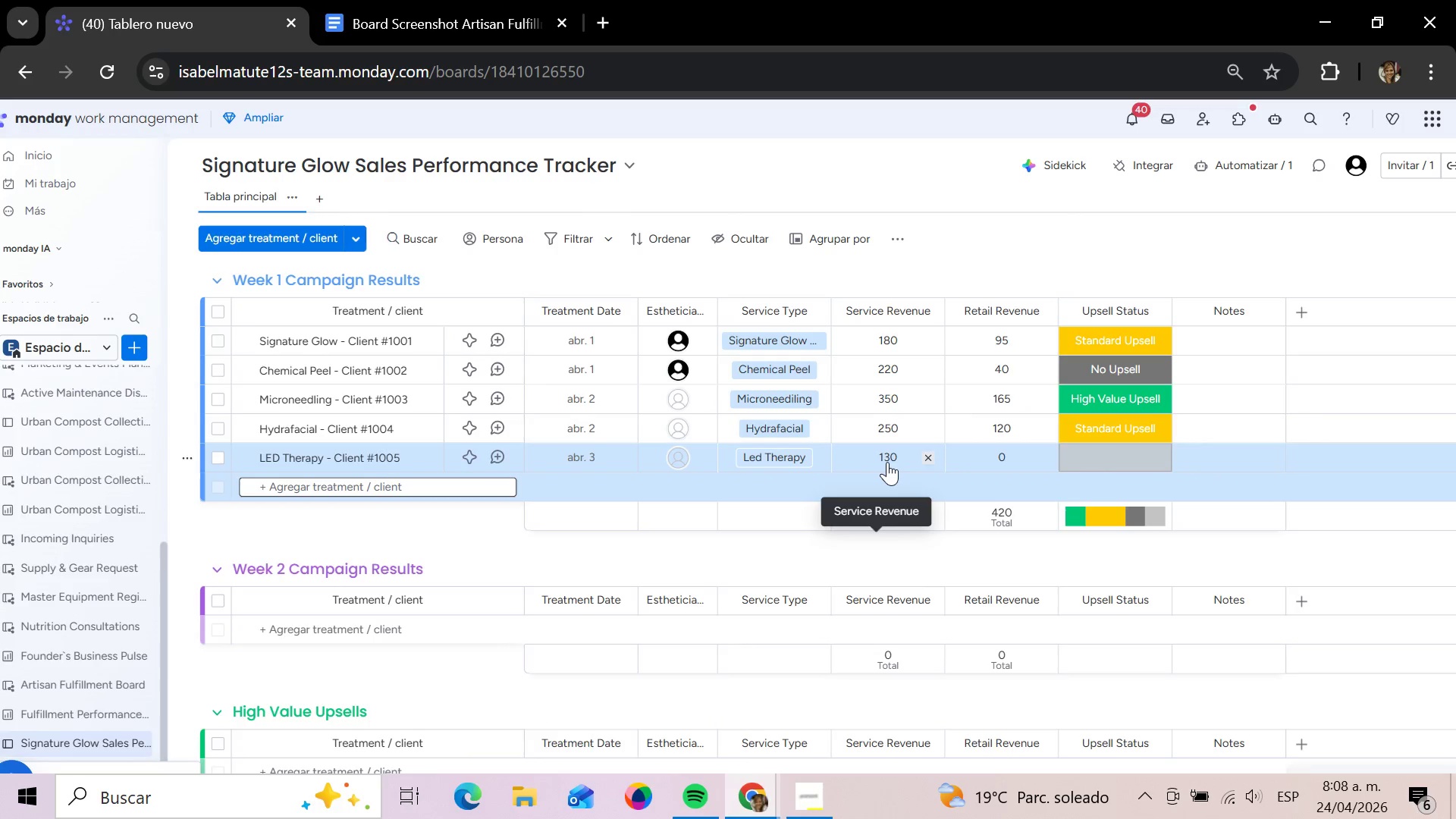 
key(Backspace)
 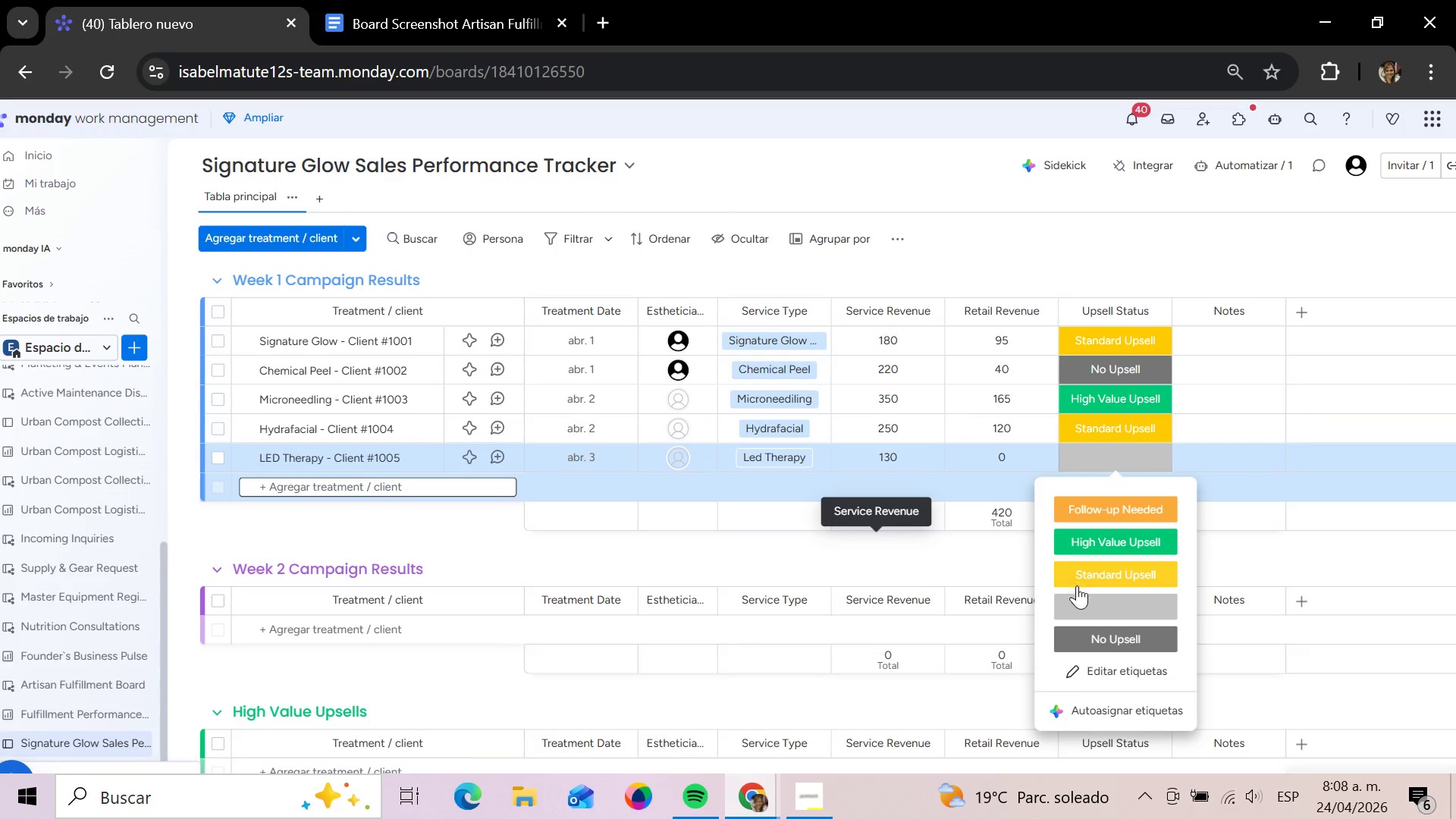 
key(Enter)
 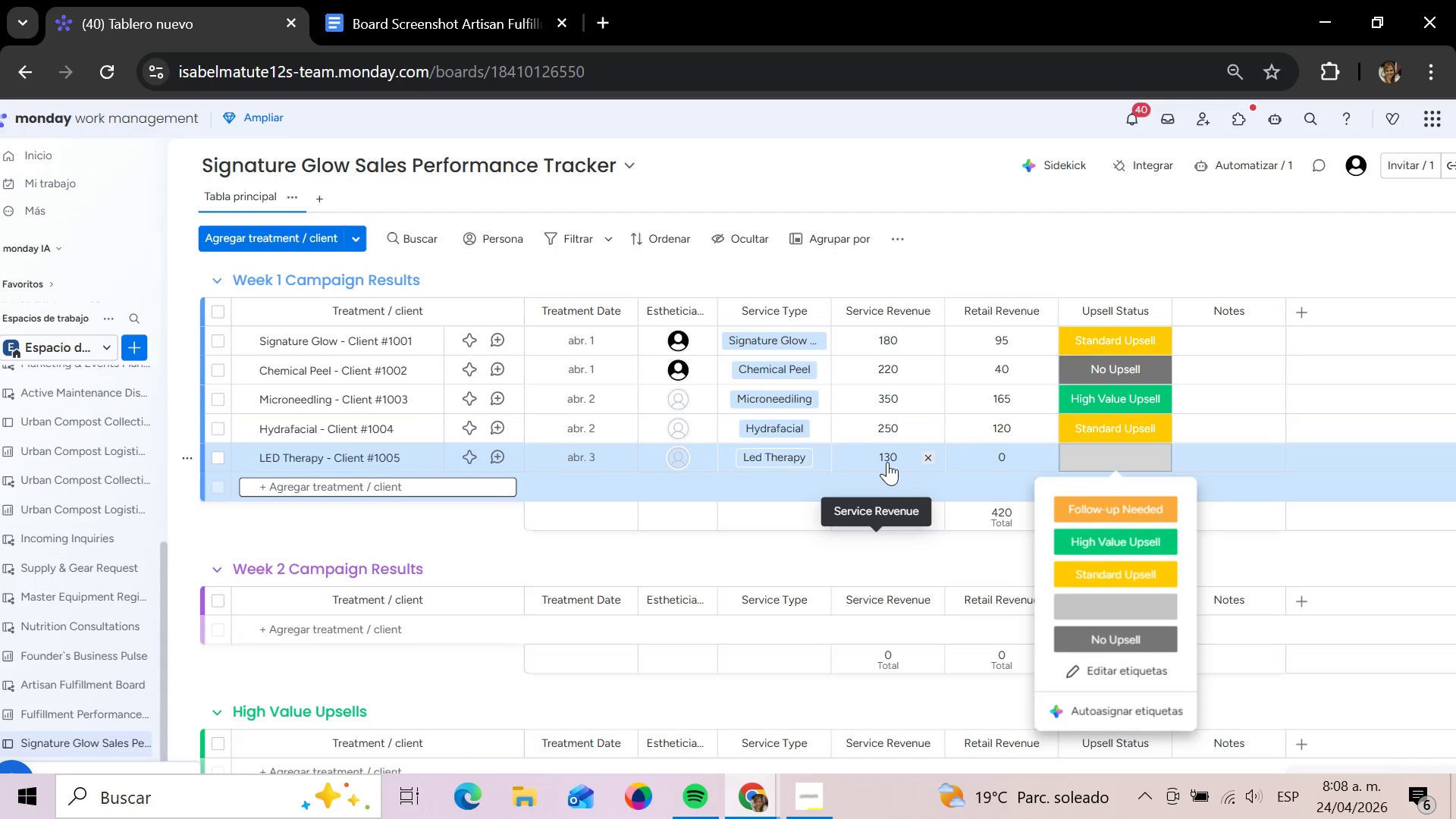 
left_click([1082, 632])
 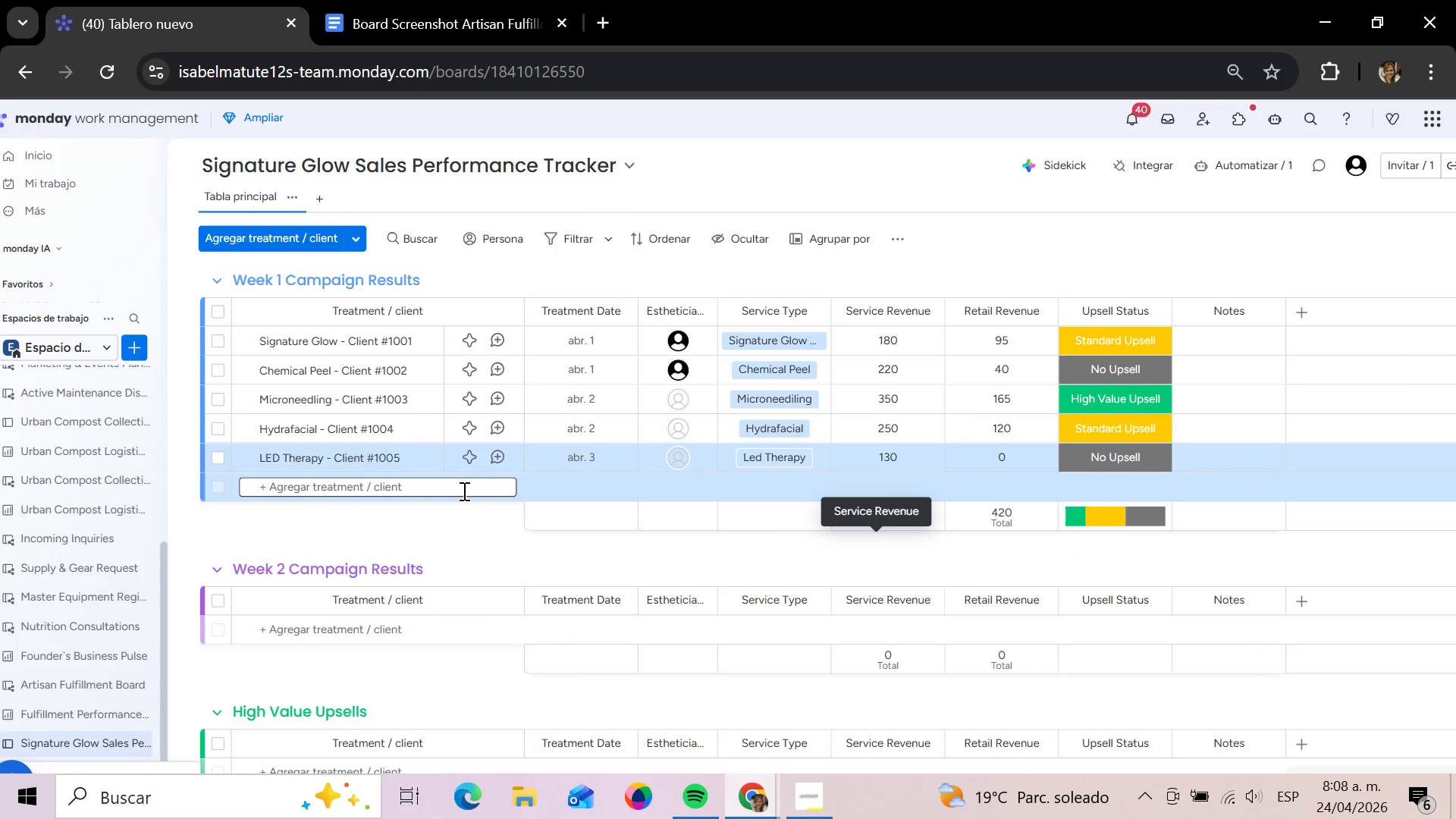 
left_click([456, 489])
 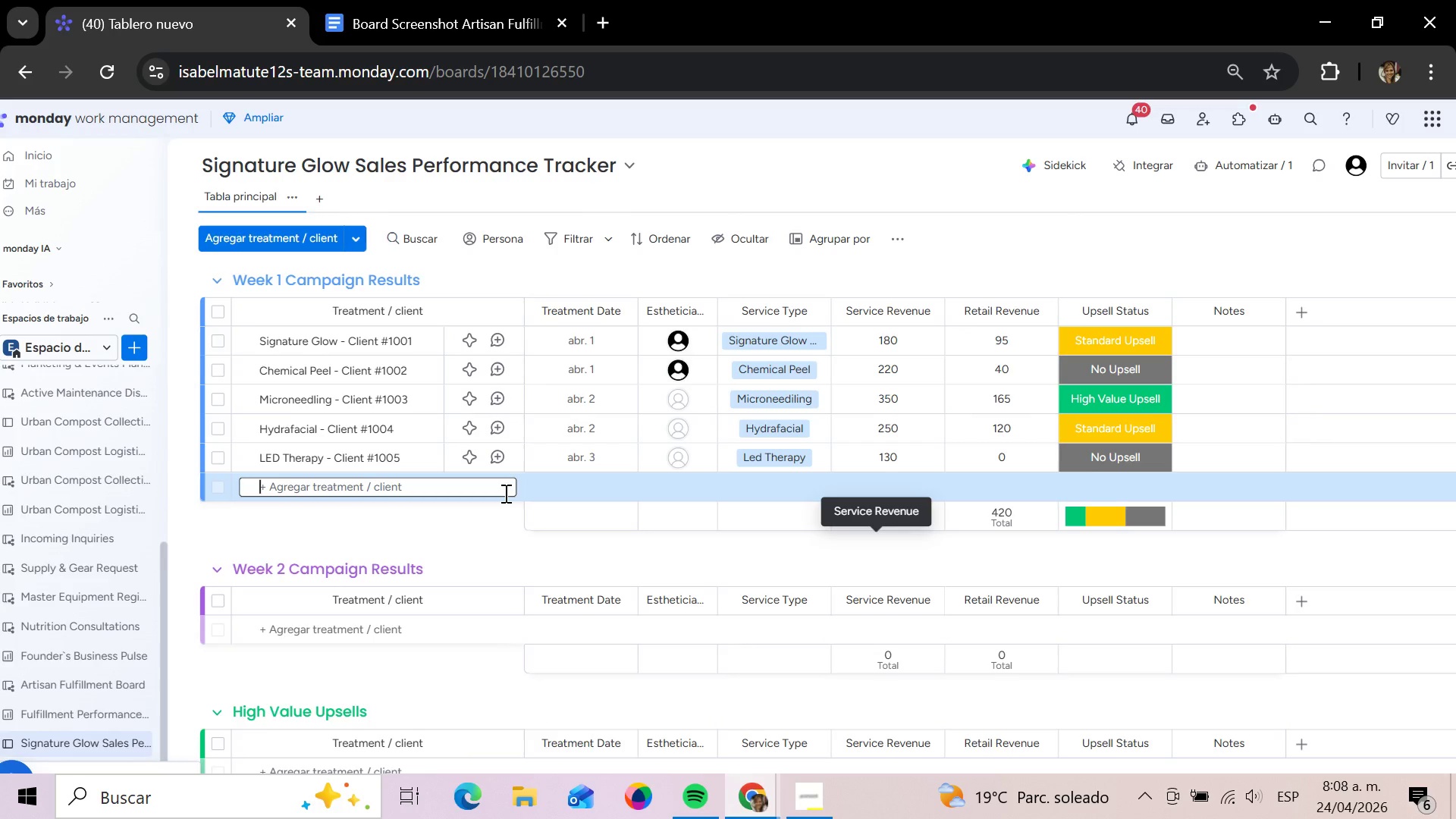 
wait(29.67)
 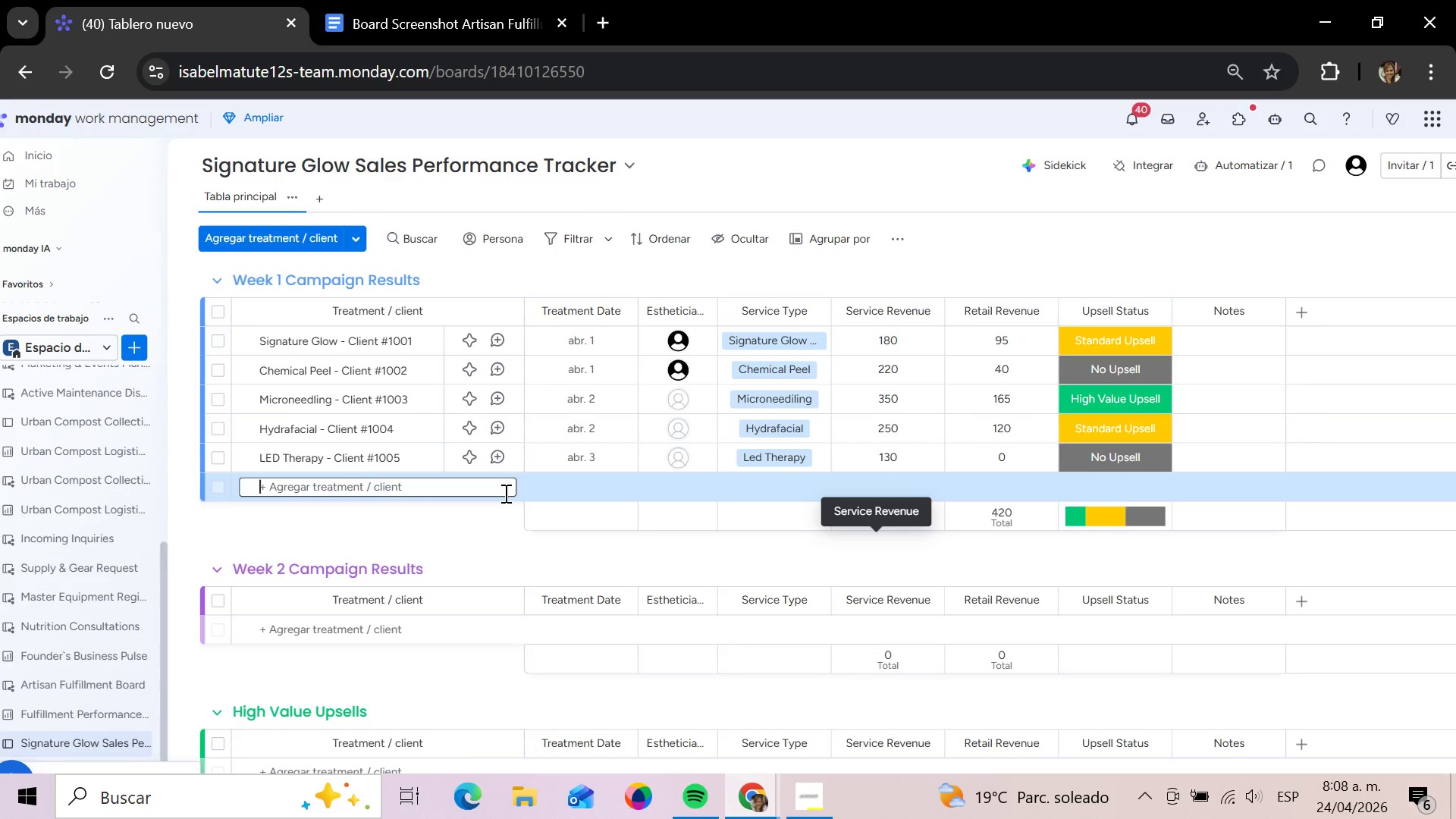 
type(10)
key(Backspace)
key(Backspace)
key(Backspace)
type(Signature)
 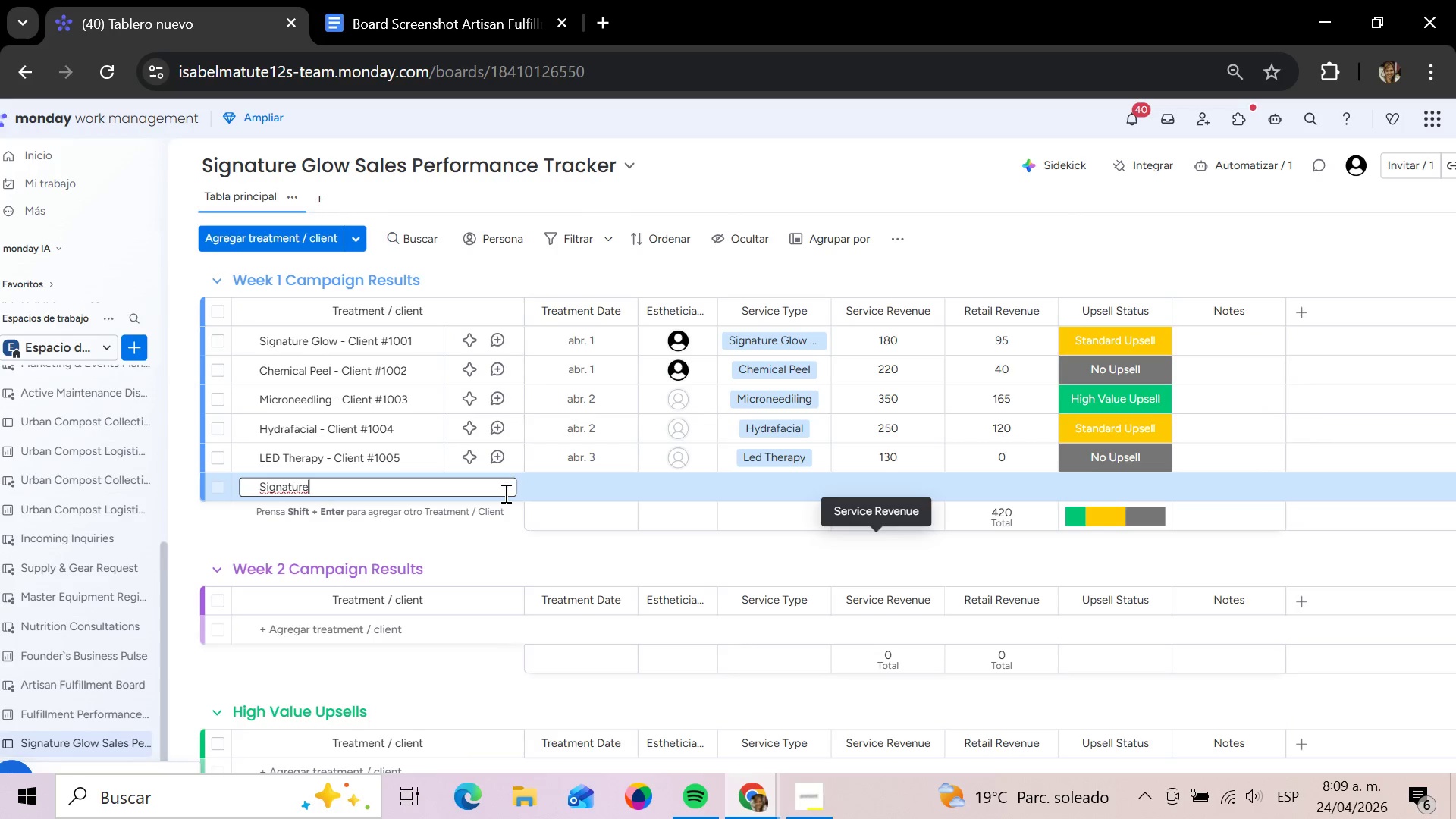 
type( Glow)
 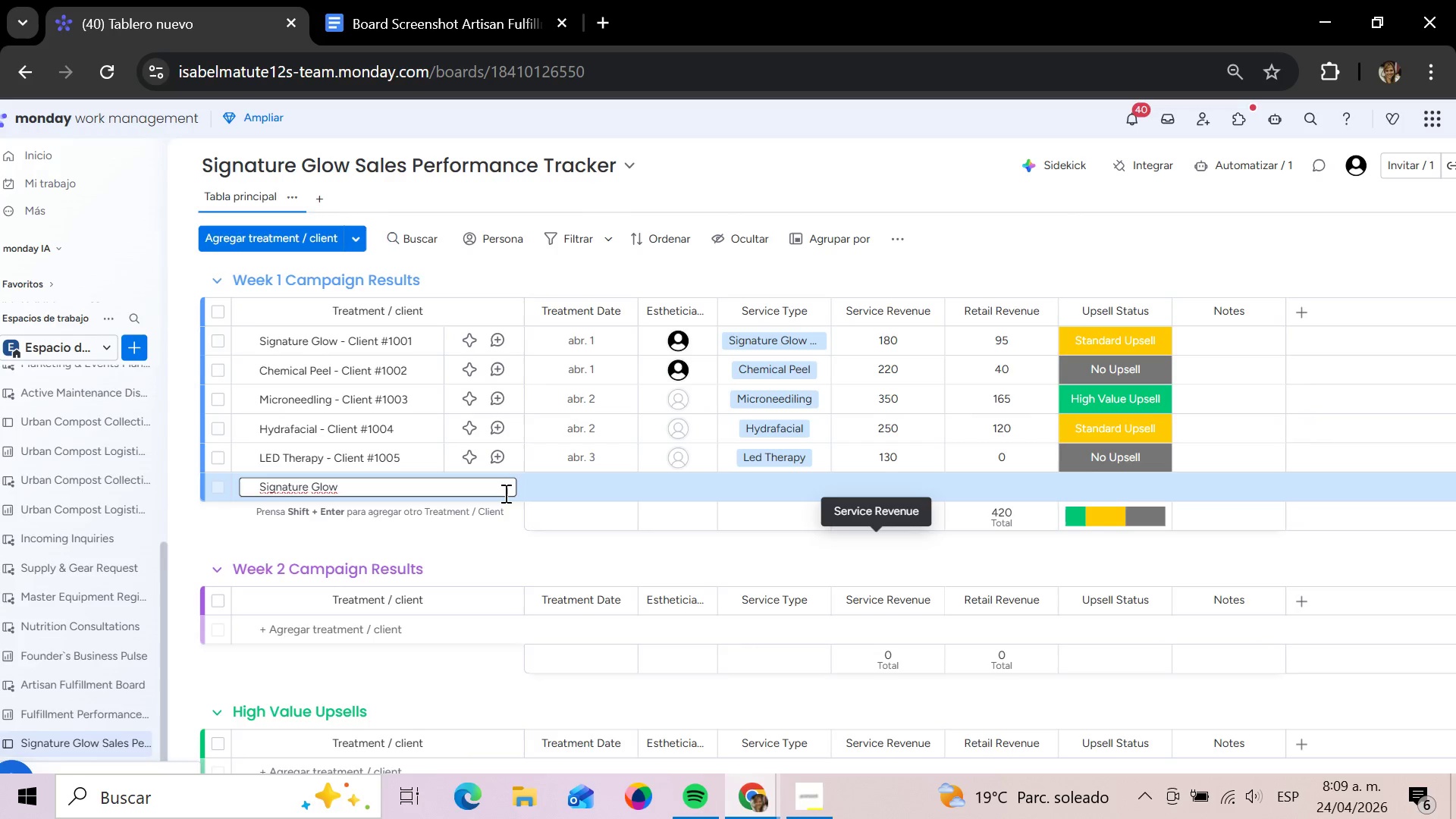 
type( - Client )
 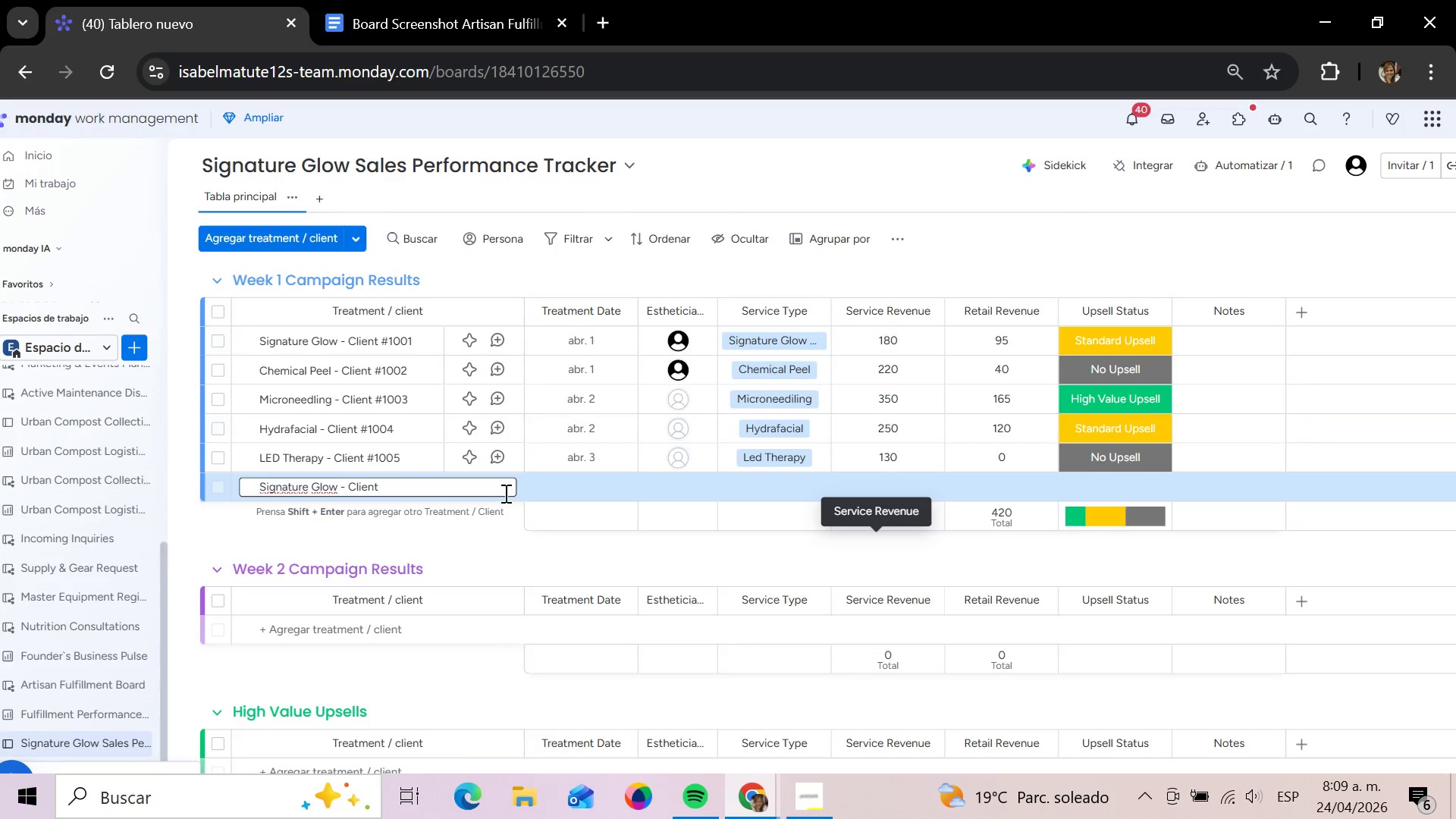 
key(Alt+Control+3)
 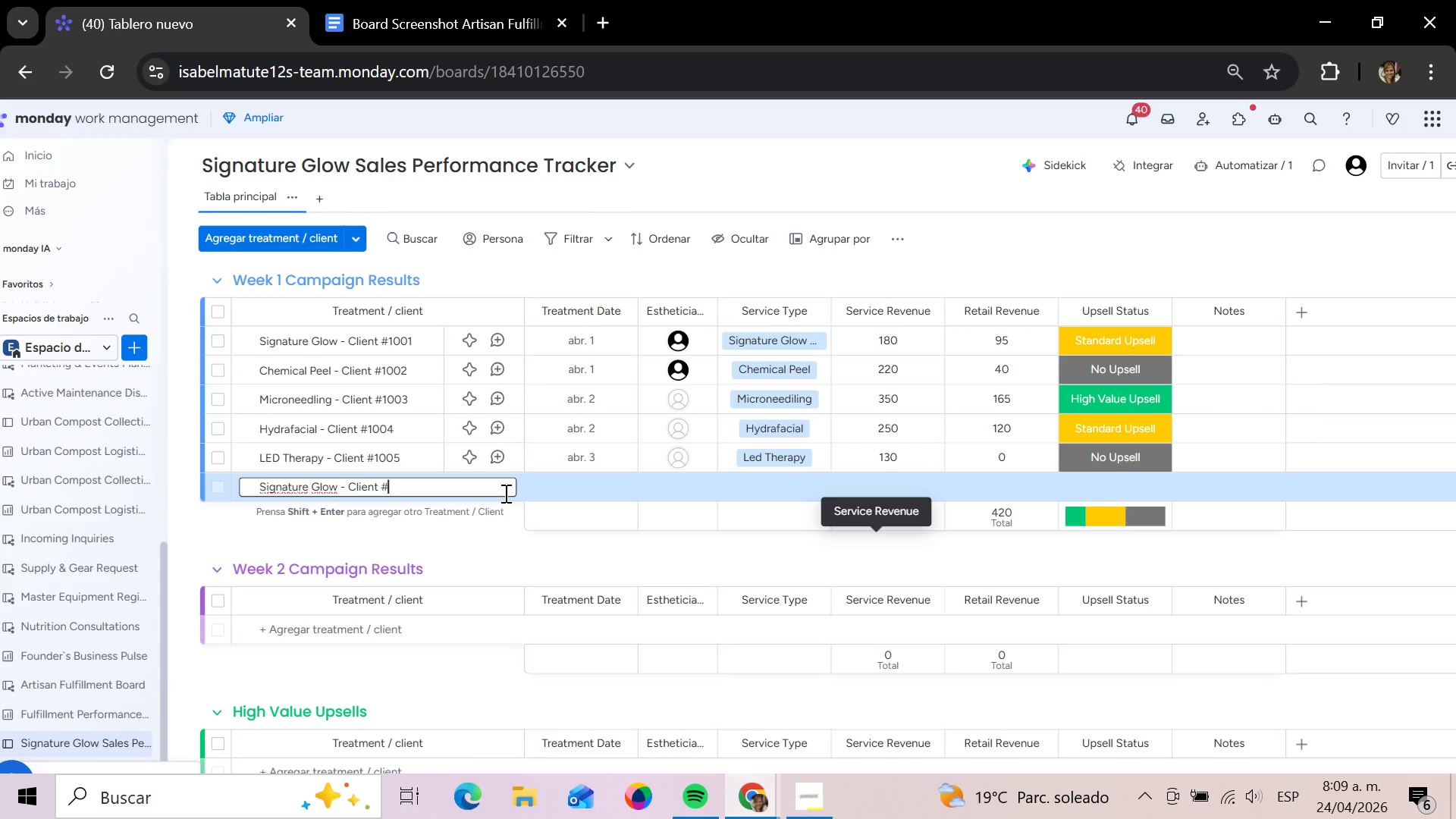 
key(1)
 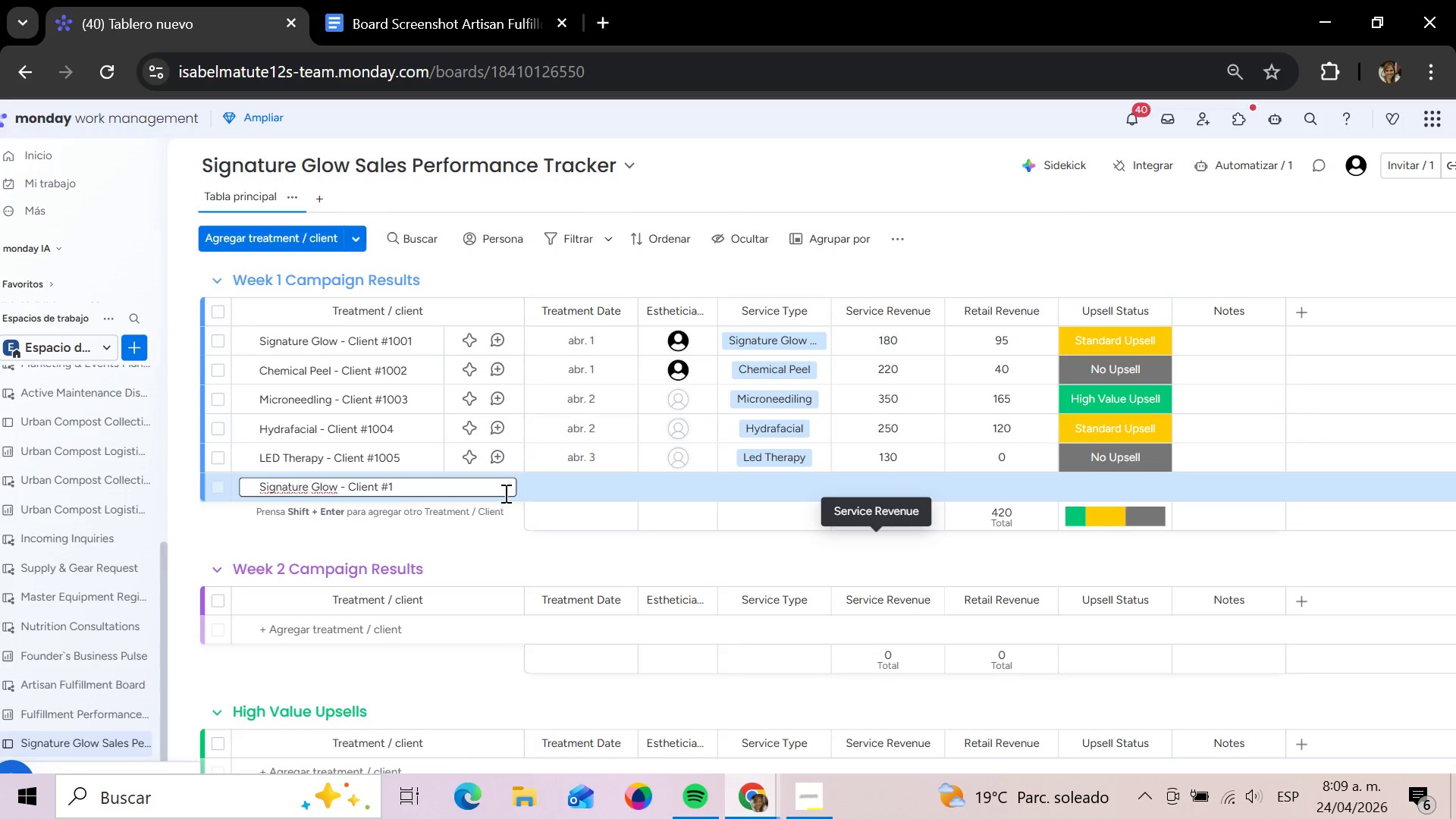 
type(006)
 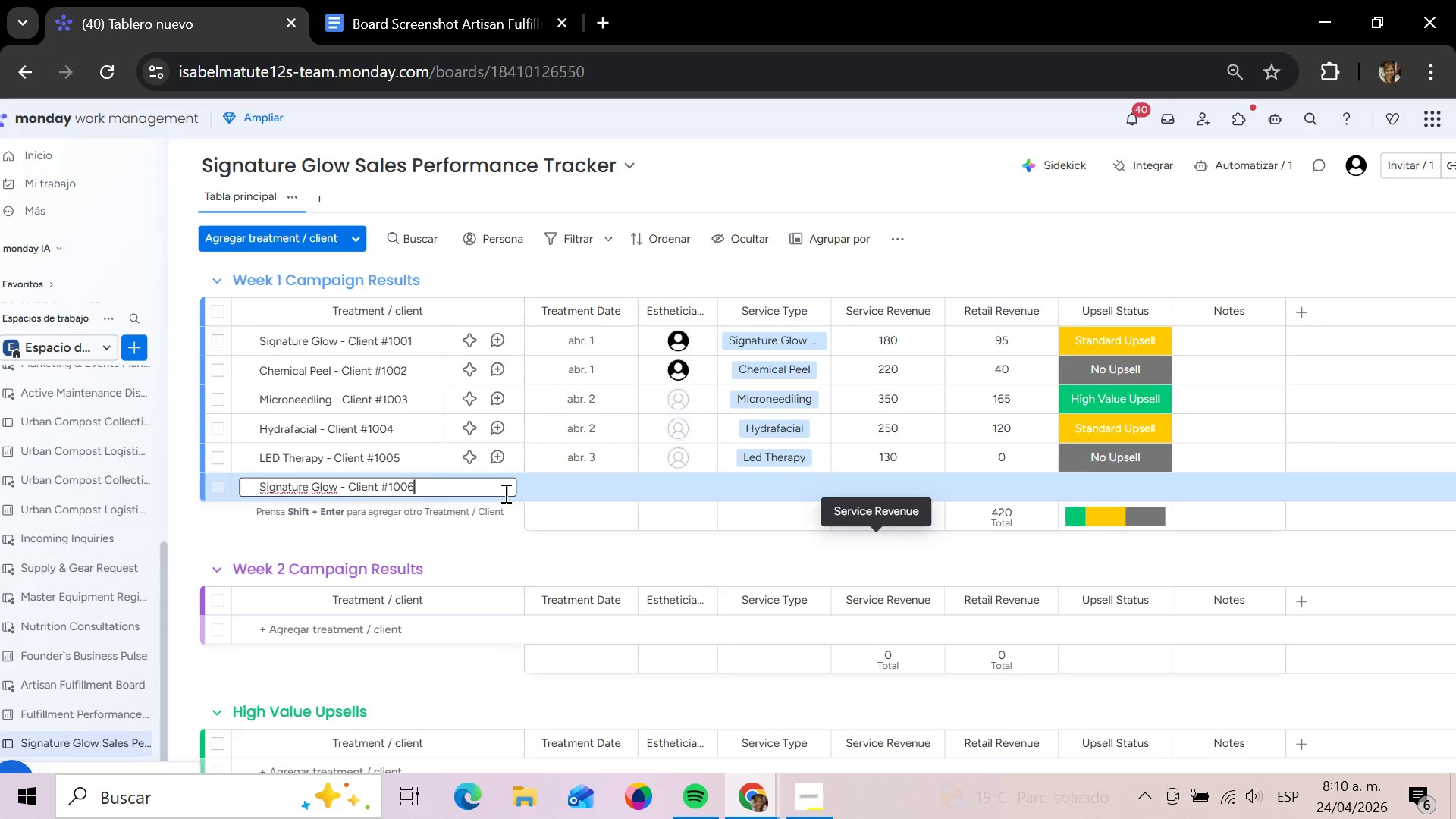 
wait(36.03)
 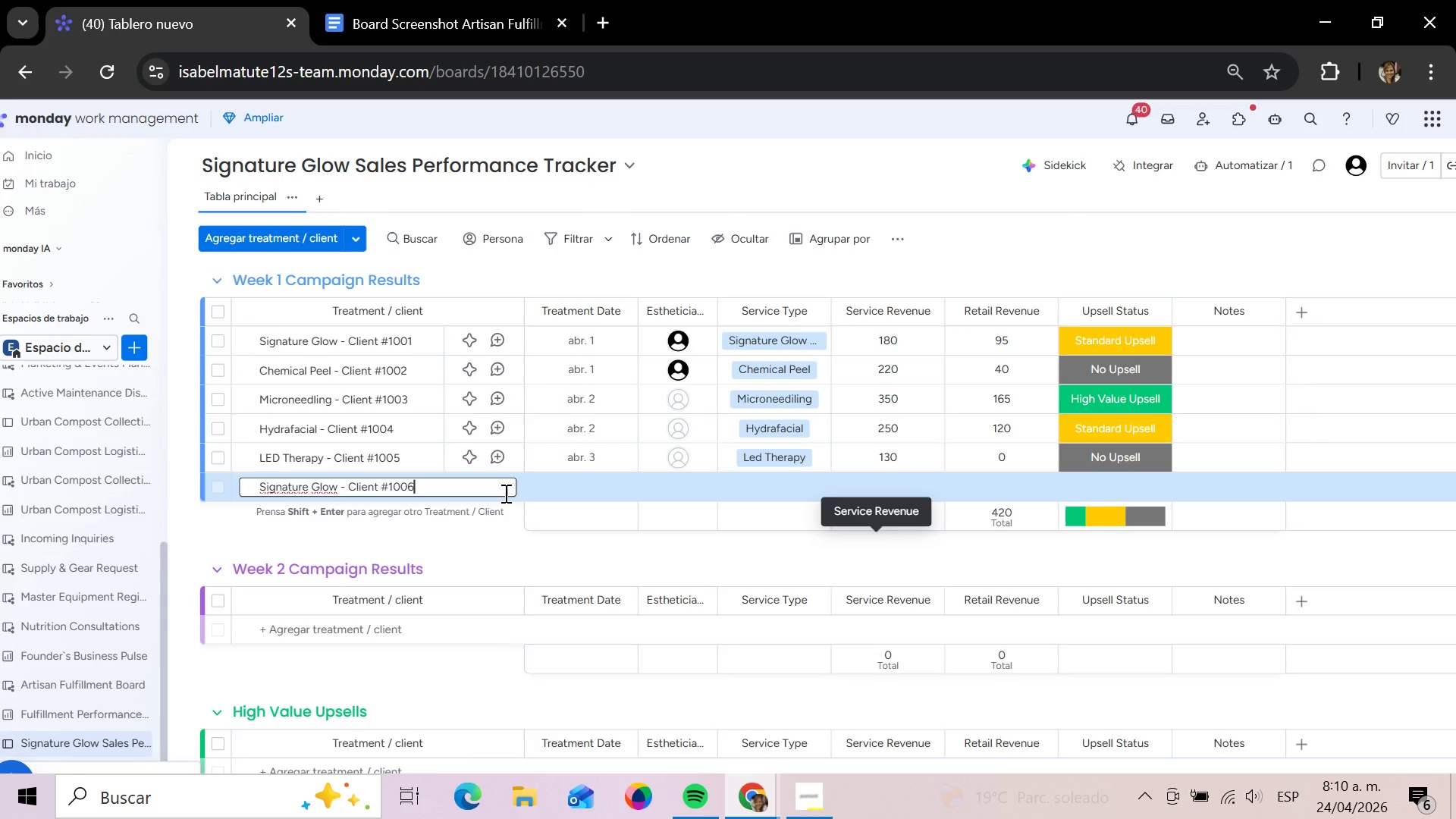 
left_click([542, 485])
 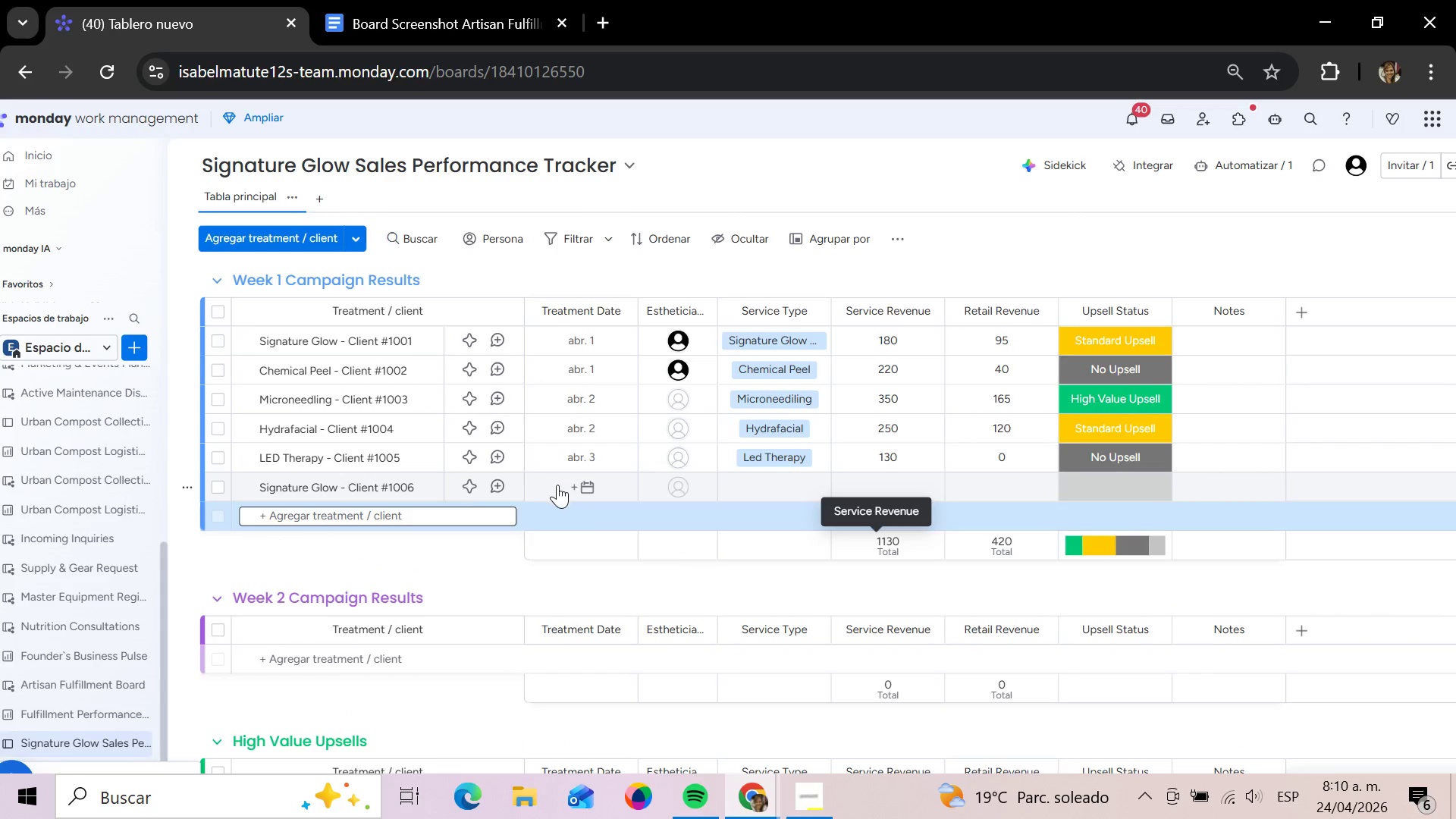 
left_click([441, 521])
 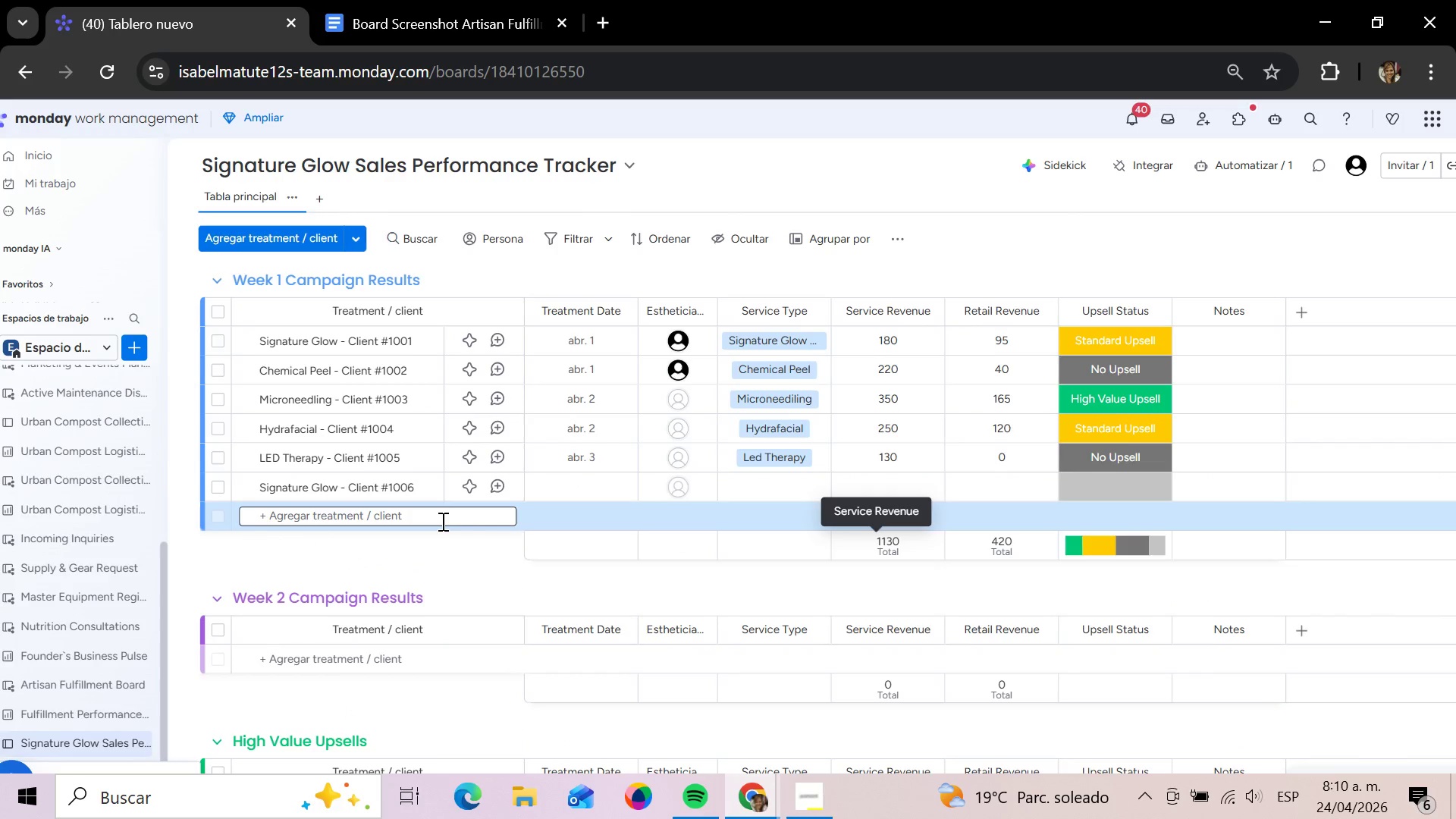 
type(Chmi)
key(Backspace)
key(Backspace)
type(e)
 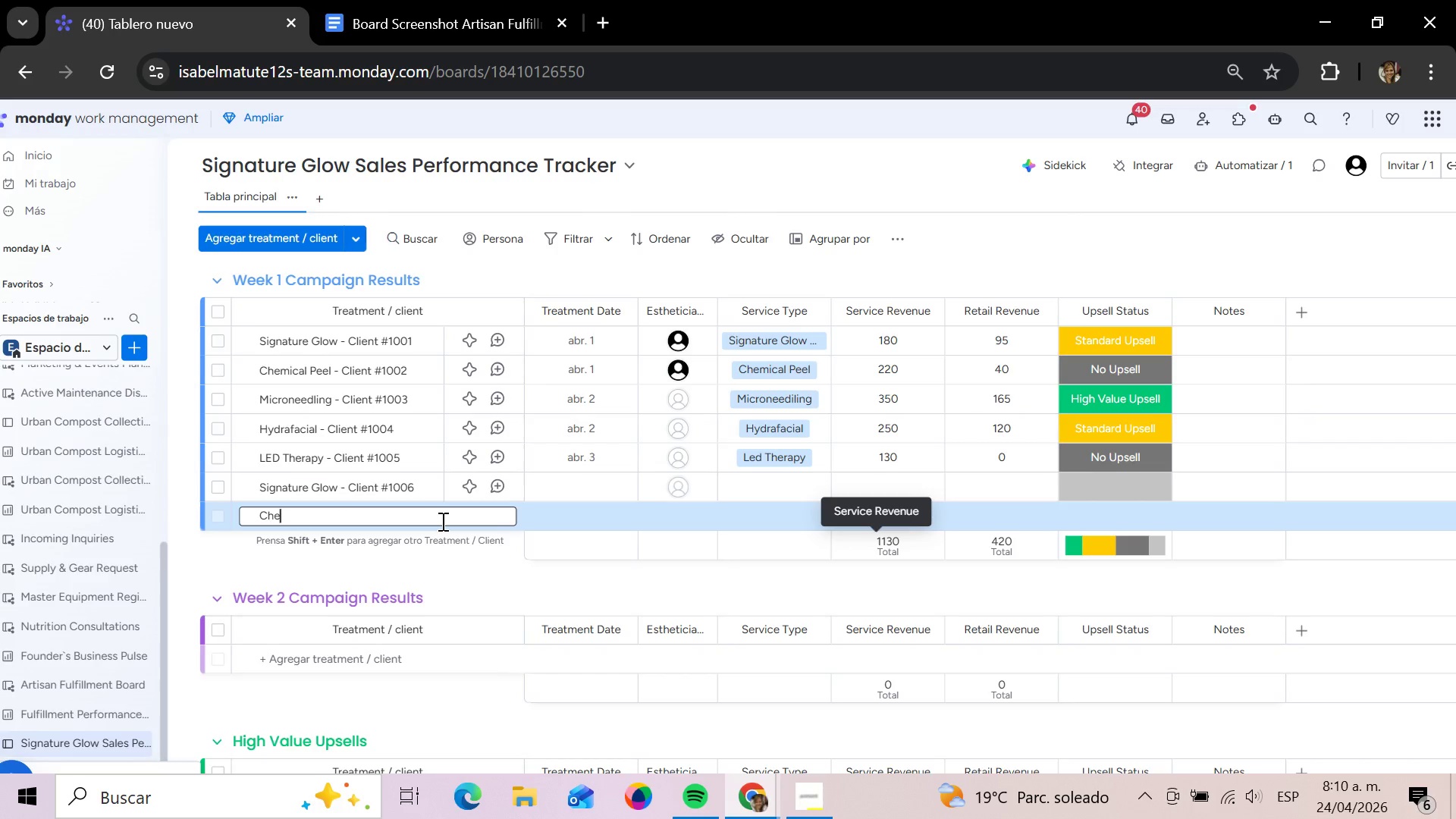 
hold_key(key=Backspace, duration=0.92)
 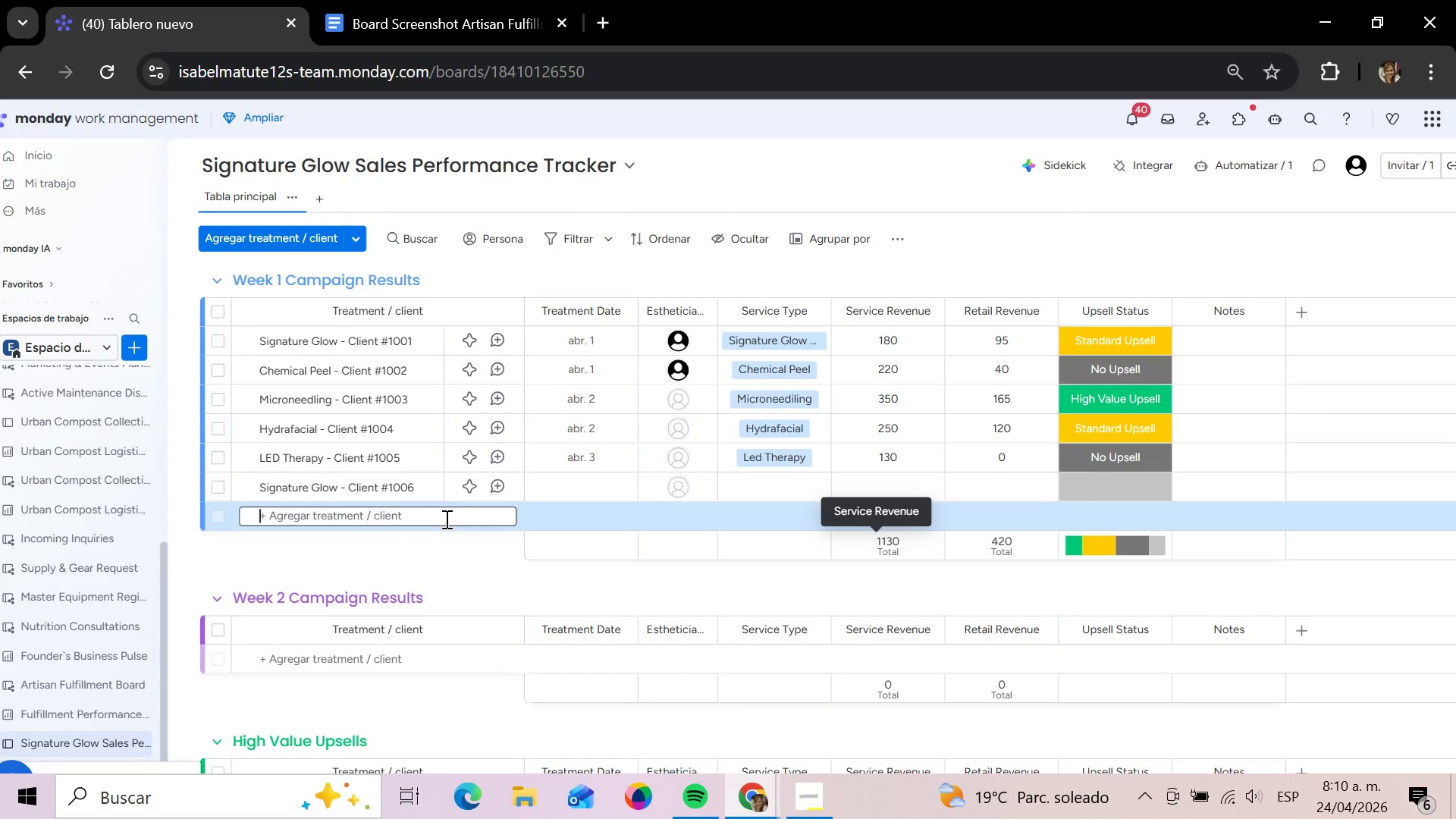 
left_click([441, 521])
 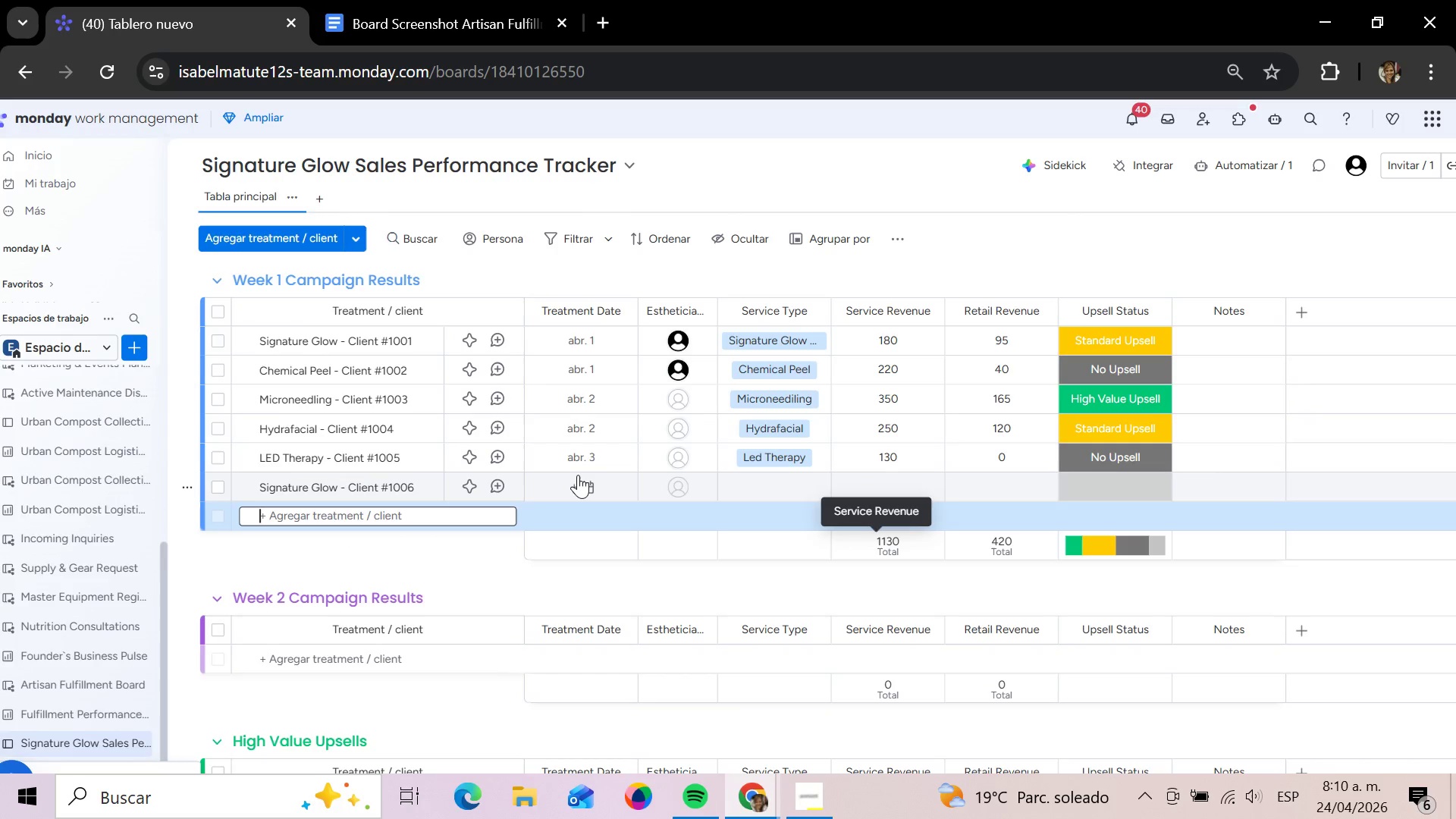 
left_click([578, 475])
 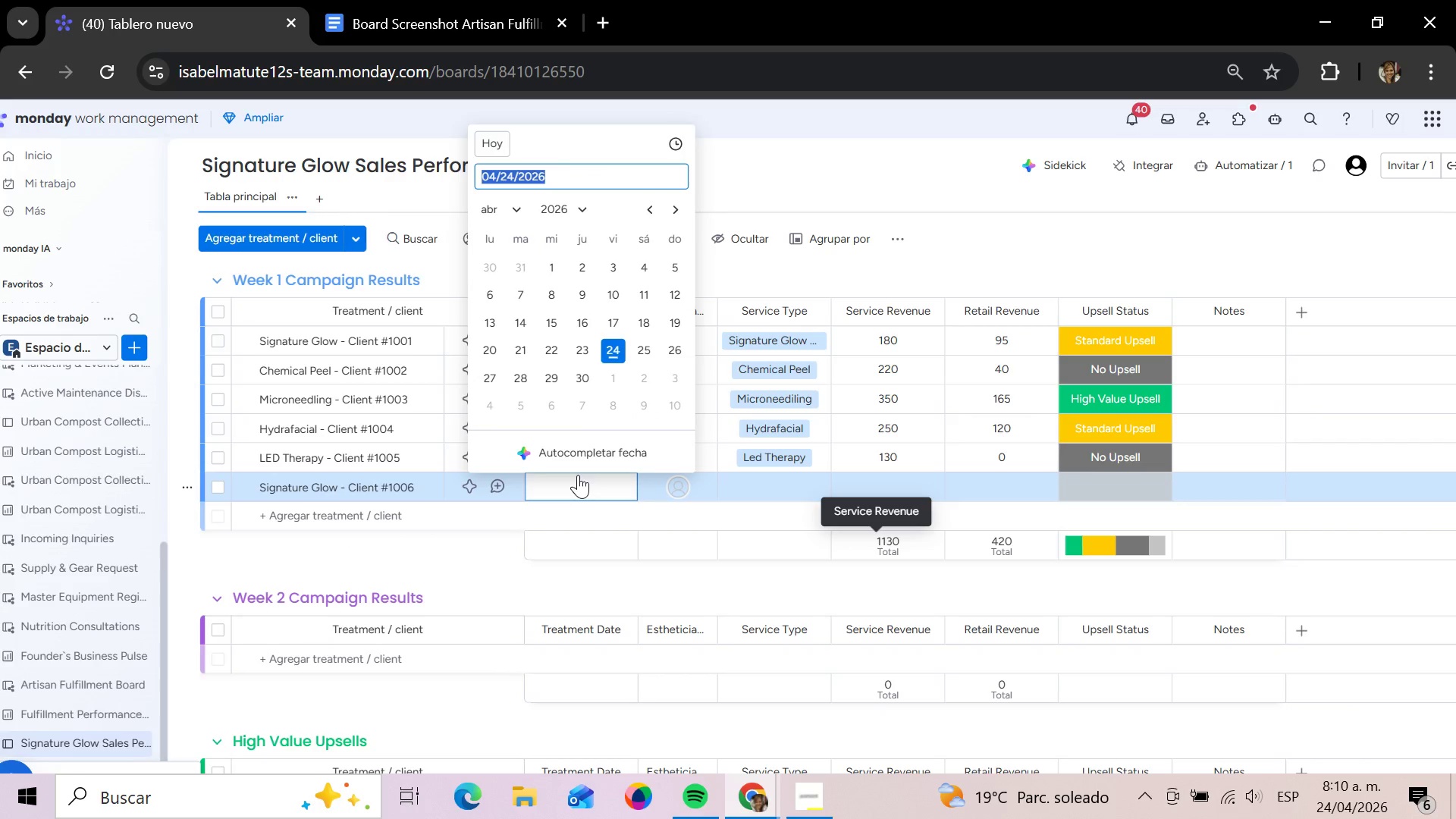 
wait(5.88)
 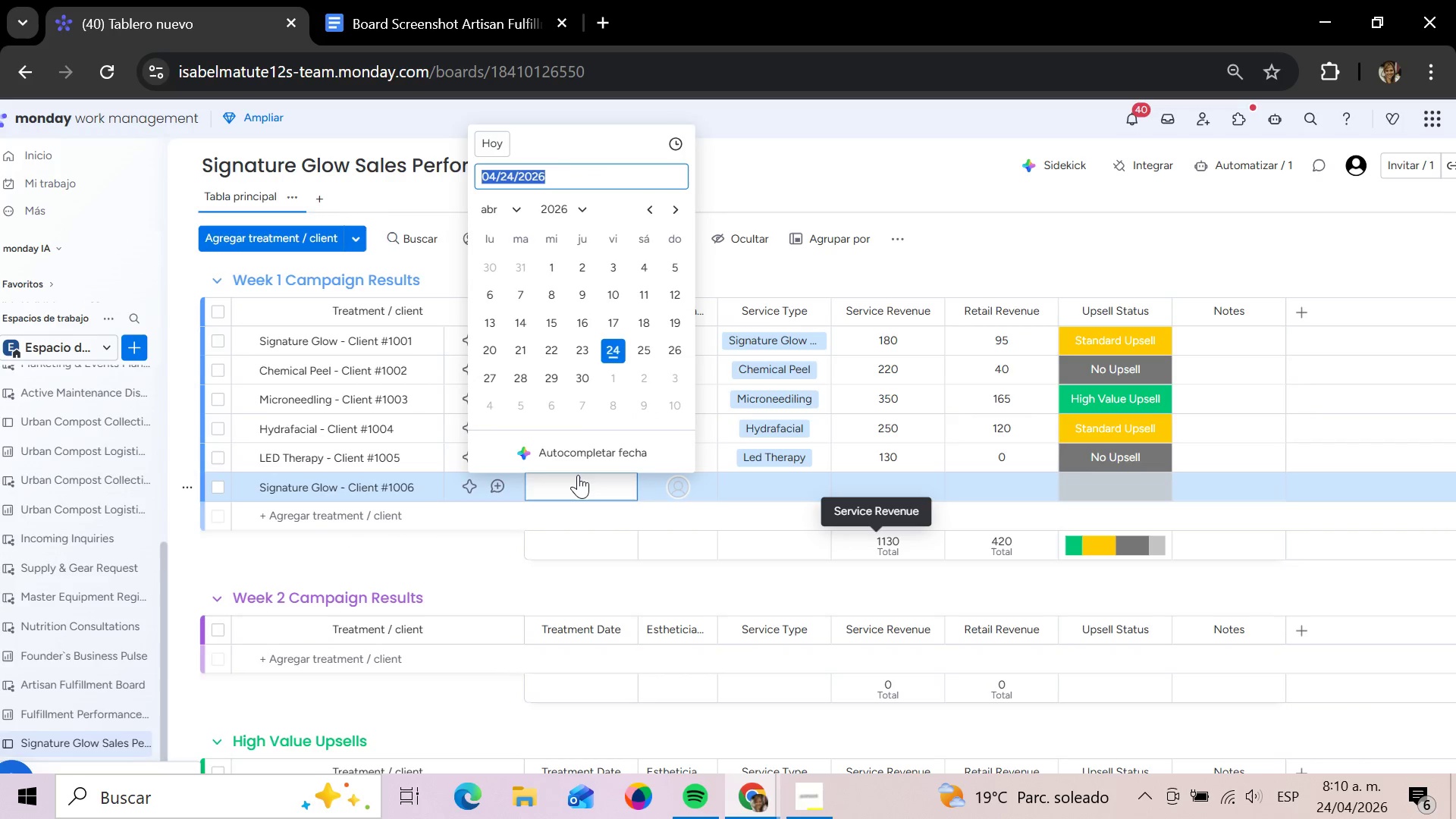 
left_click([578, 475])
 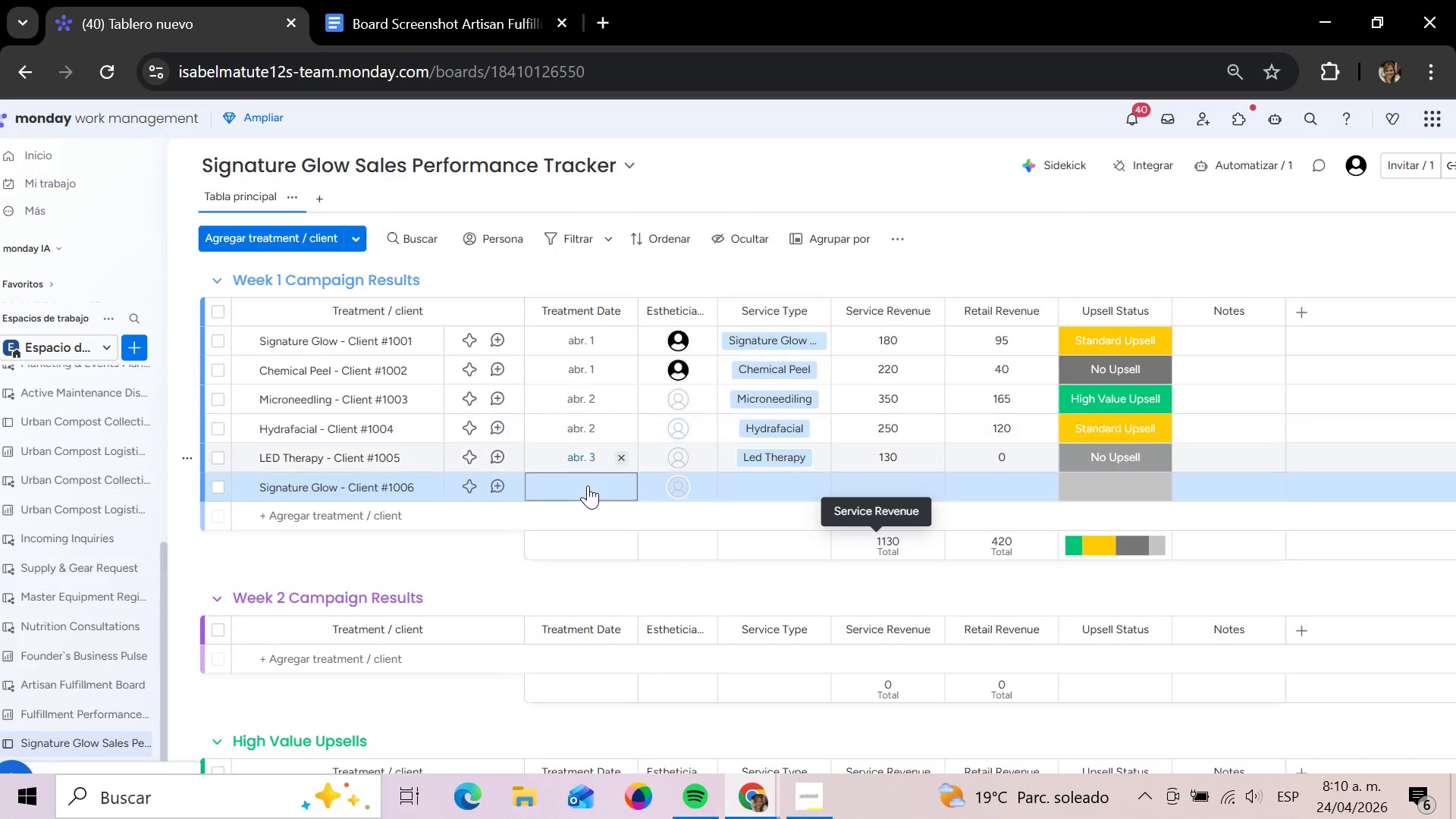 
left_click([587, 482])
 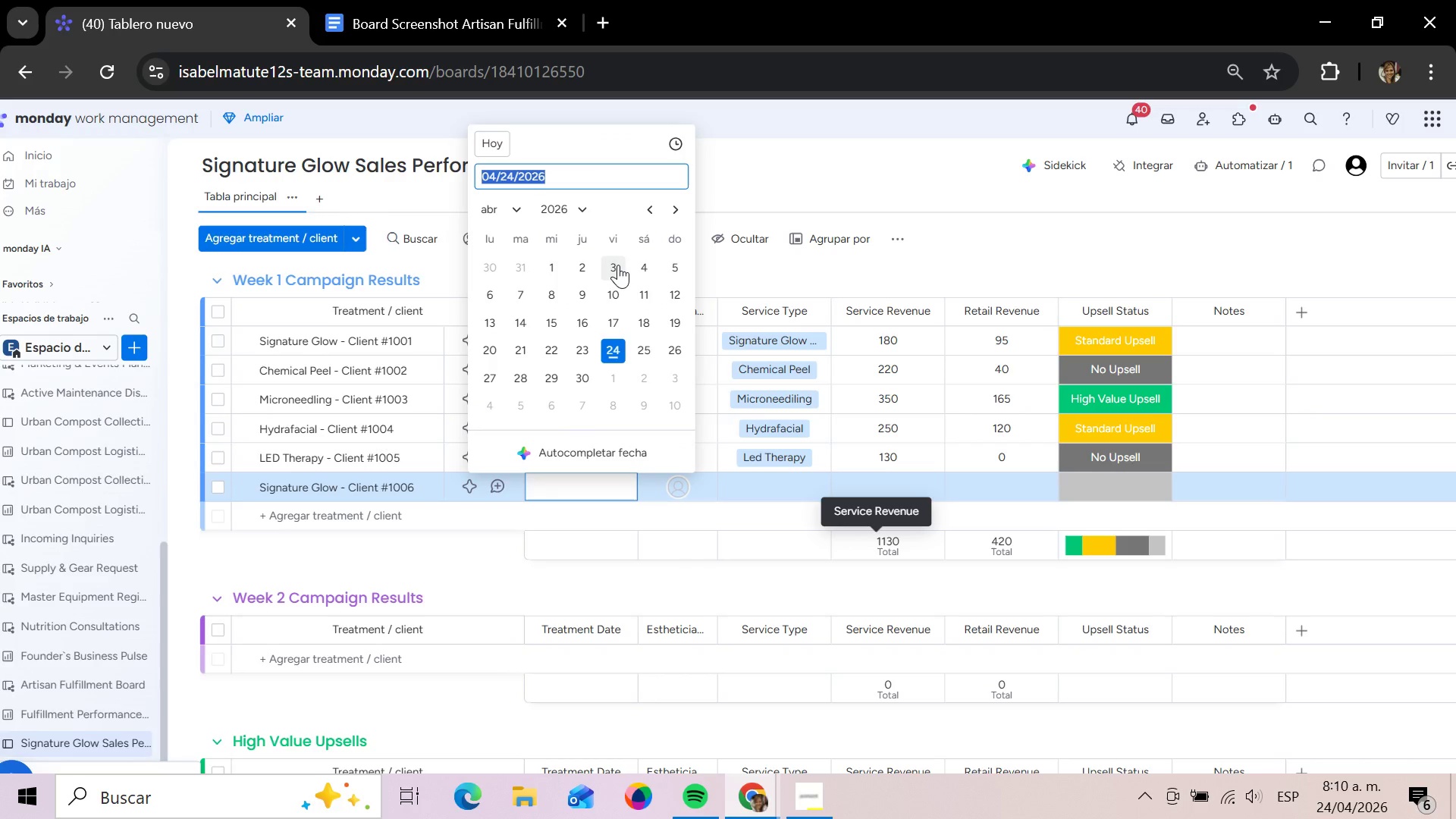 
left_click([618, 265])
 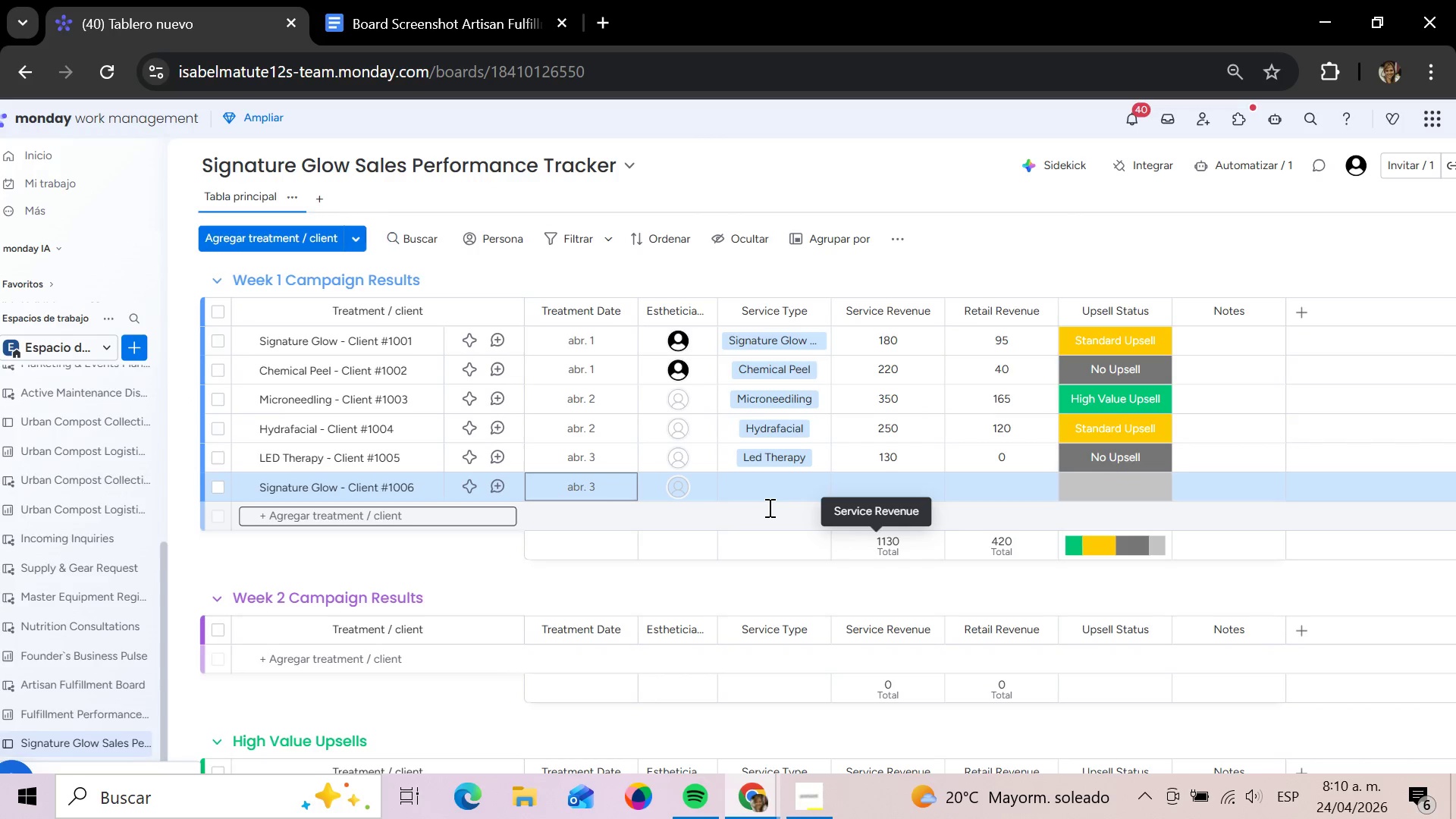 
left_click([770, 494])
 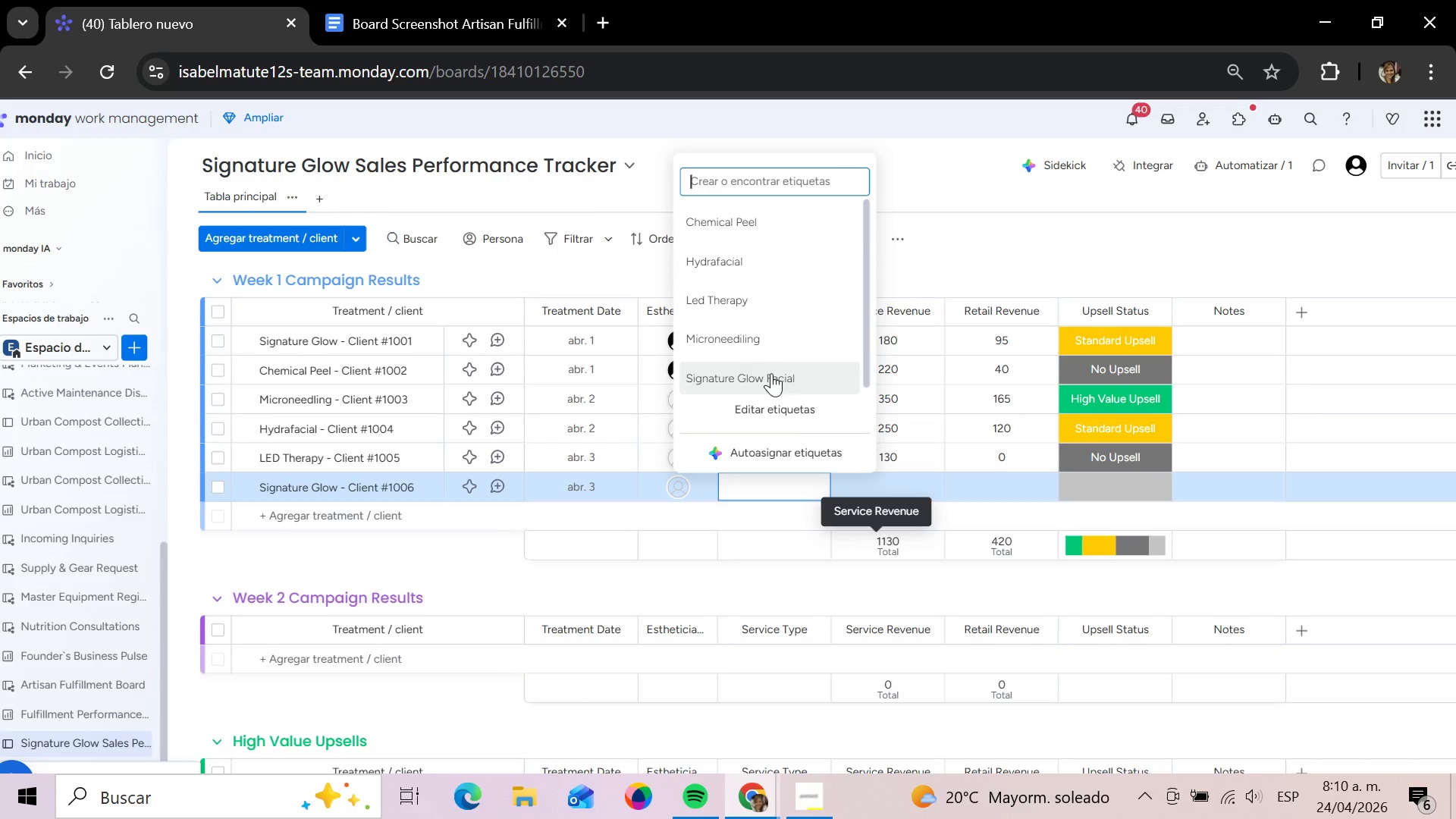 
left_click([761, 368])
 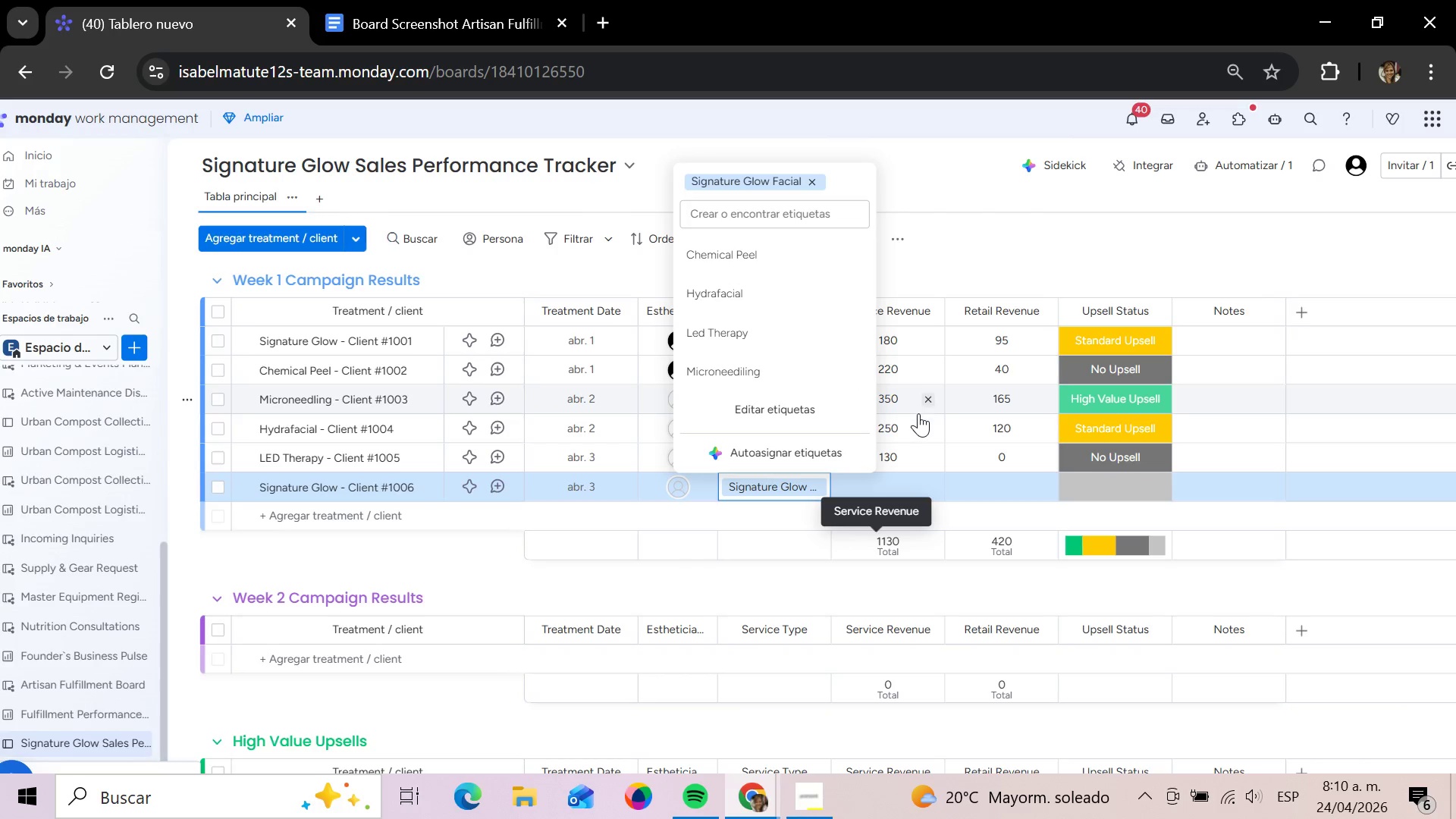 
left_click([890, 480])
 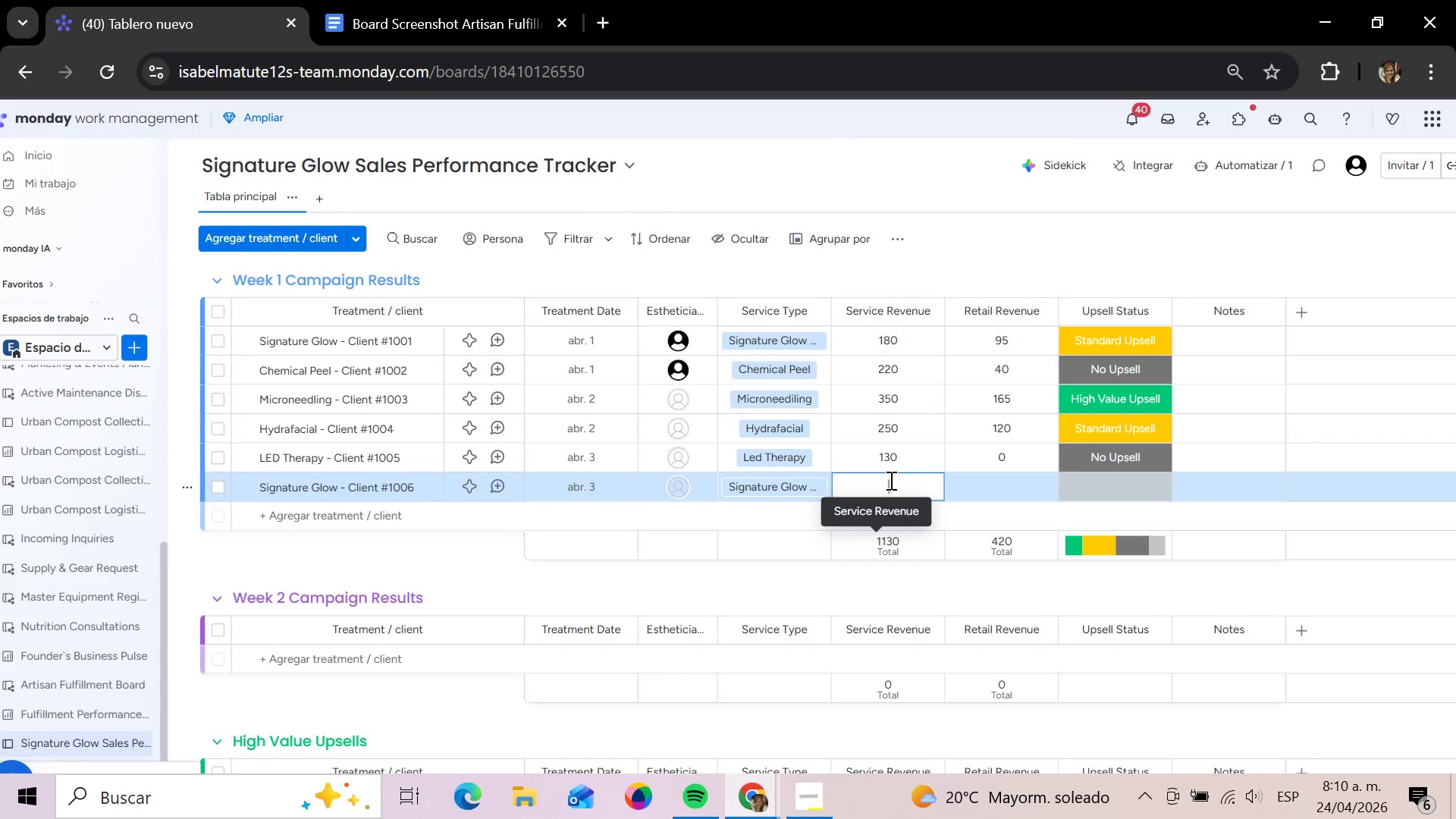 
type(180)
 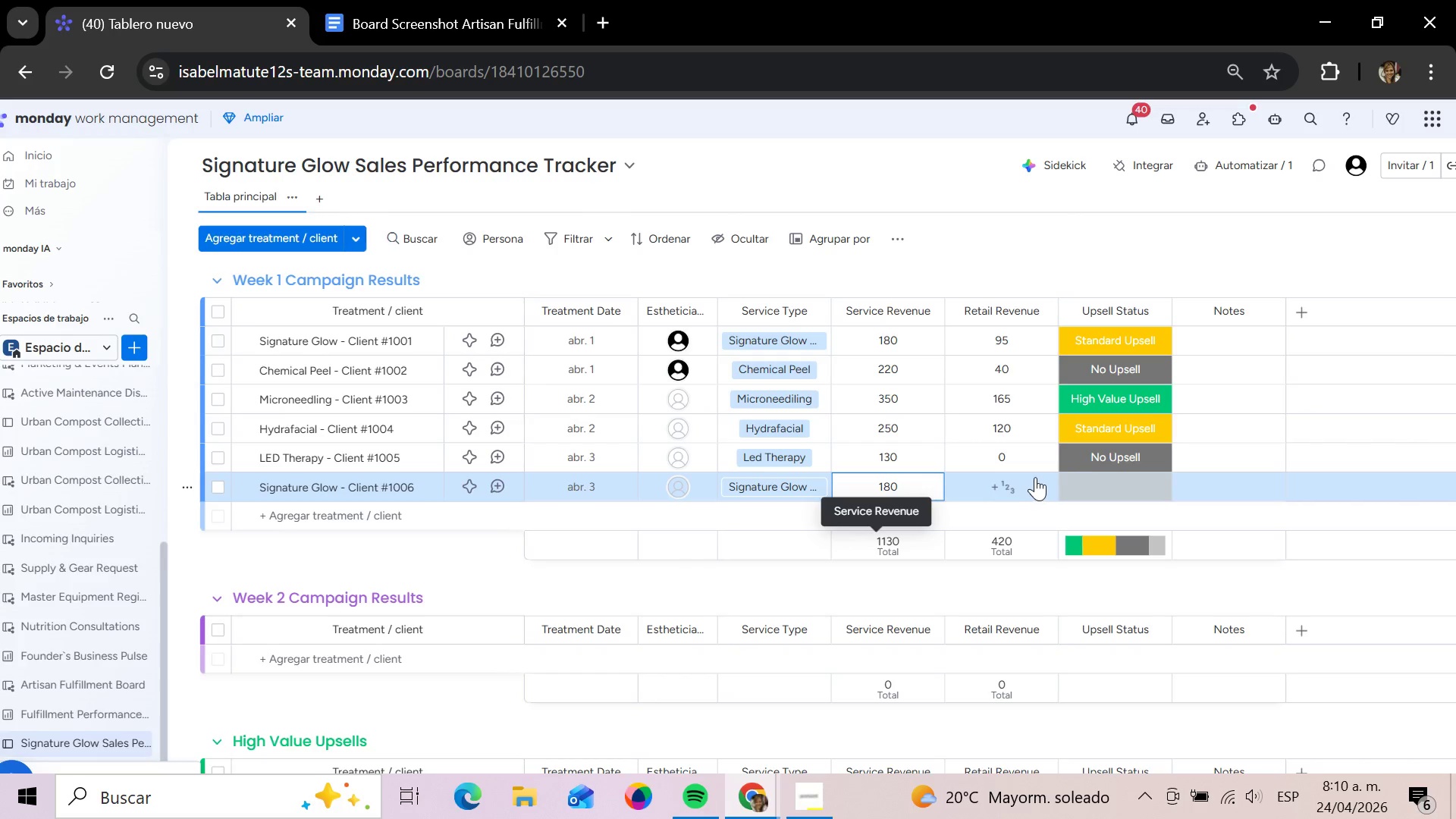 
wait(5.41)
 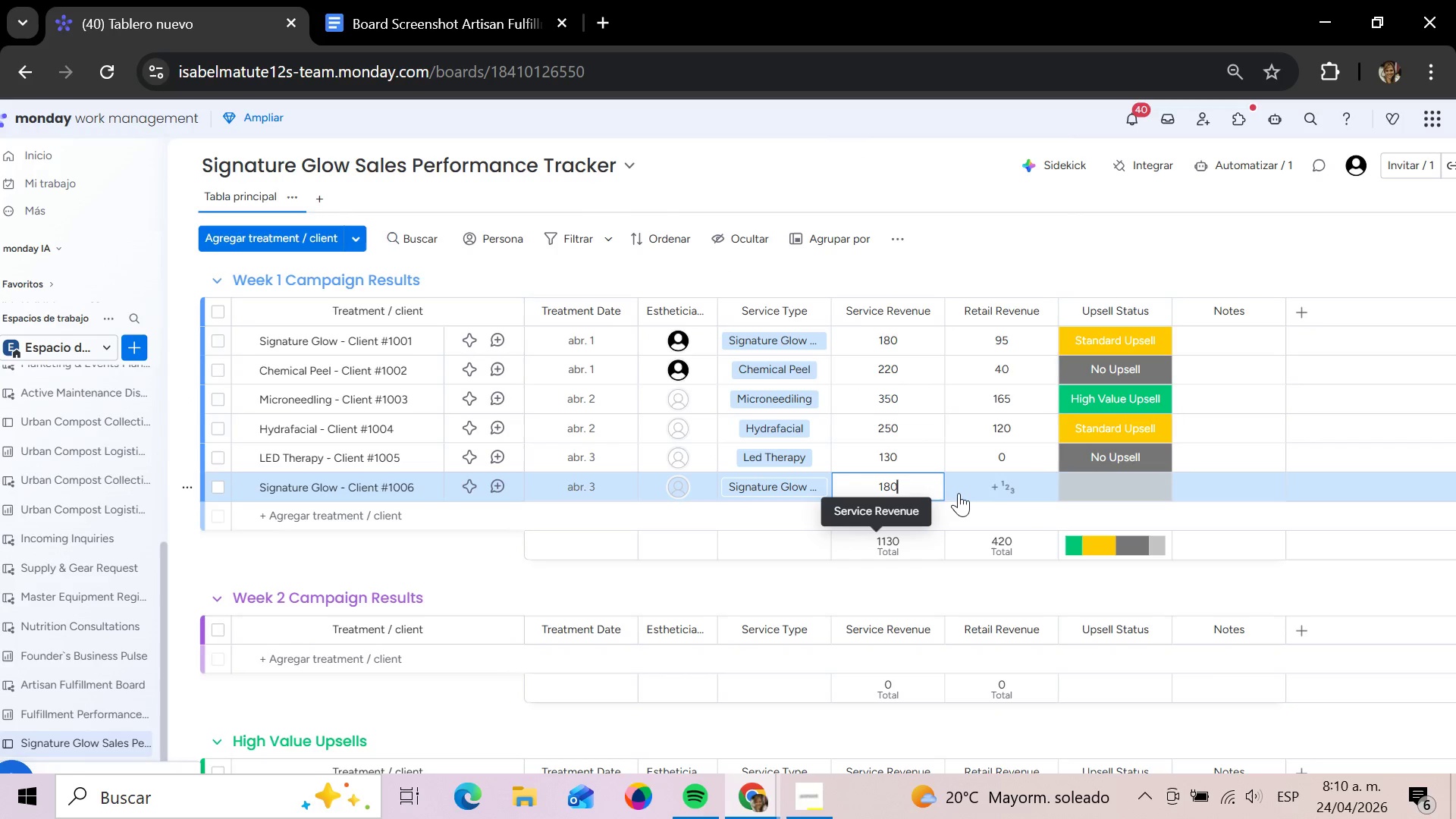 
left_click([1032, 481])
 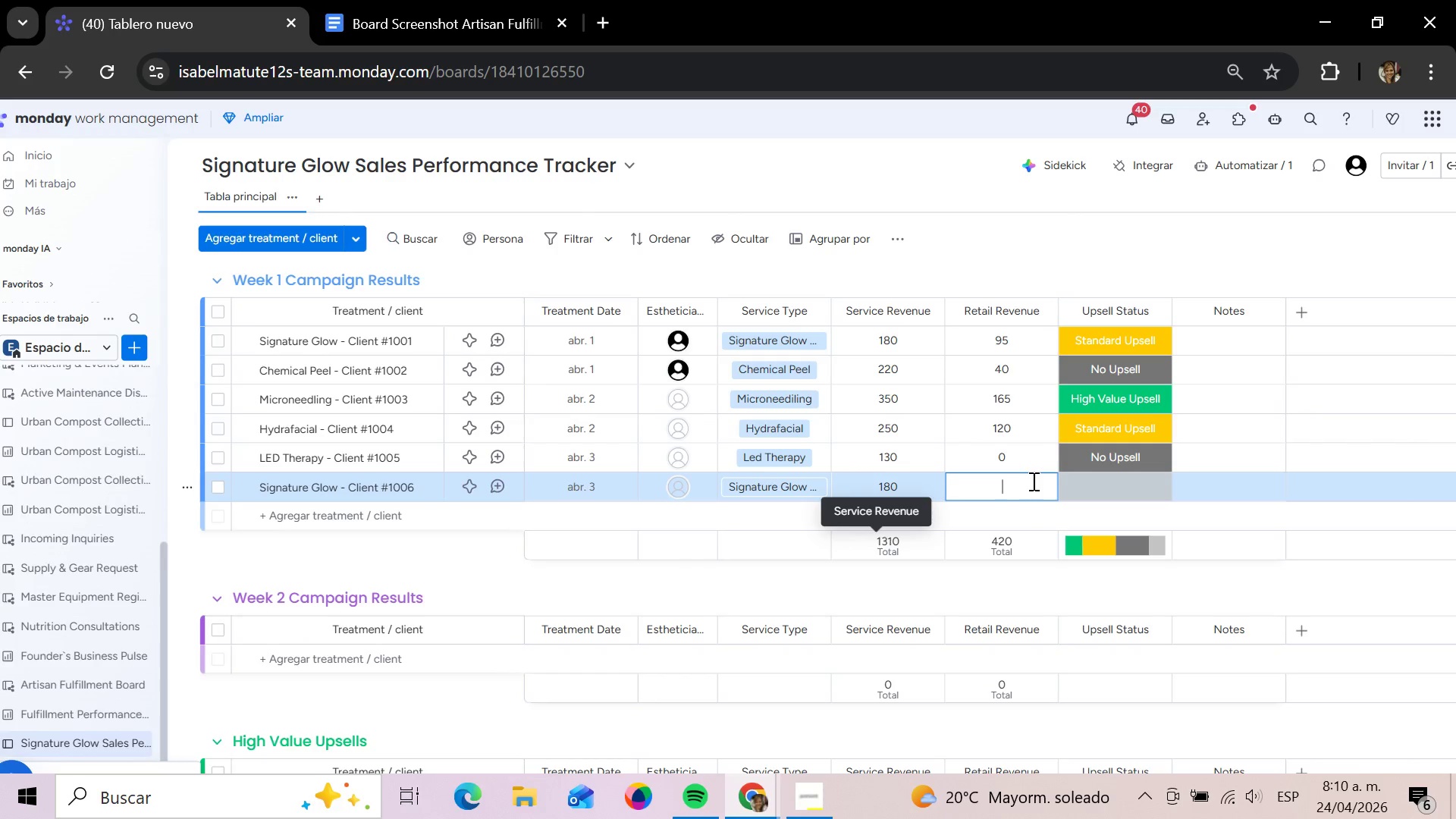 
type(210)
 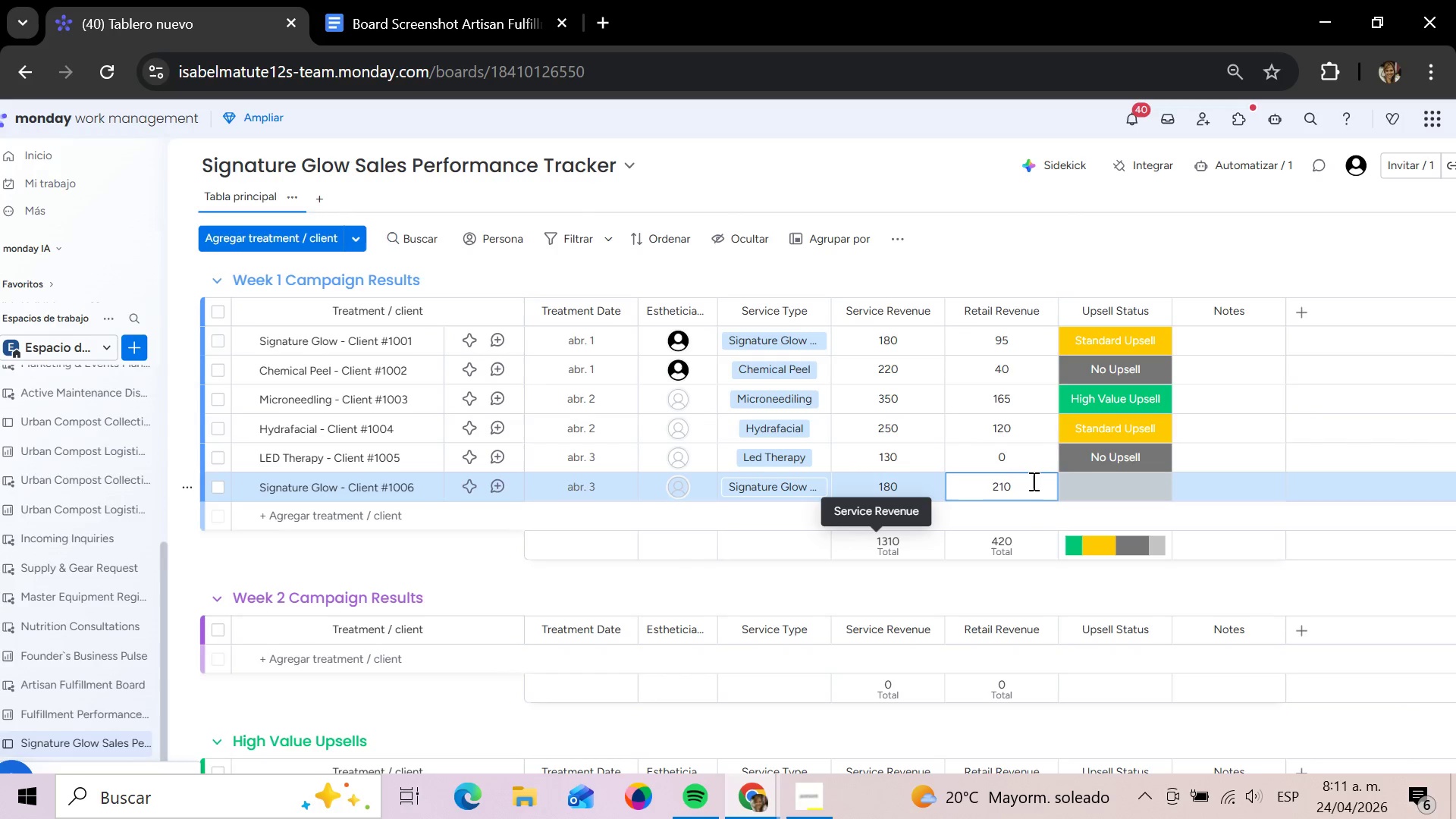 
key(Enter)
 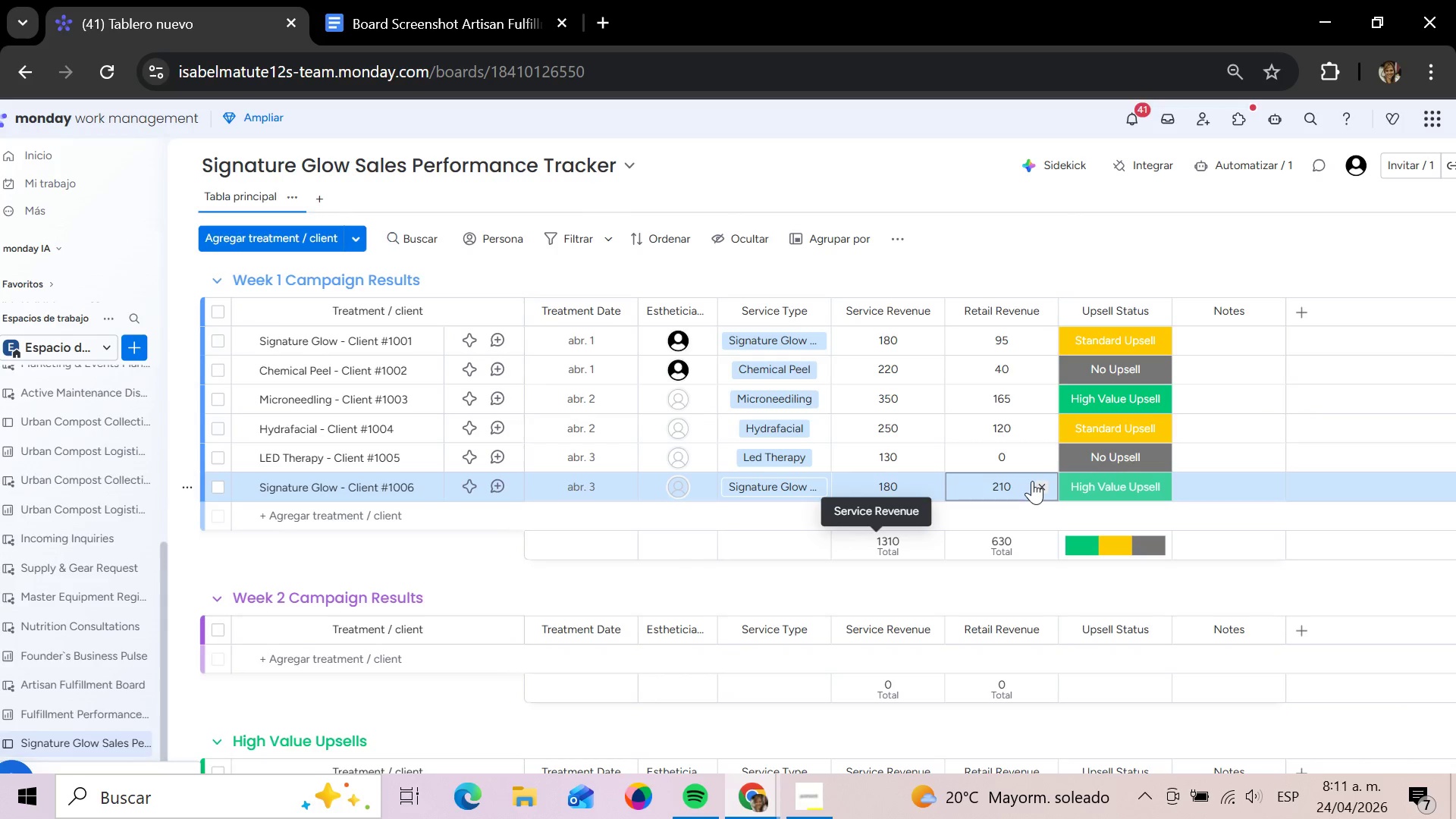 
wait(25.31)
 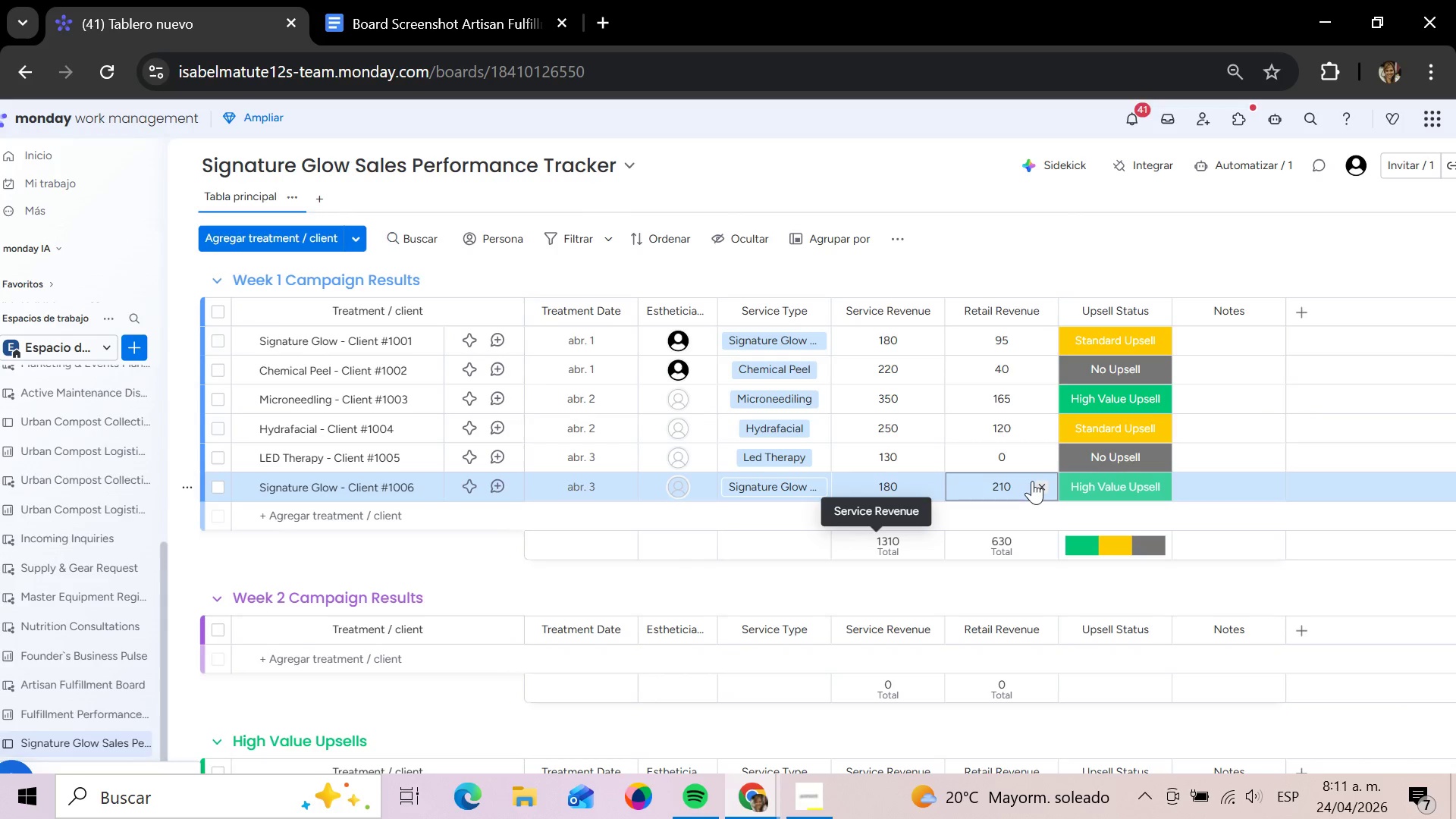 
left_click([369, 659])
 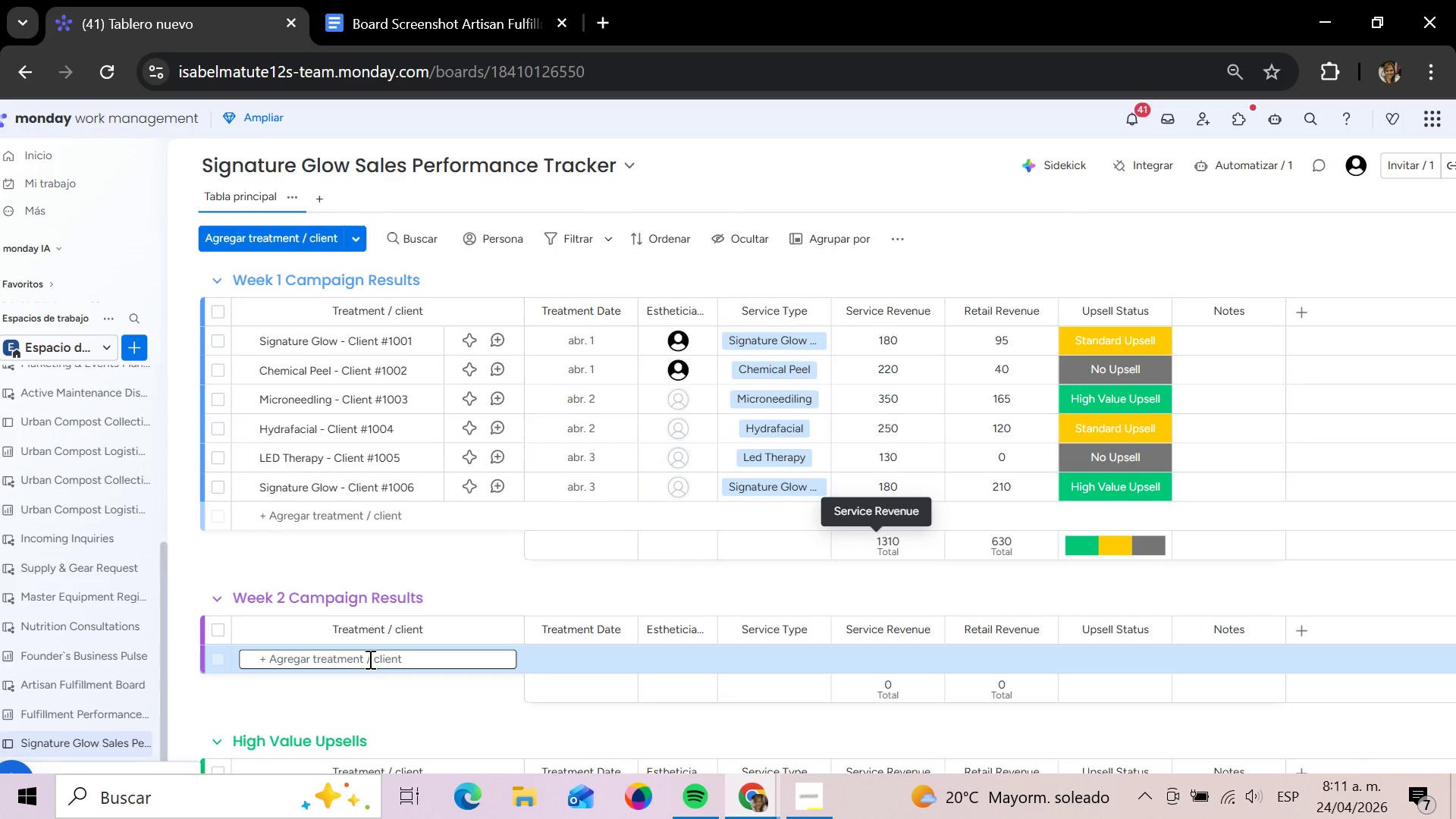 
wait(11.17)
 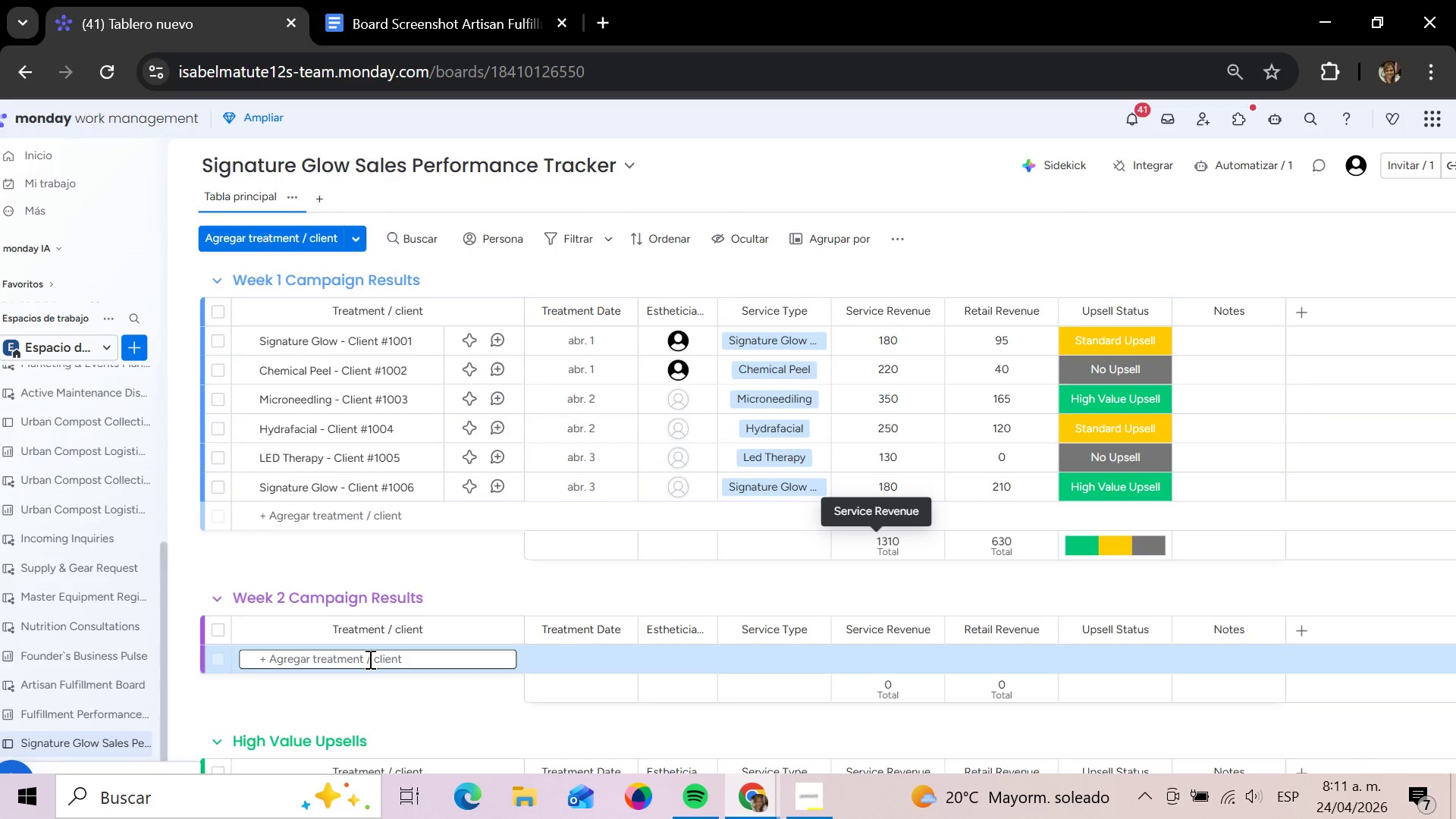 
key(CapsLock)
 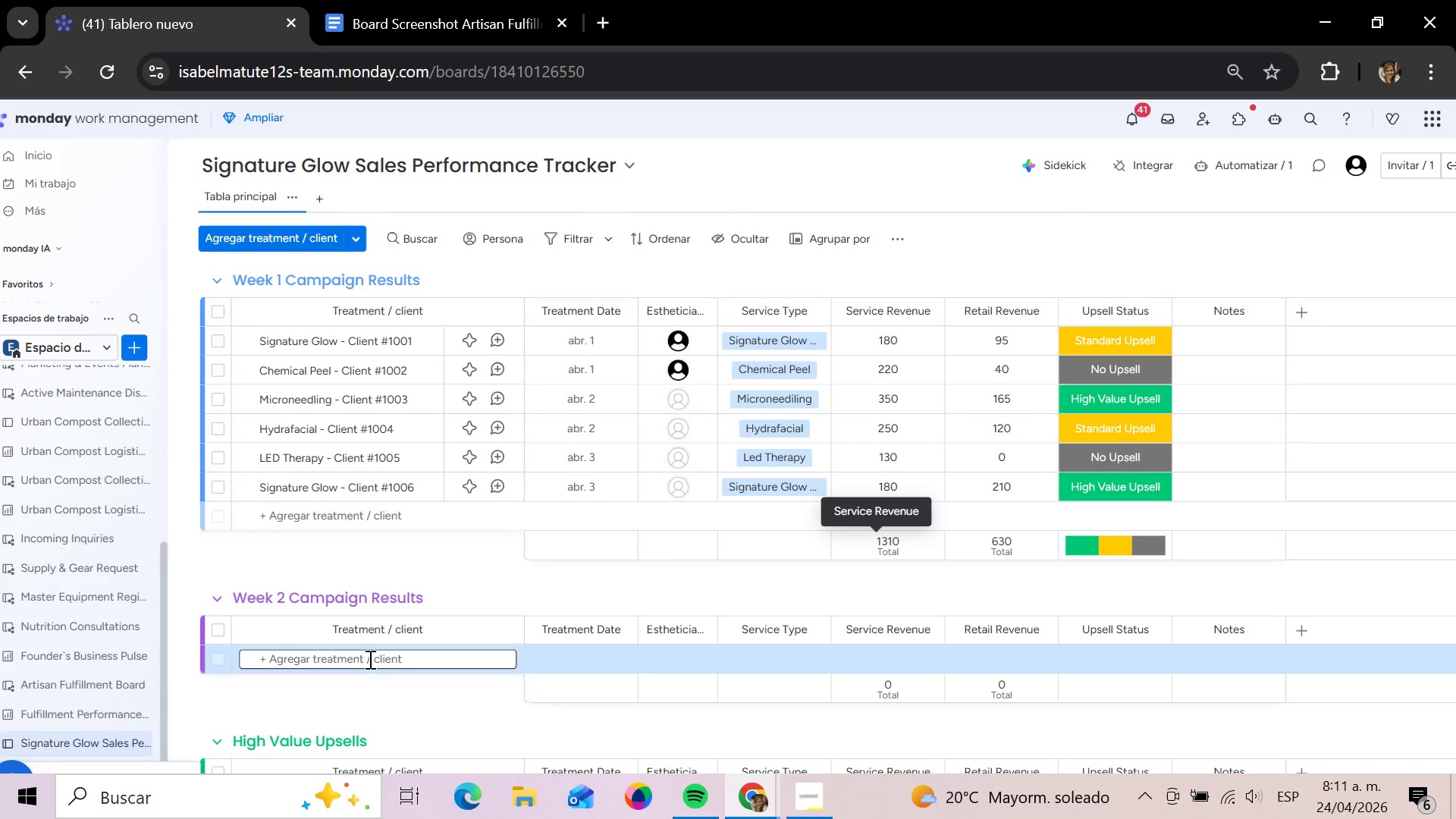 
type(Chemi)
 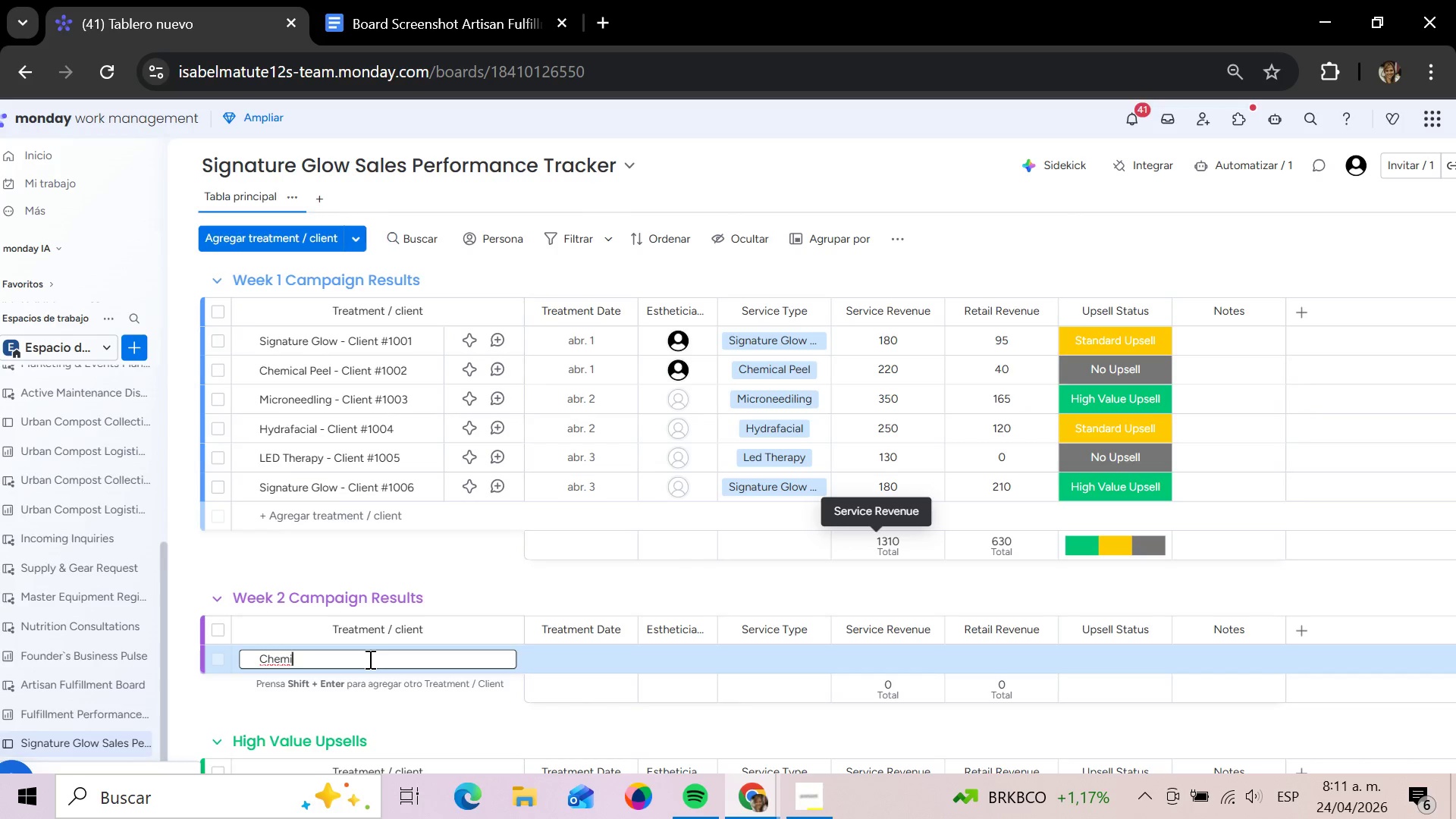 
wait(6.97)
 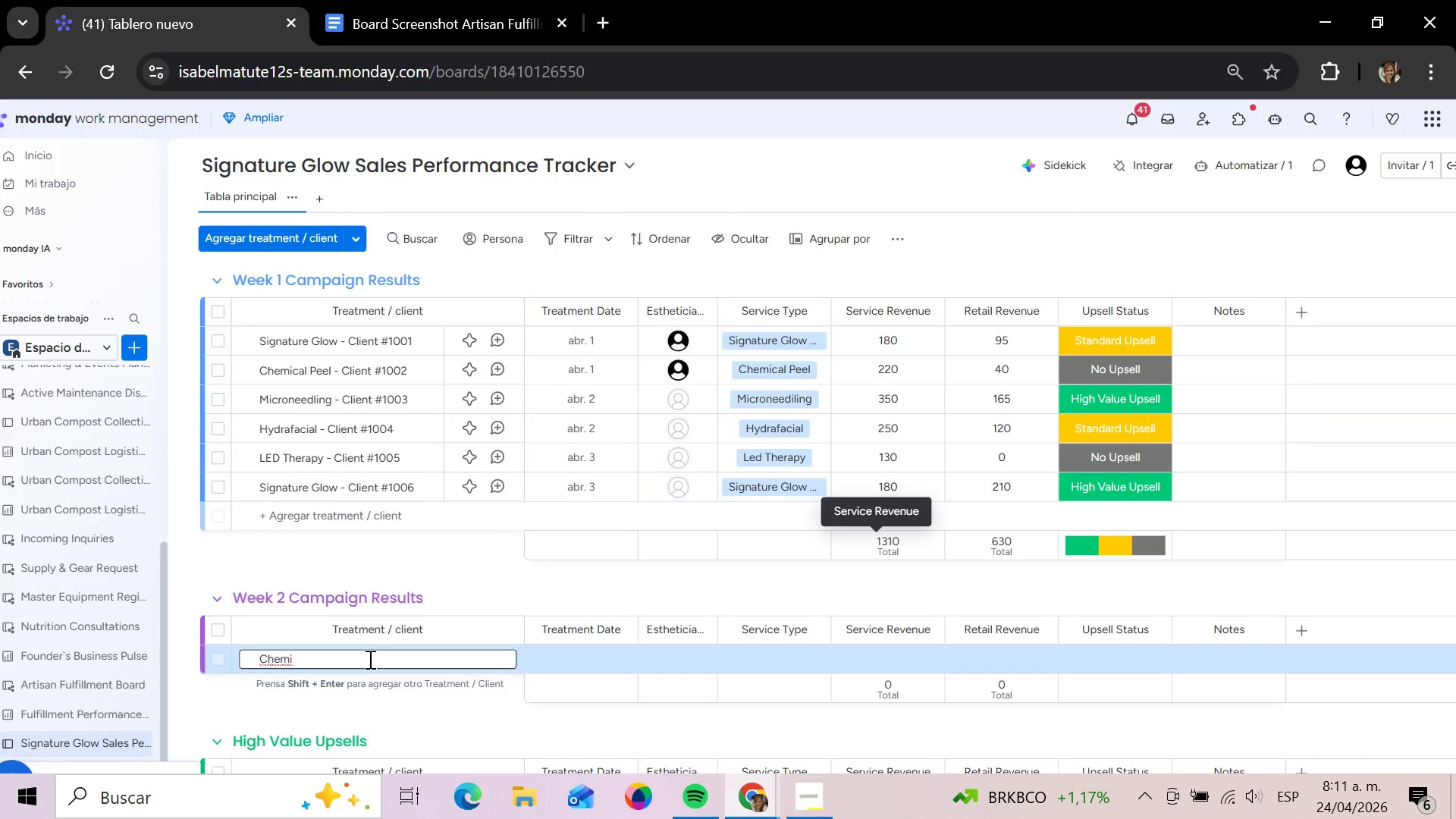 
type(cal)
 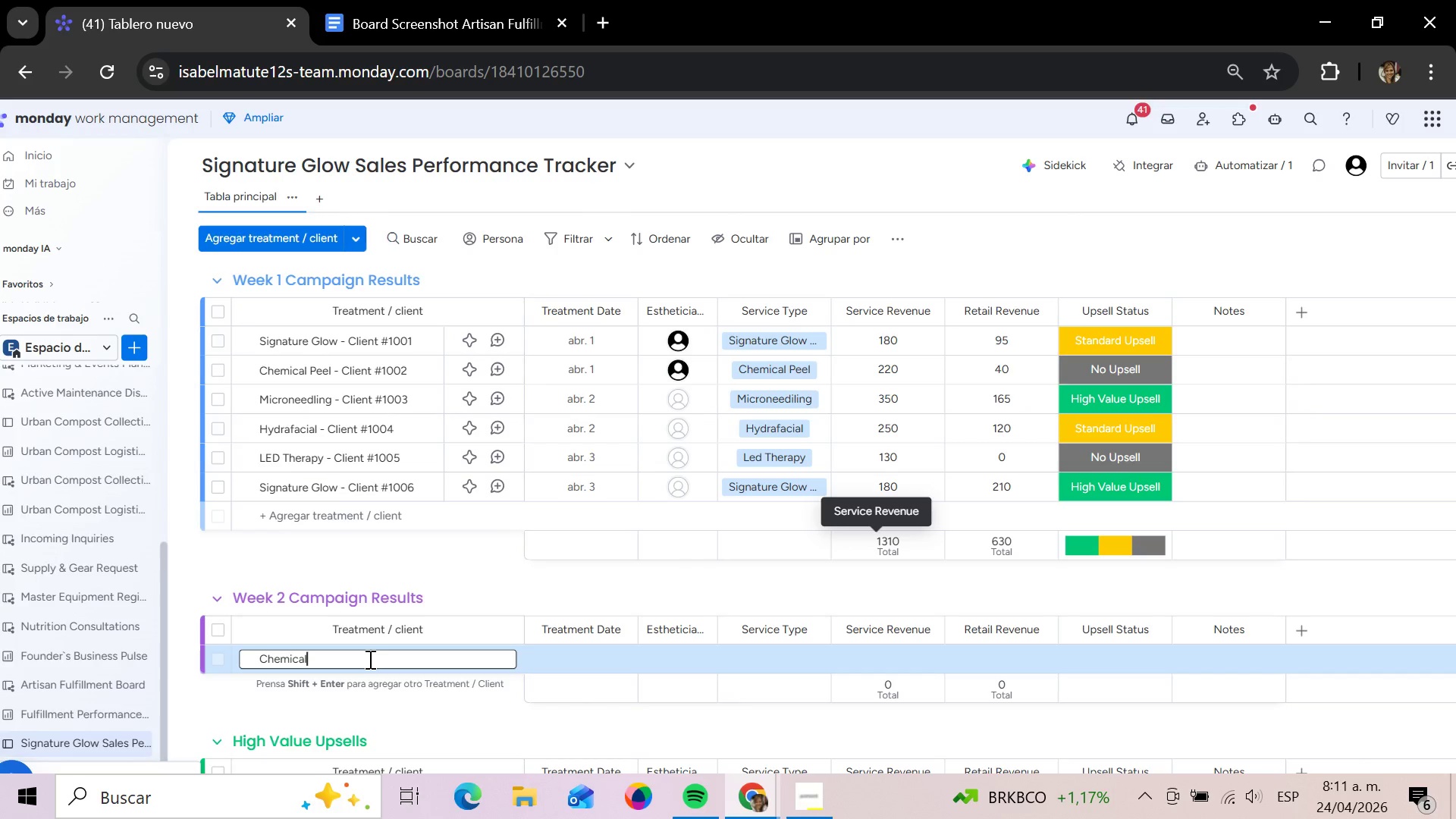 
type( p)
key(Backspace)
type(Peel - Client )
 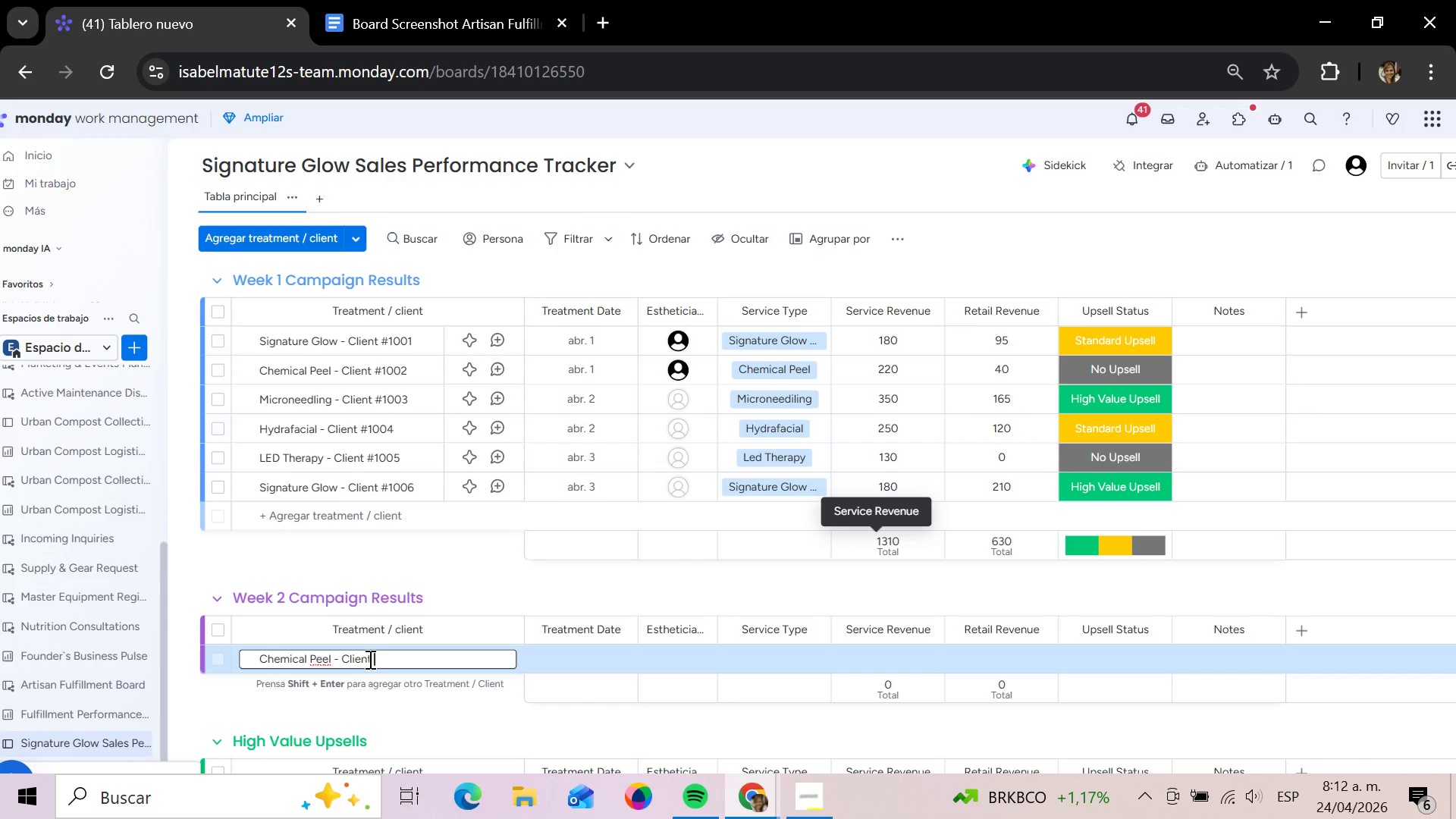 
key(Alt+Control+3)
 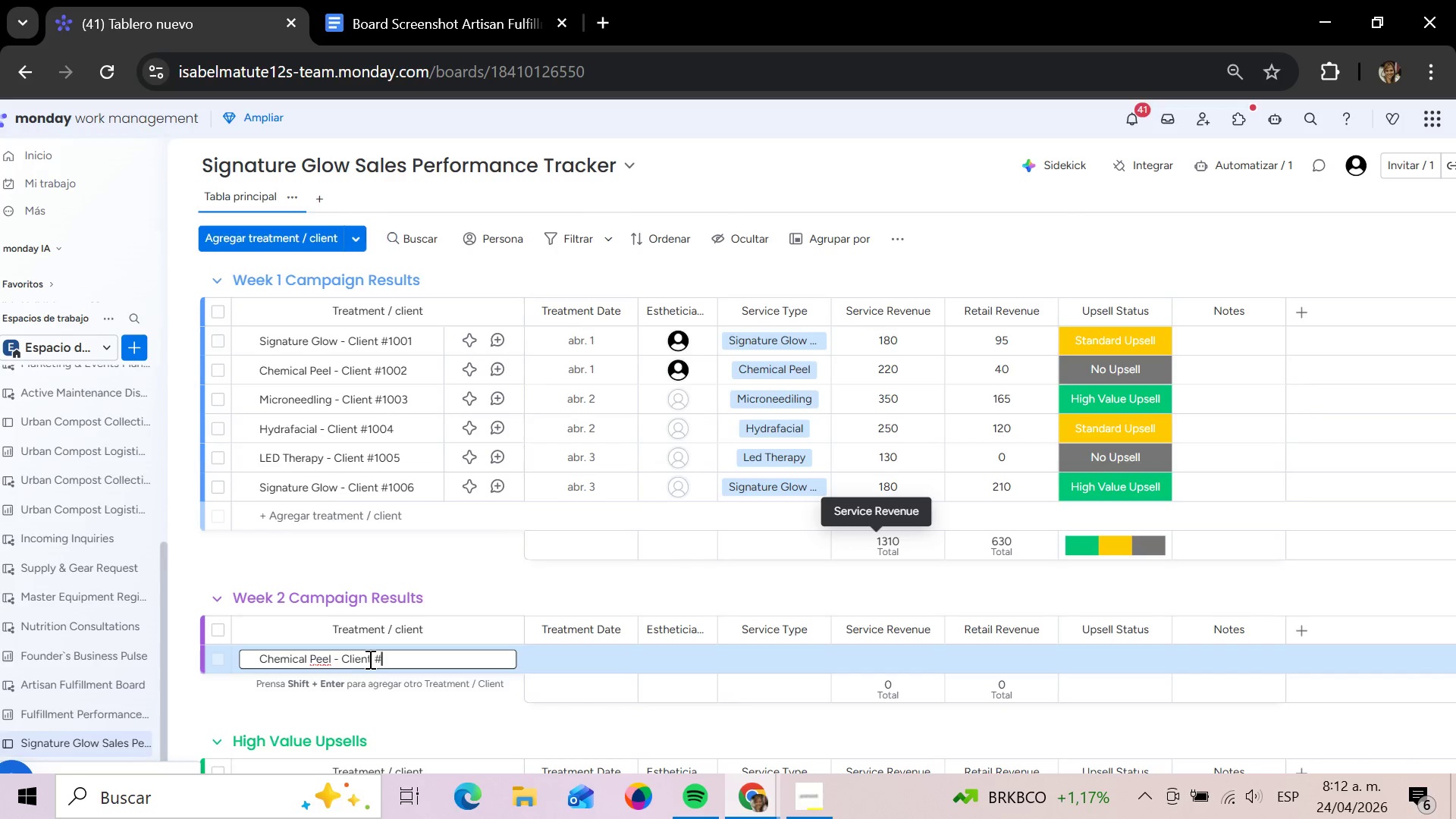 
wait(11.51)
 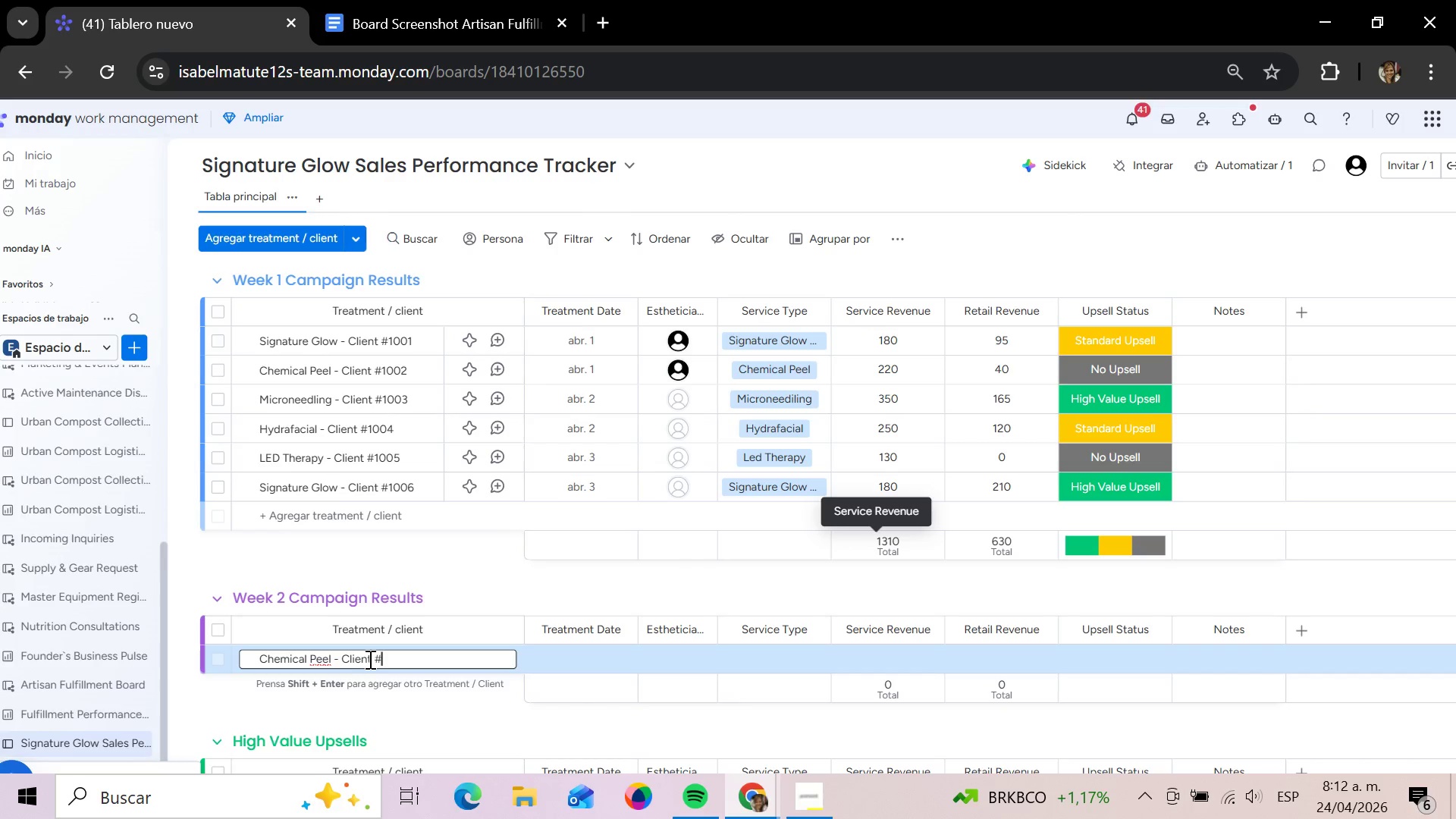 
type(1007)
 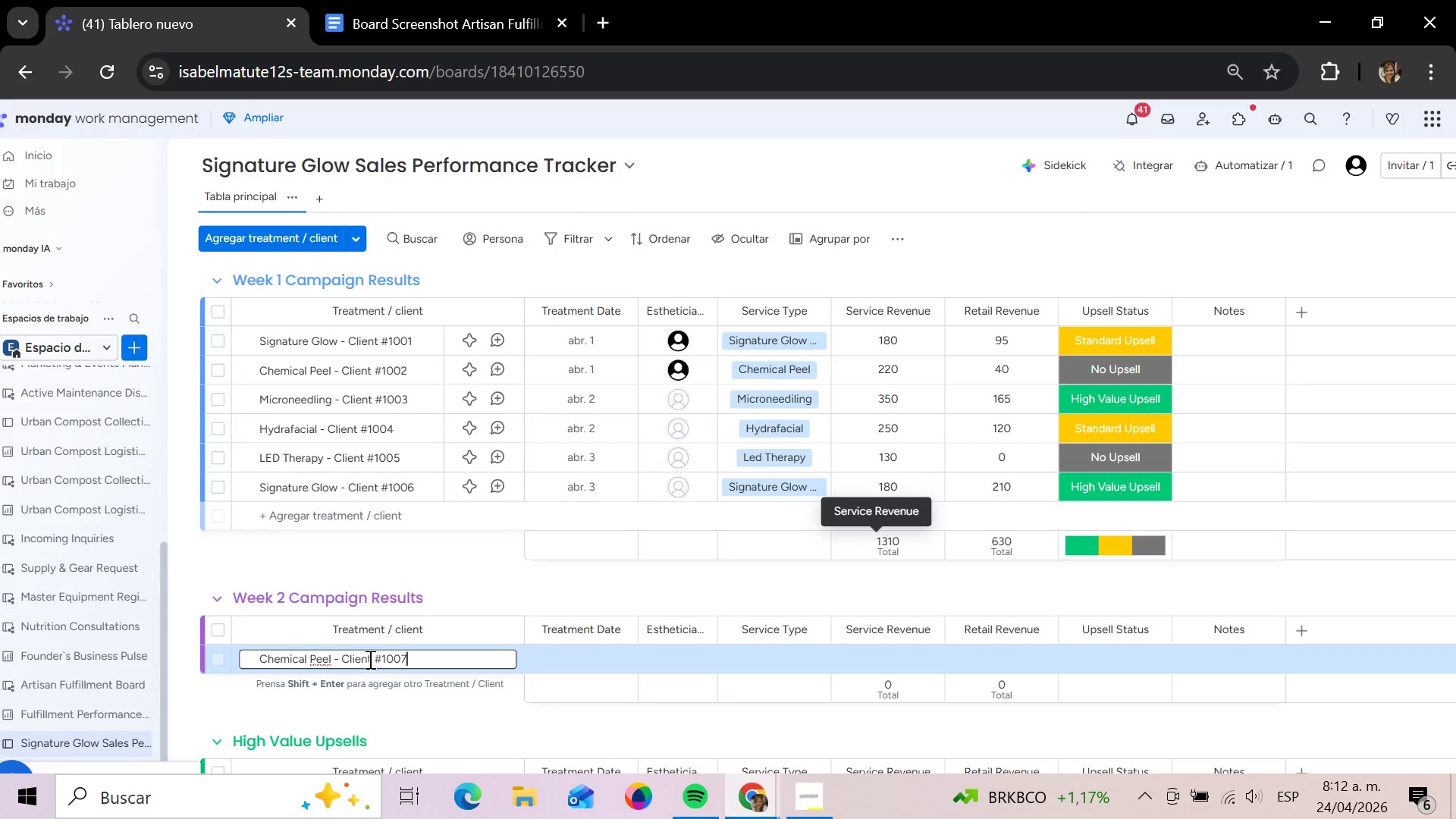 
key(Enter)
 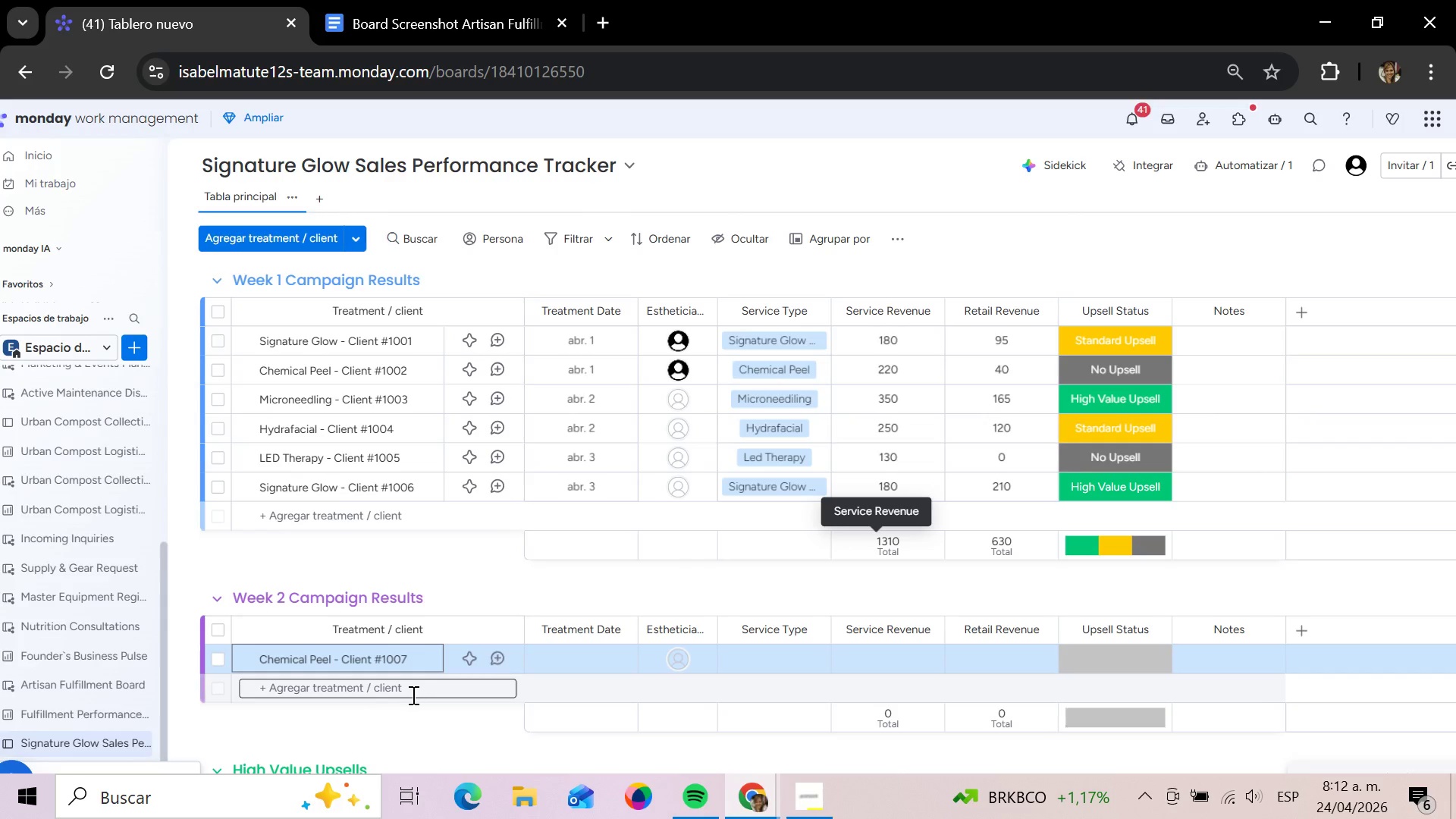 
left_click([408, 692])
 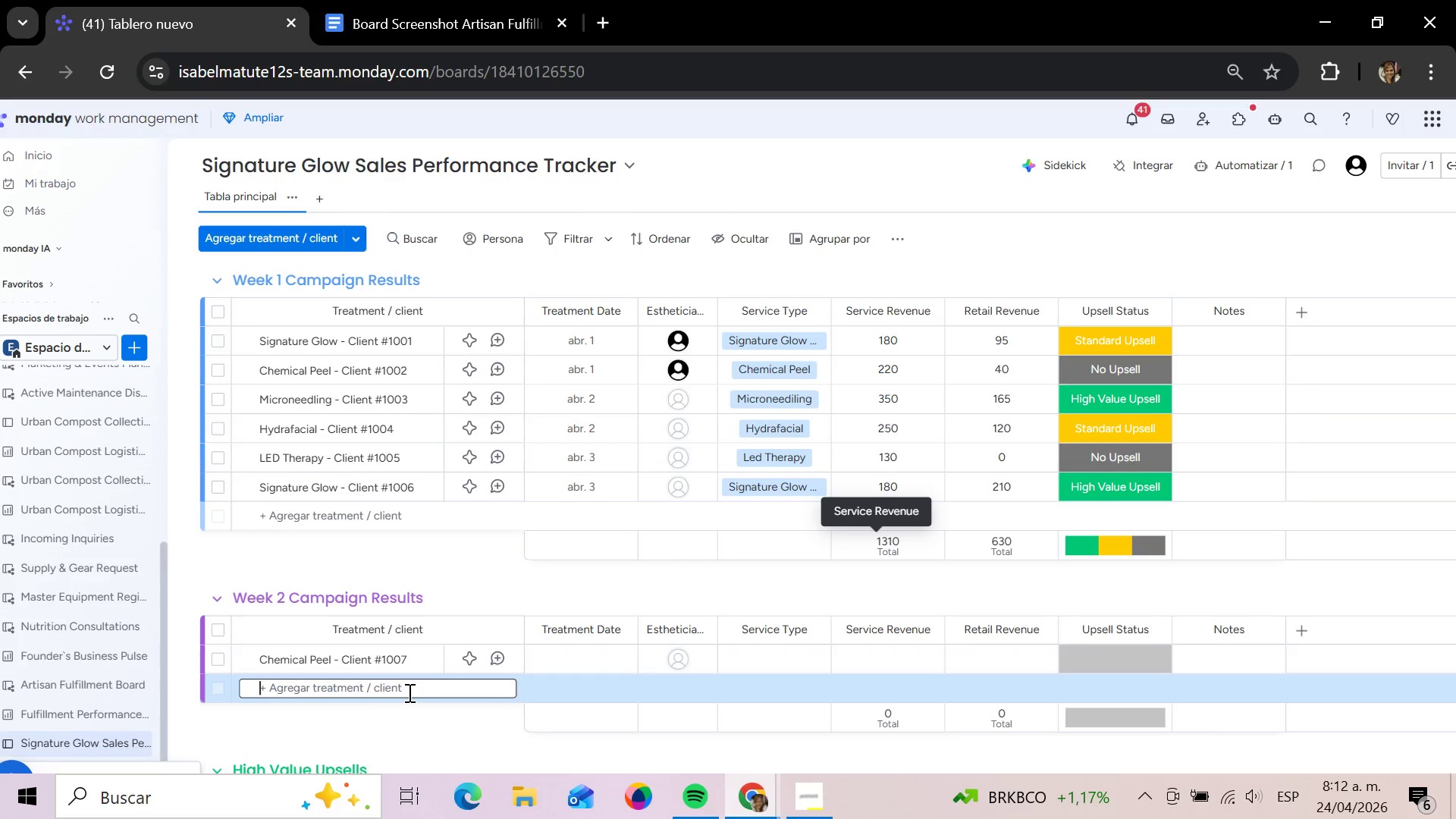 
wait(37.34)
 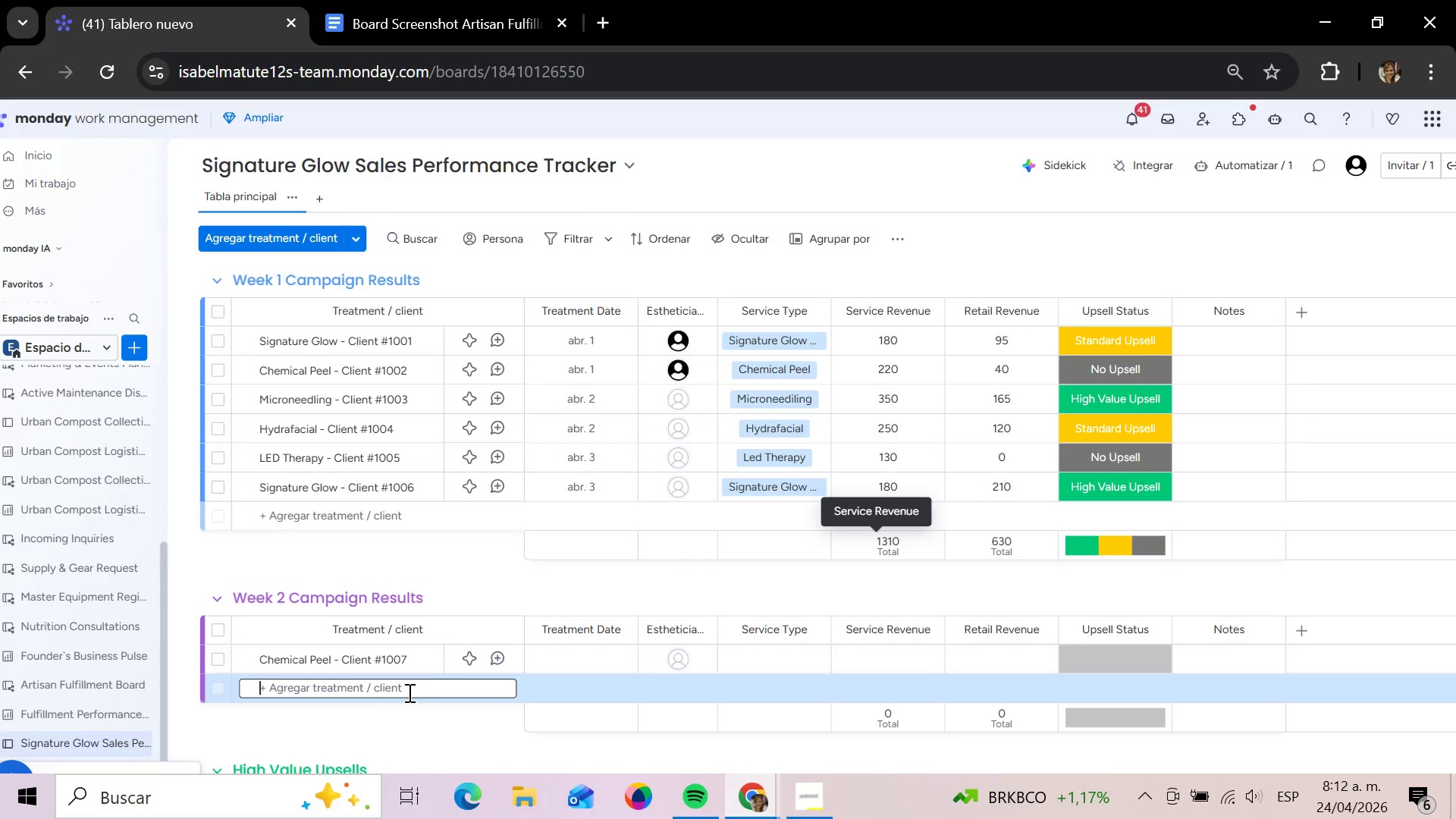 
left_click([551, 657])
 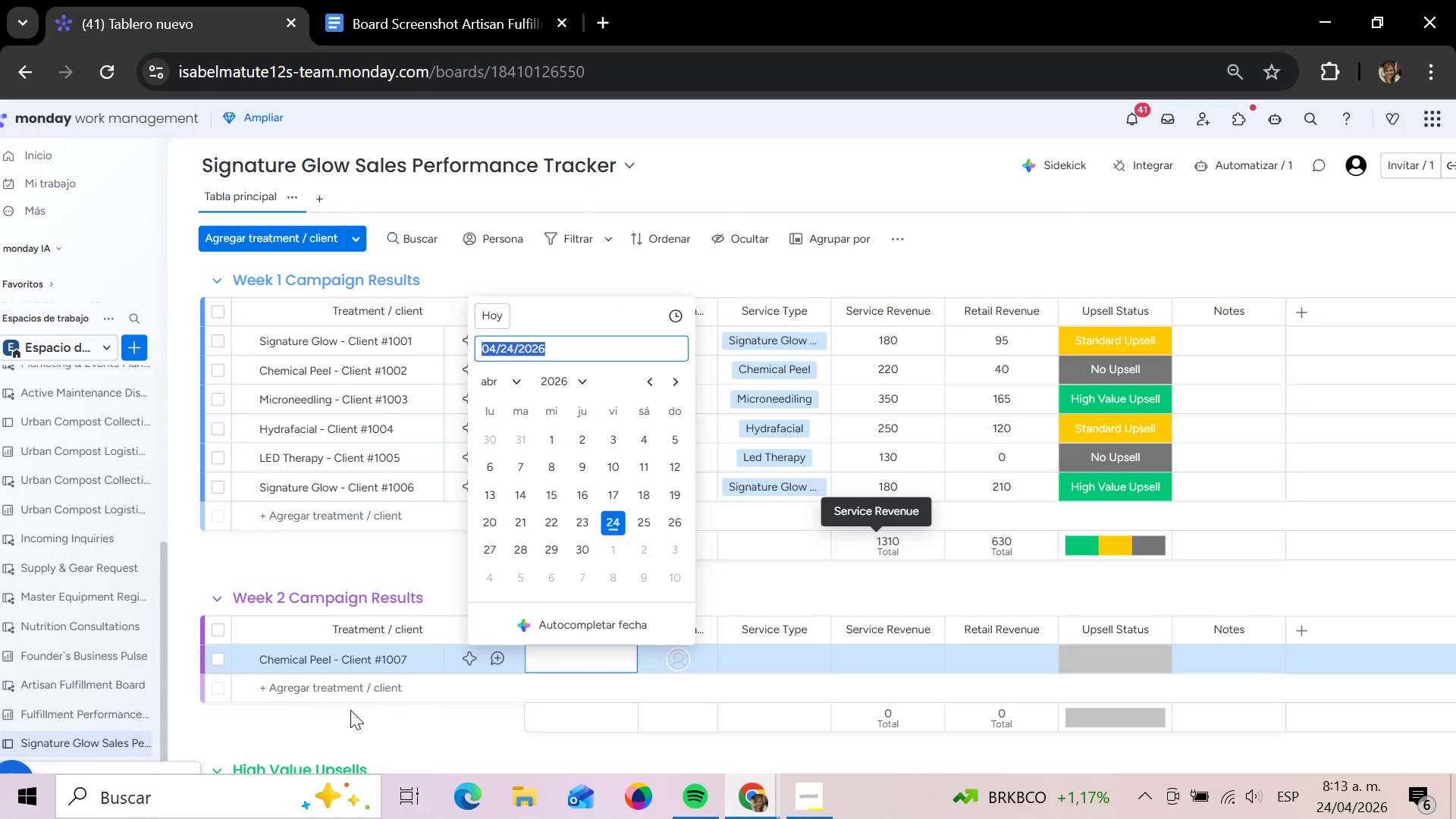 
left_click([346, 693])
 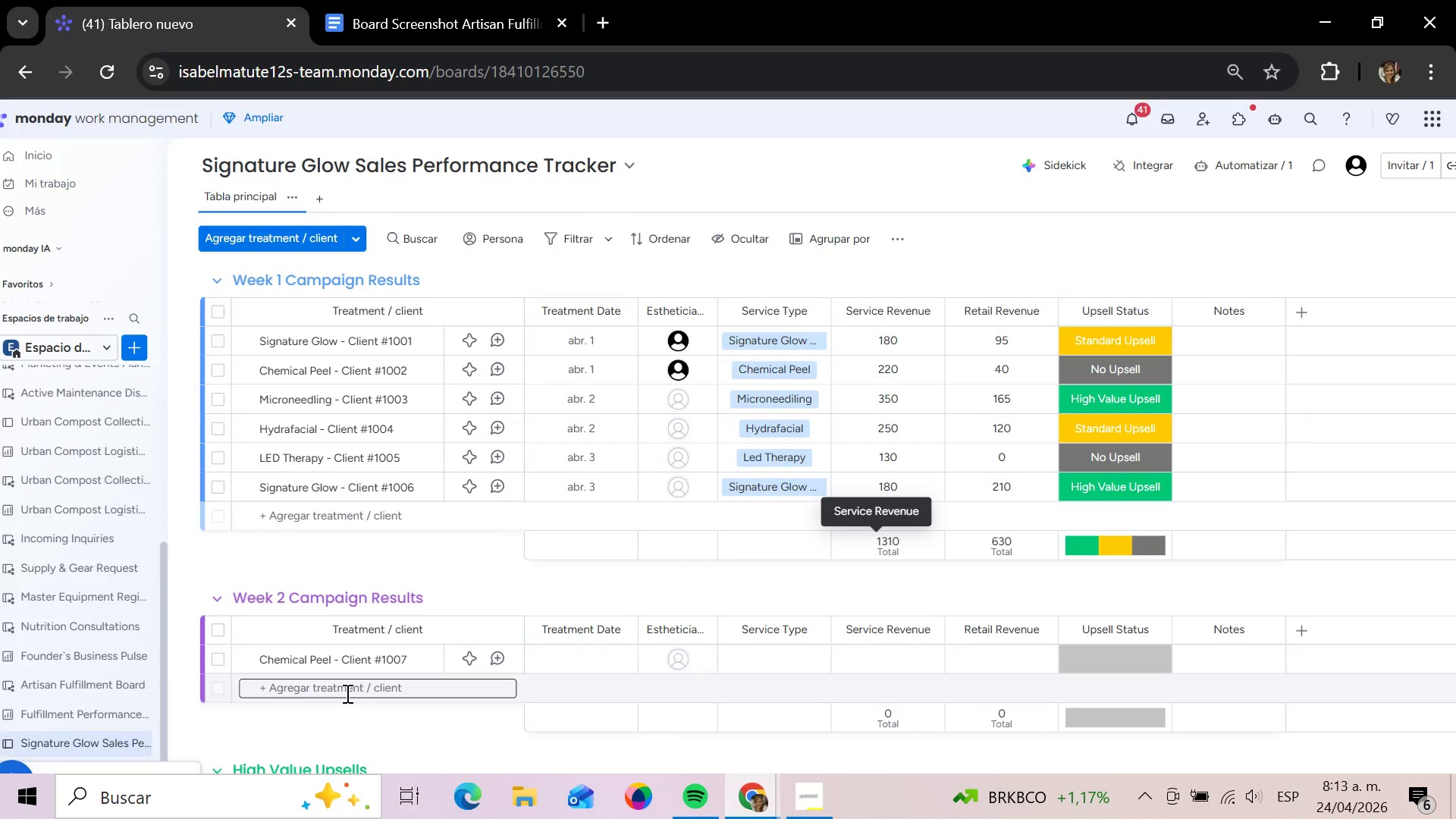 
key(CapsLock)
 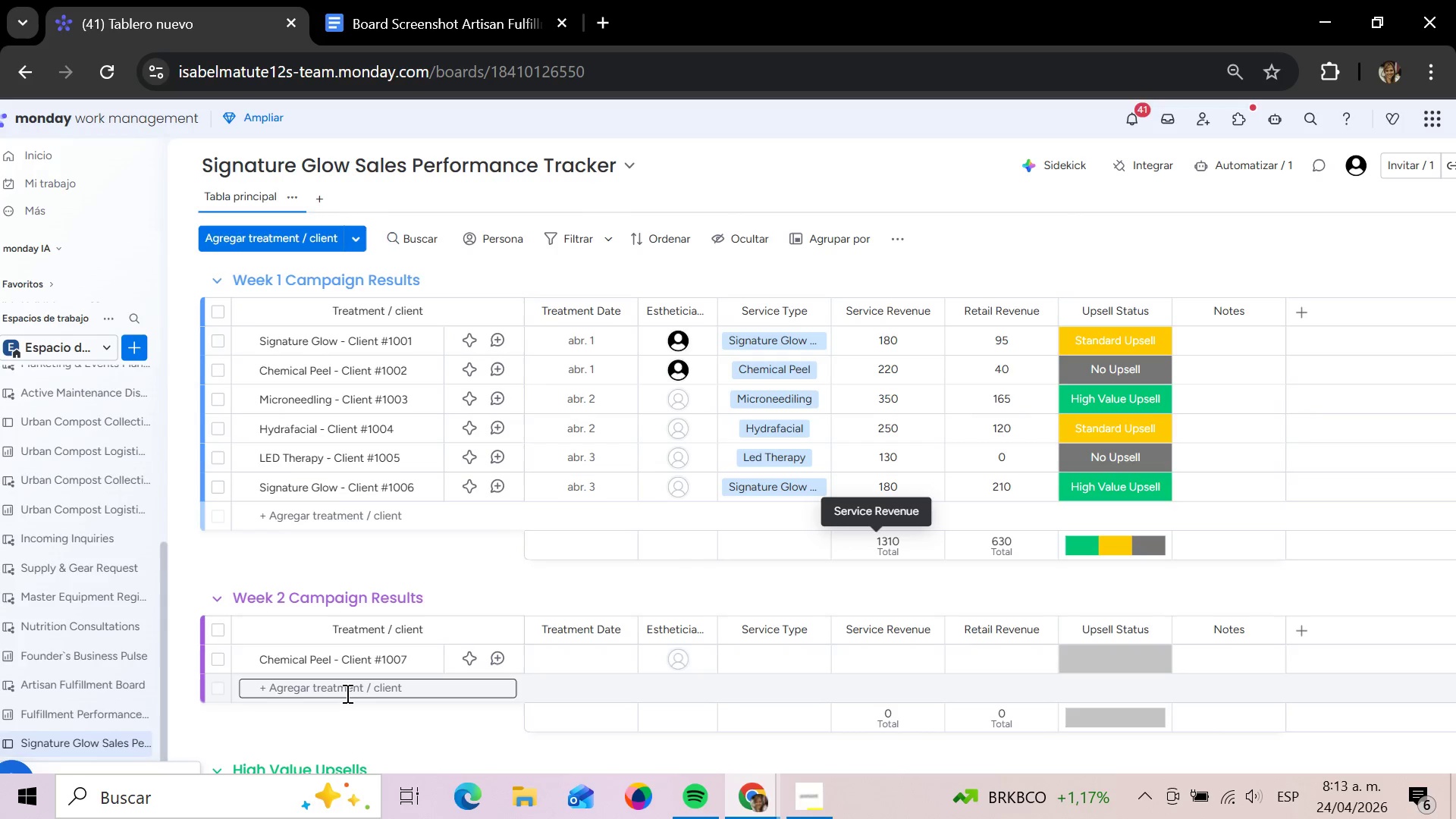 
key(H)
 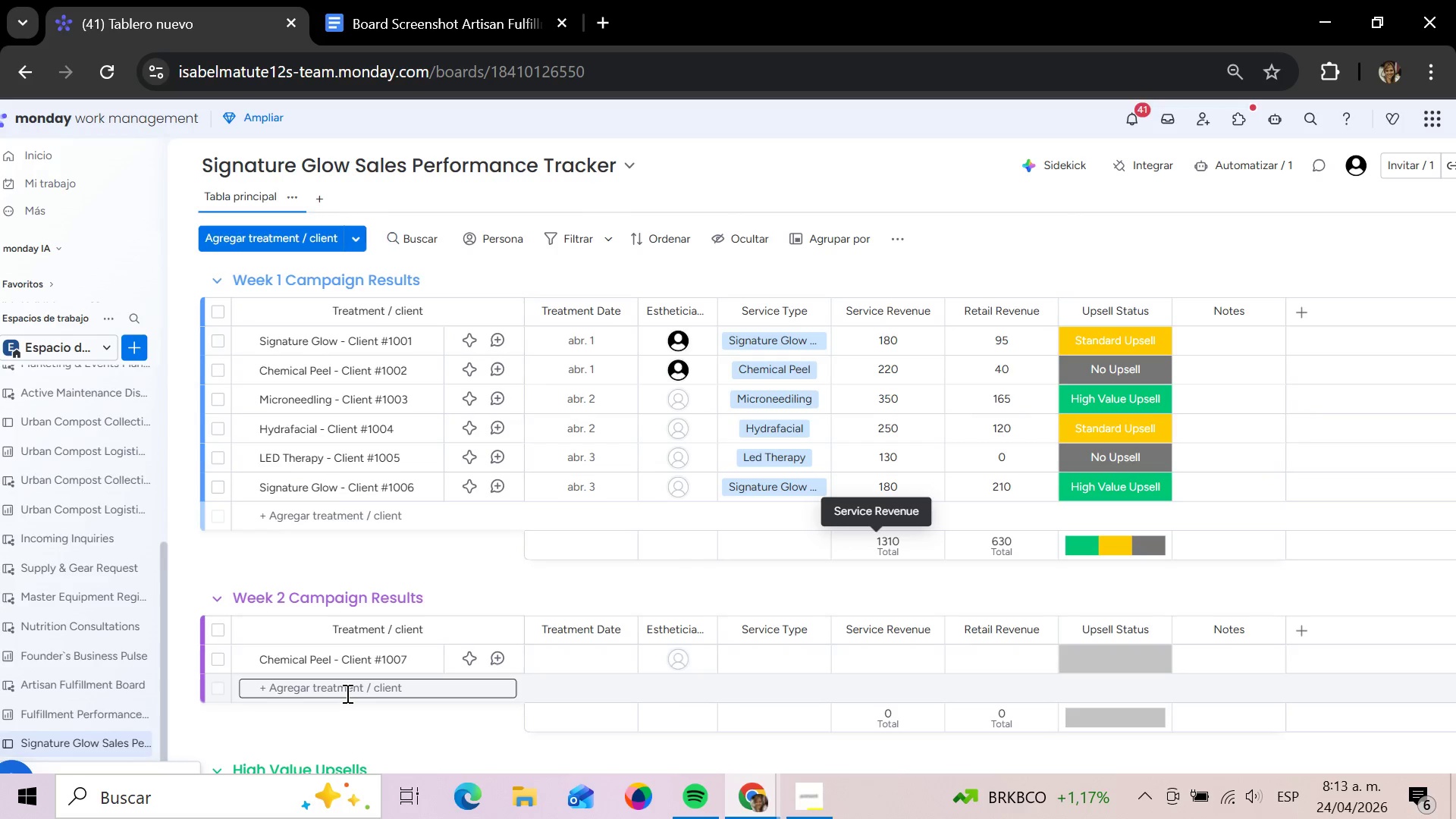 
key(CapsLock)
 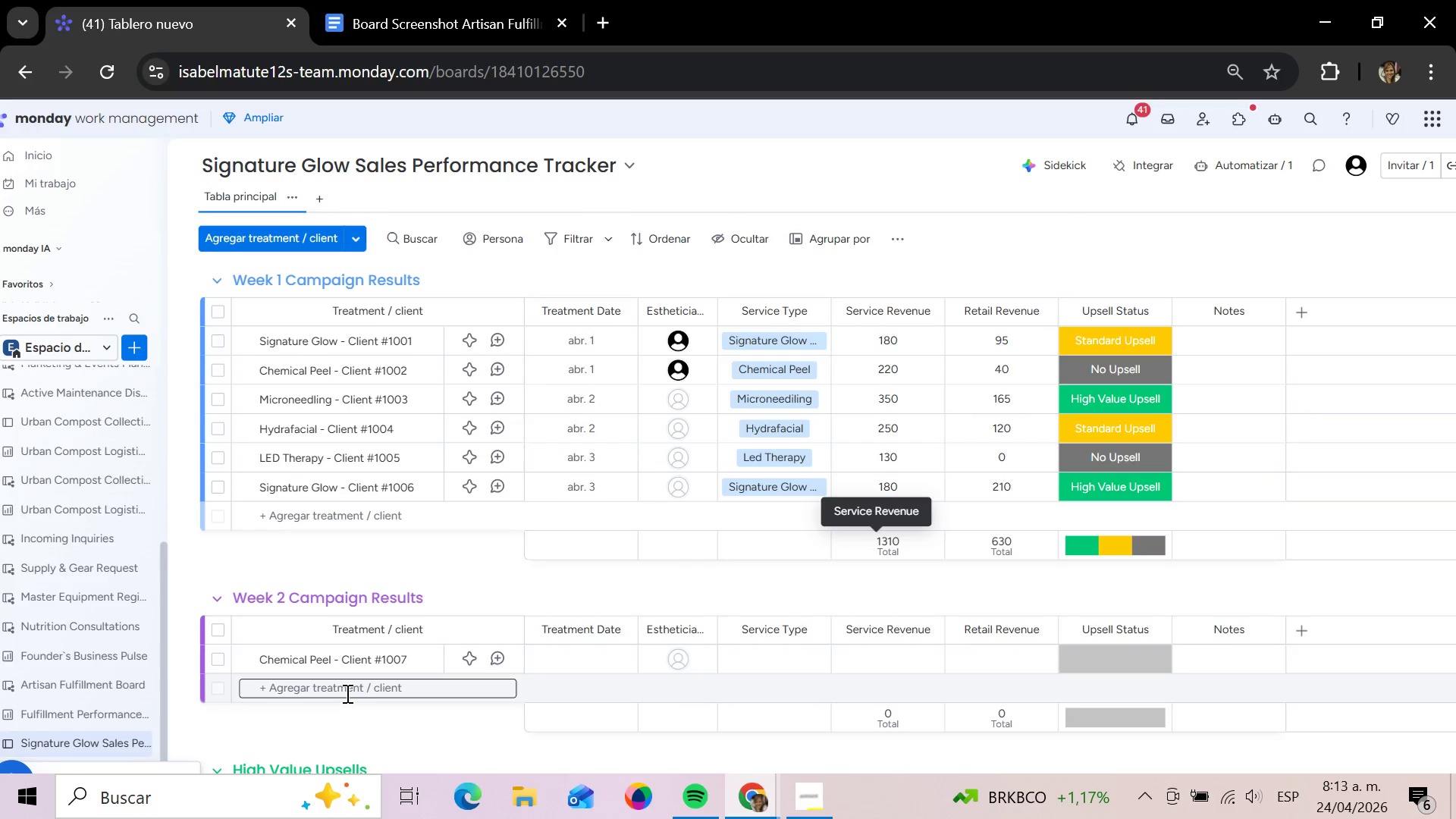 
key(Y)
 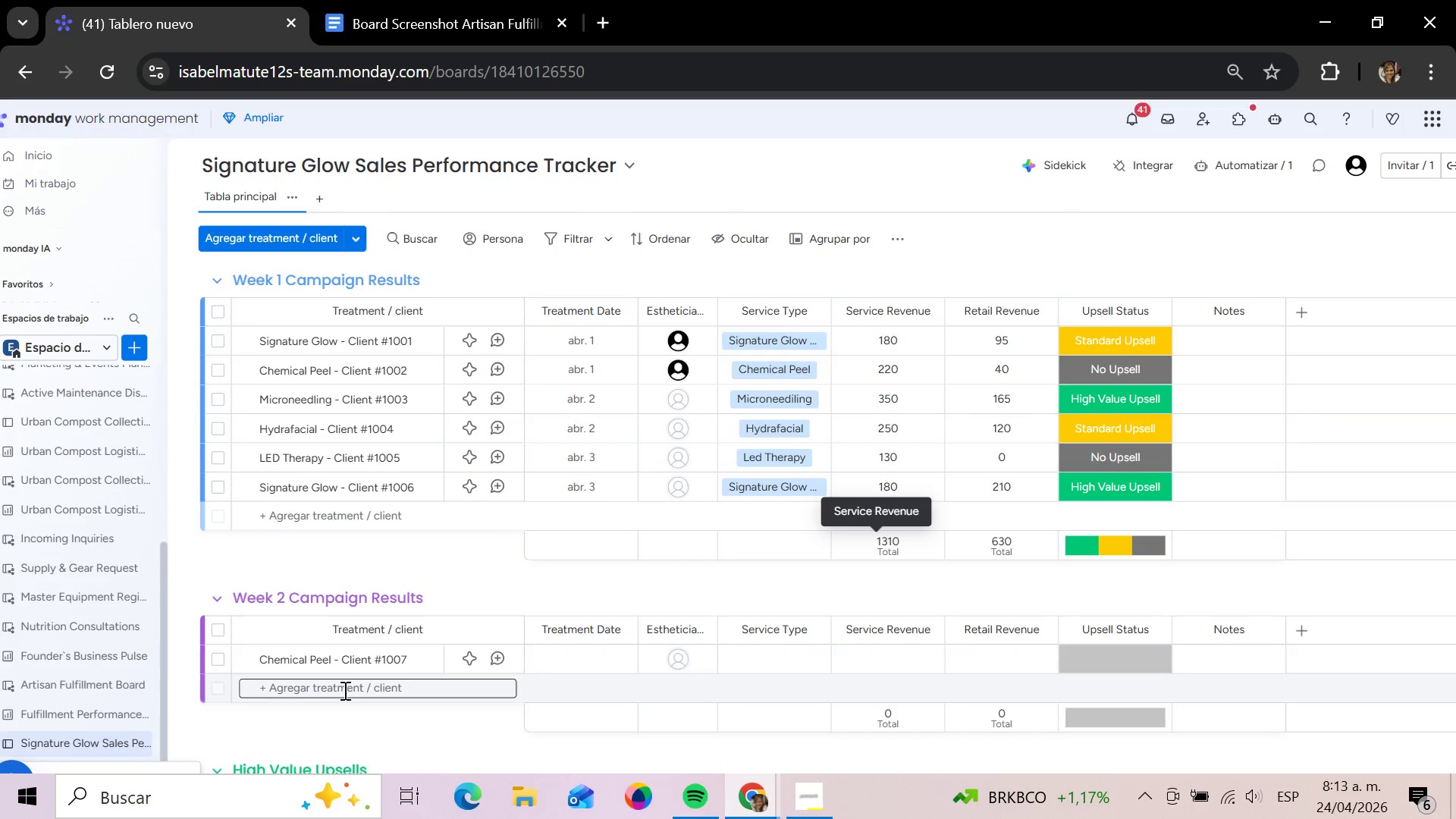 
left_click([344, 690])
 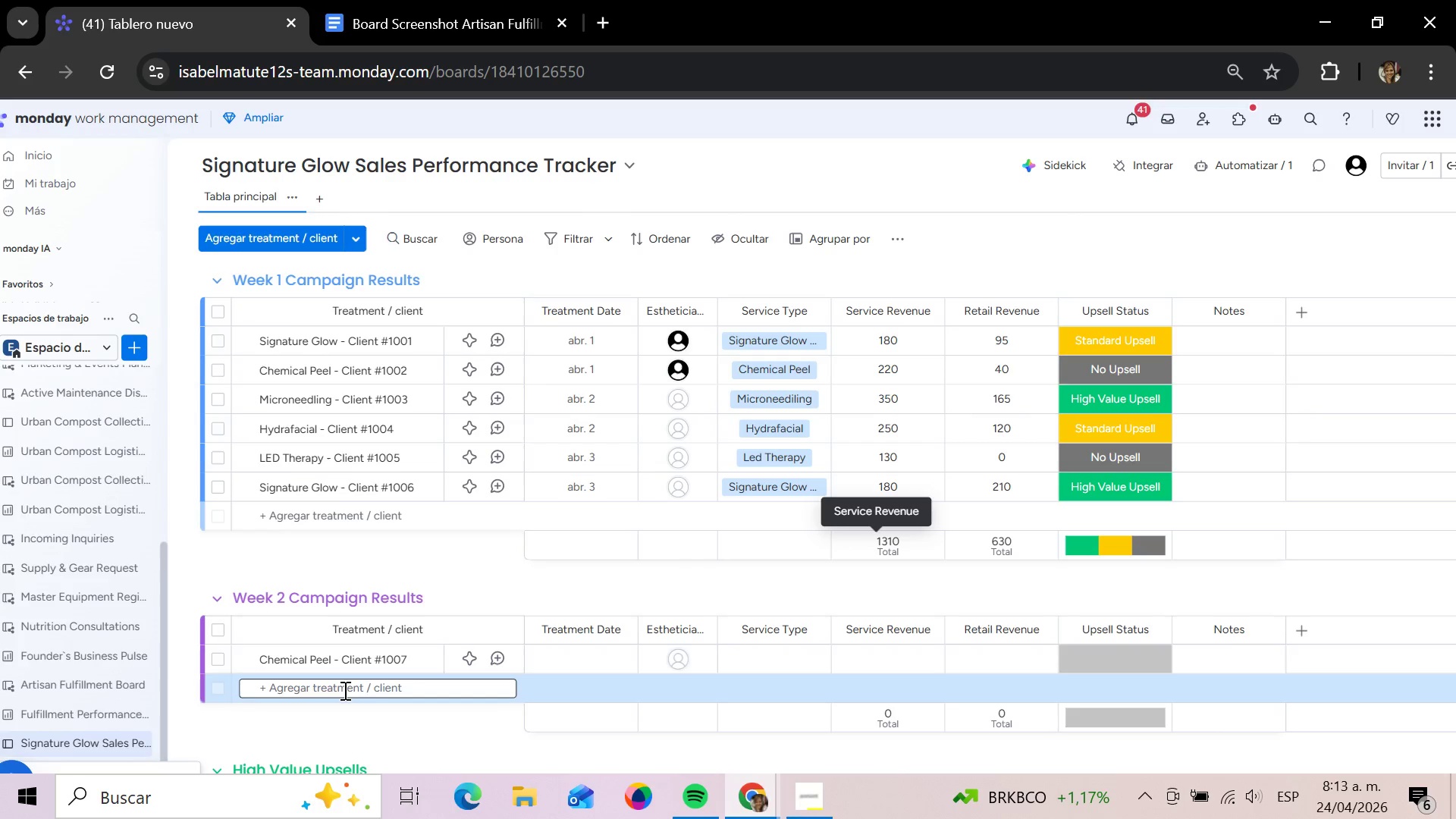 
key(H)
 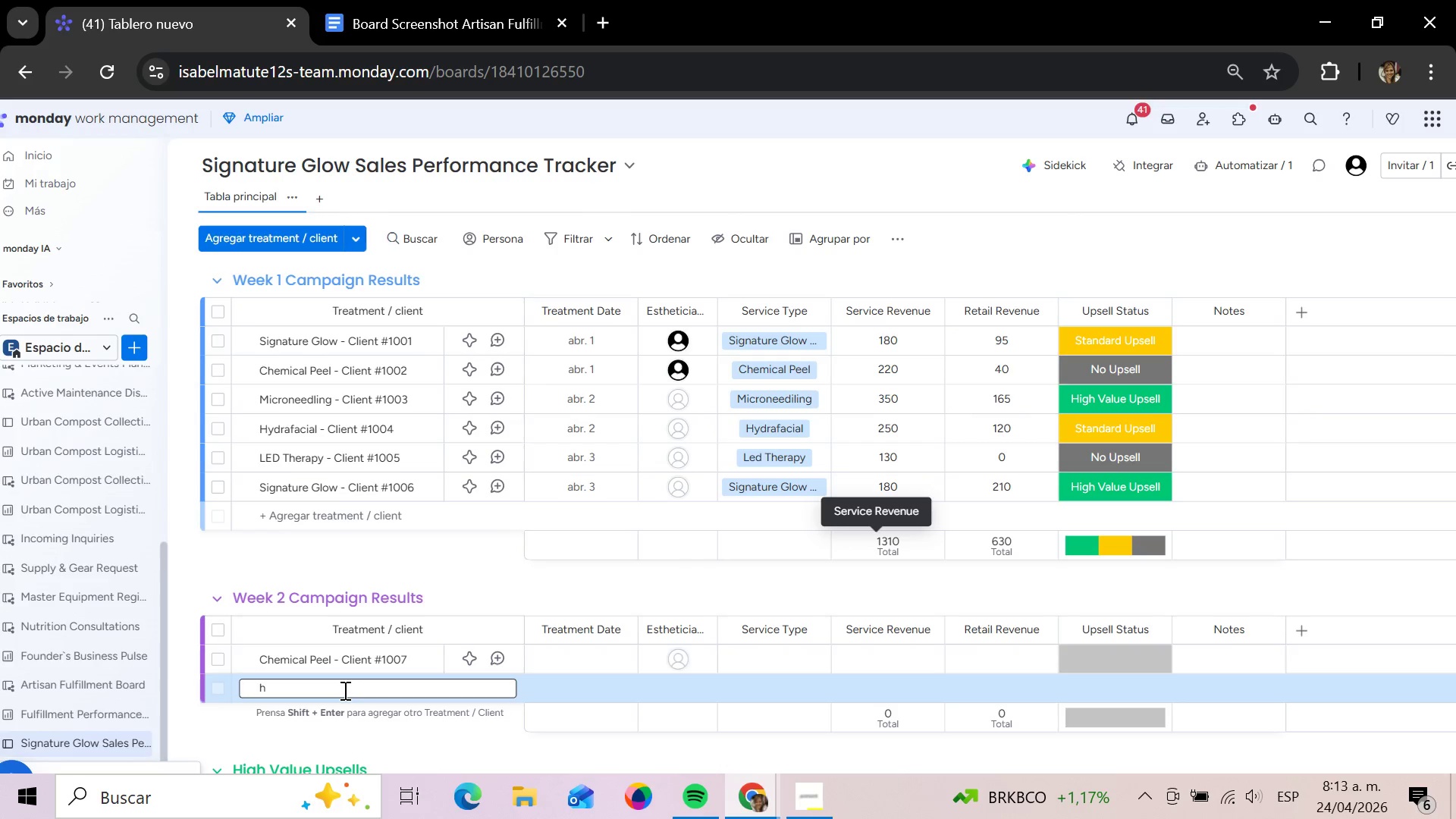 
key(Backspace)
 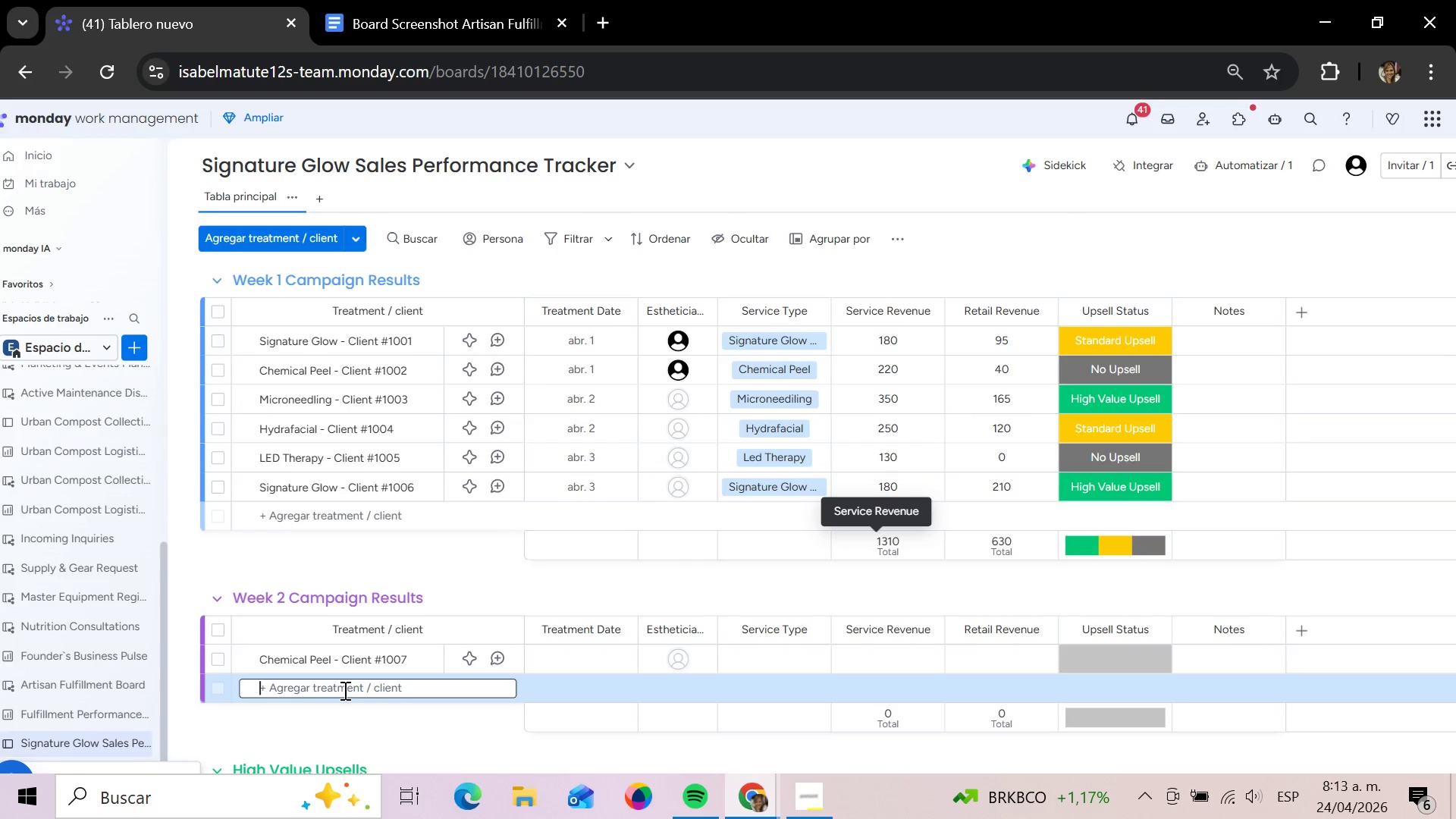 
key(CapsLock)
 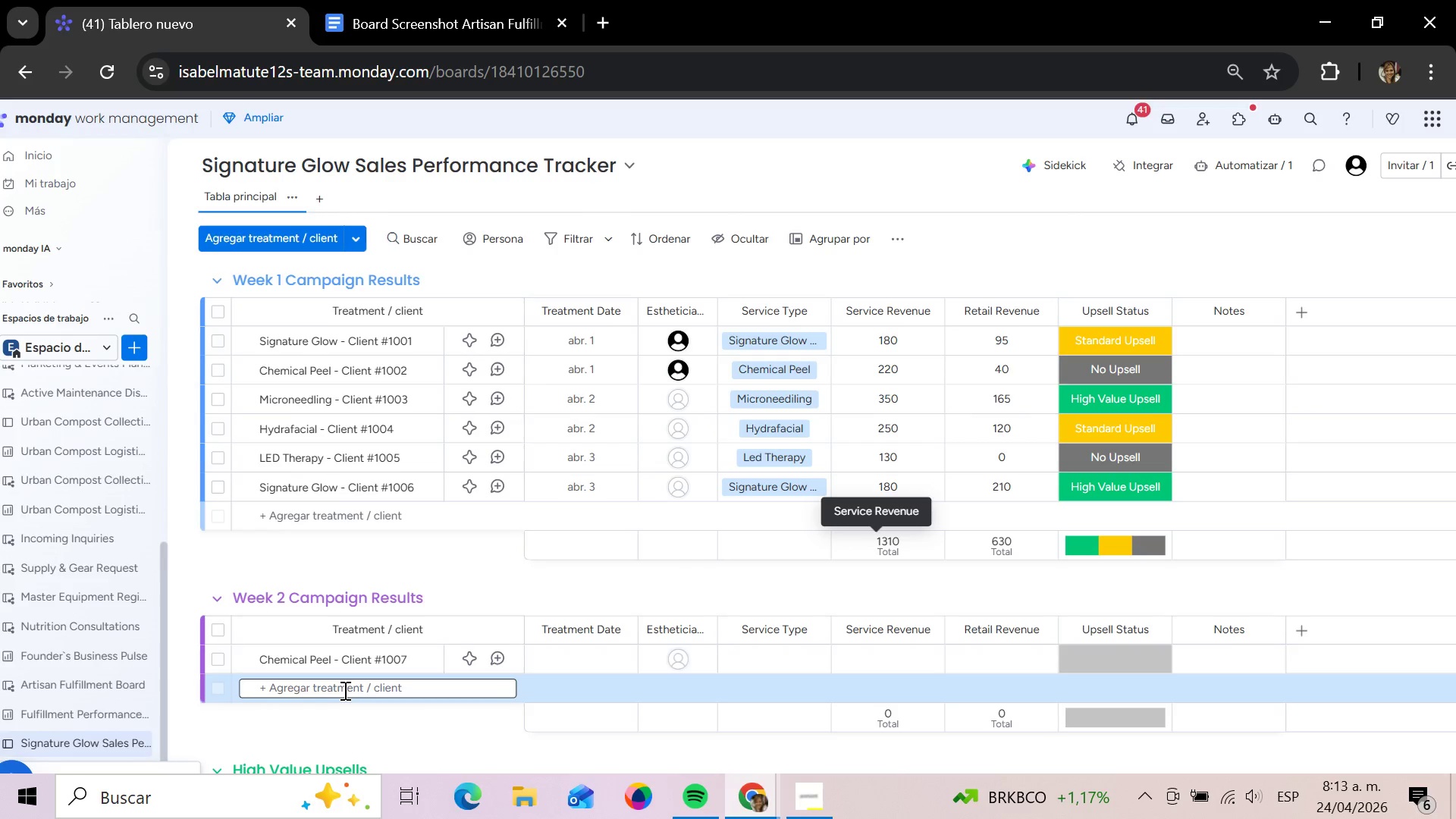 
key(H)
 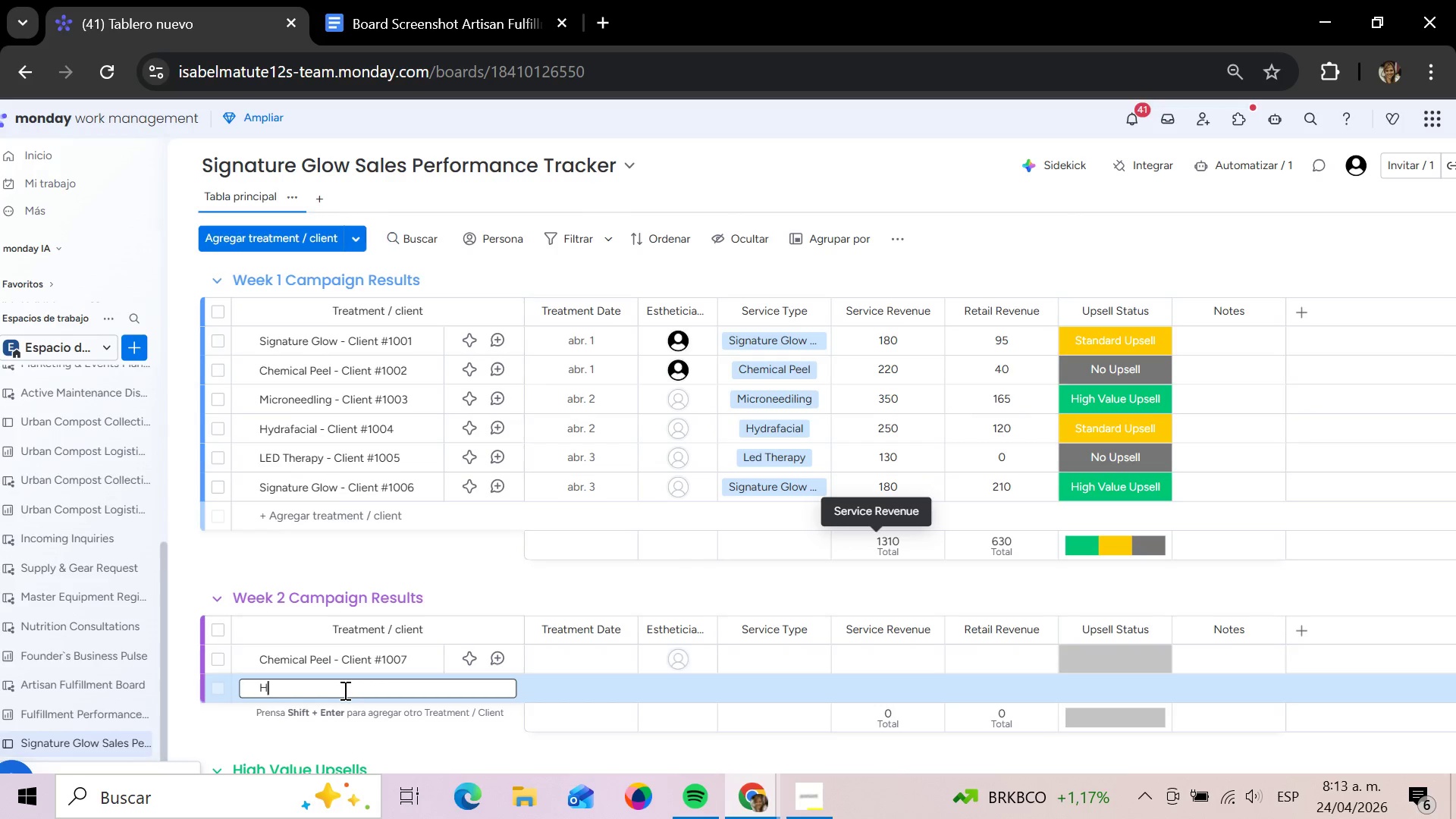 
key(CapsLock)
 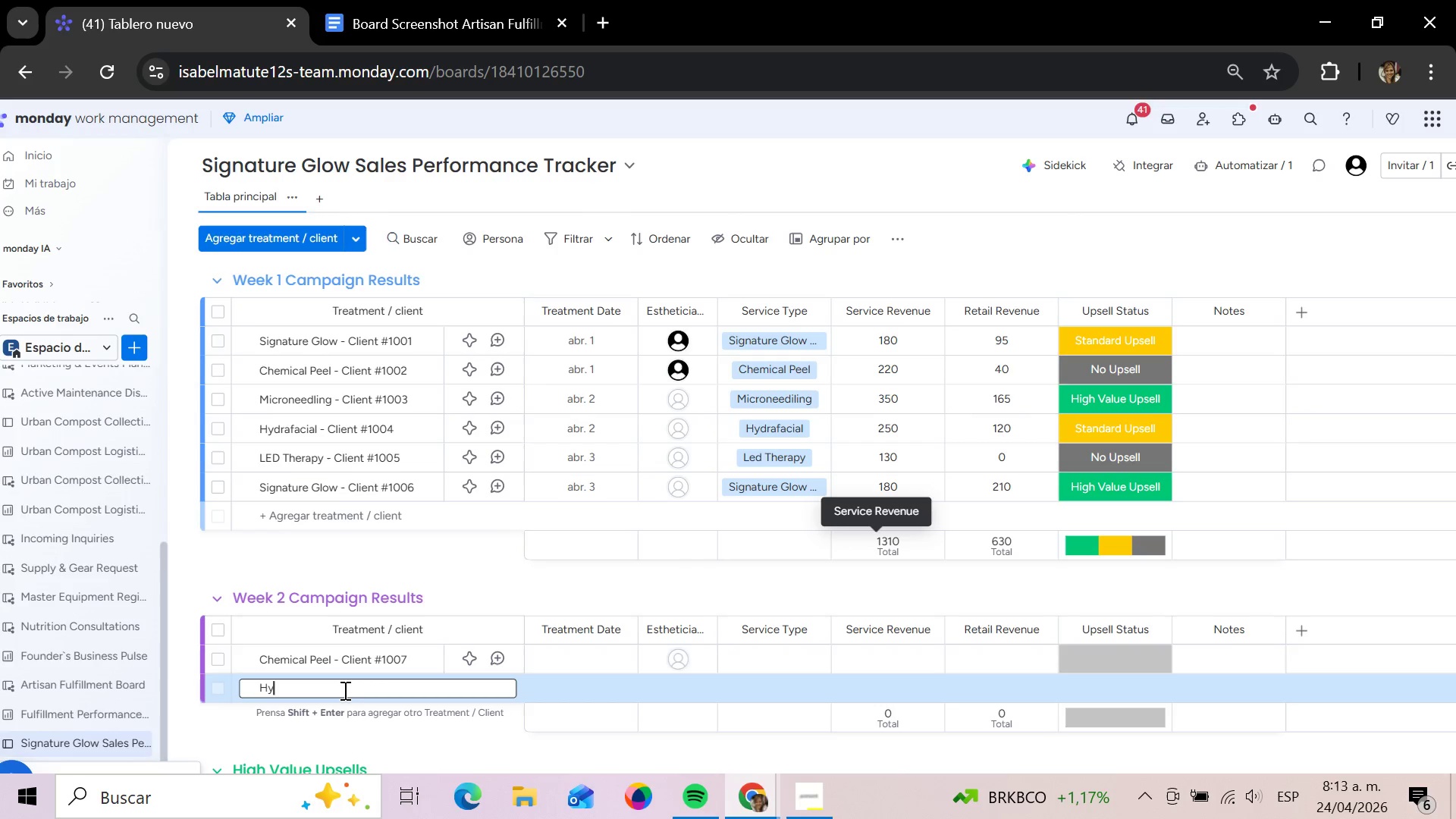 
key(Y)
 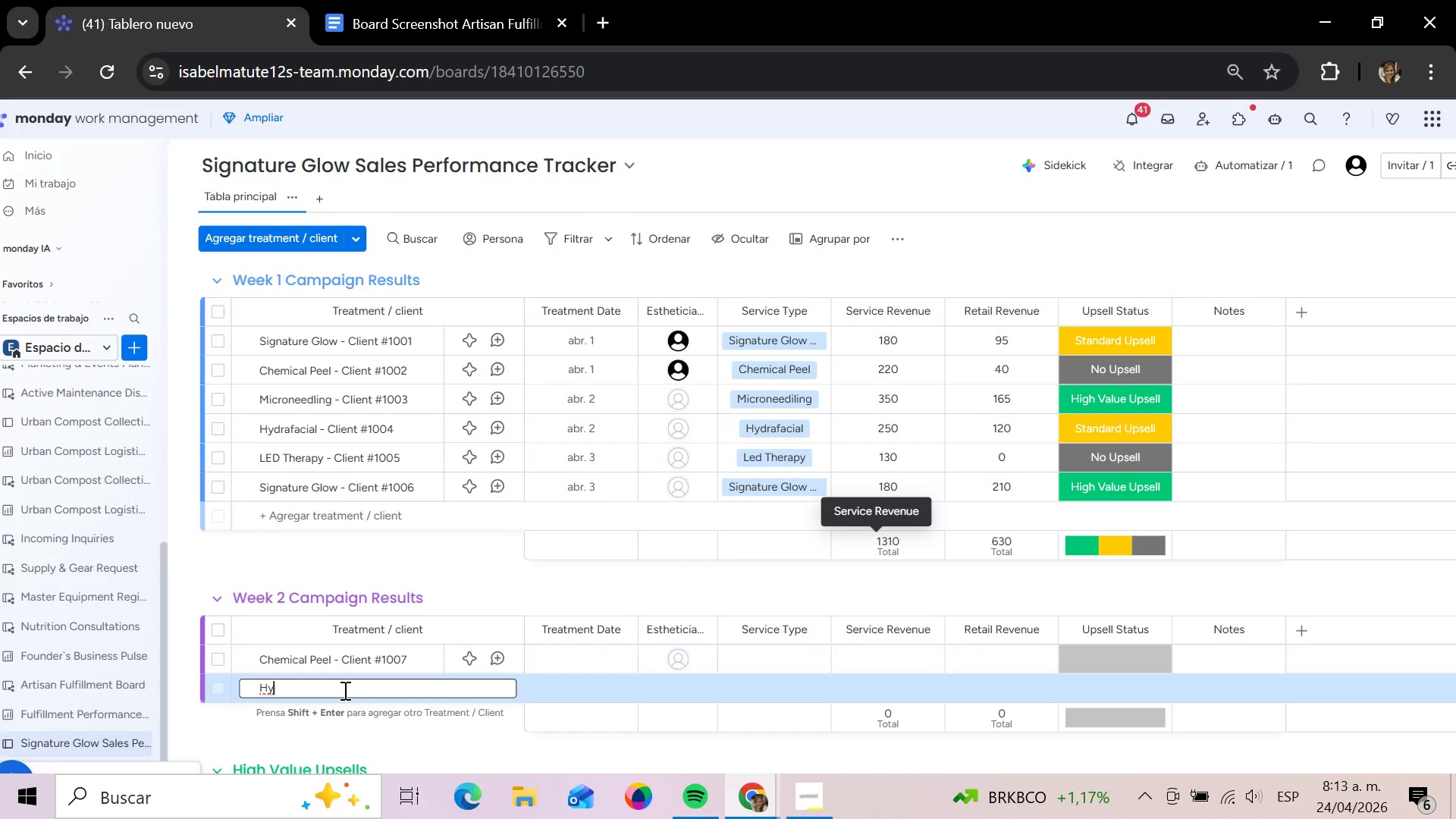 
wait(32.69)
 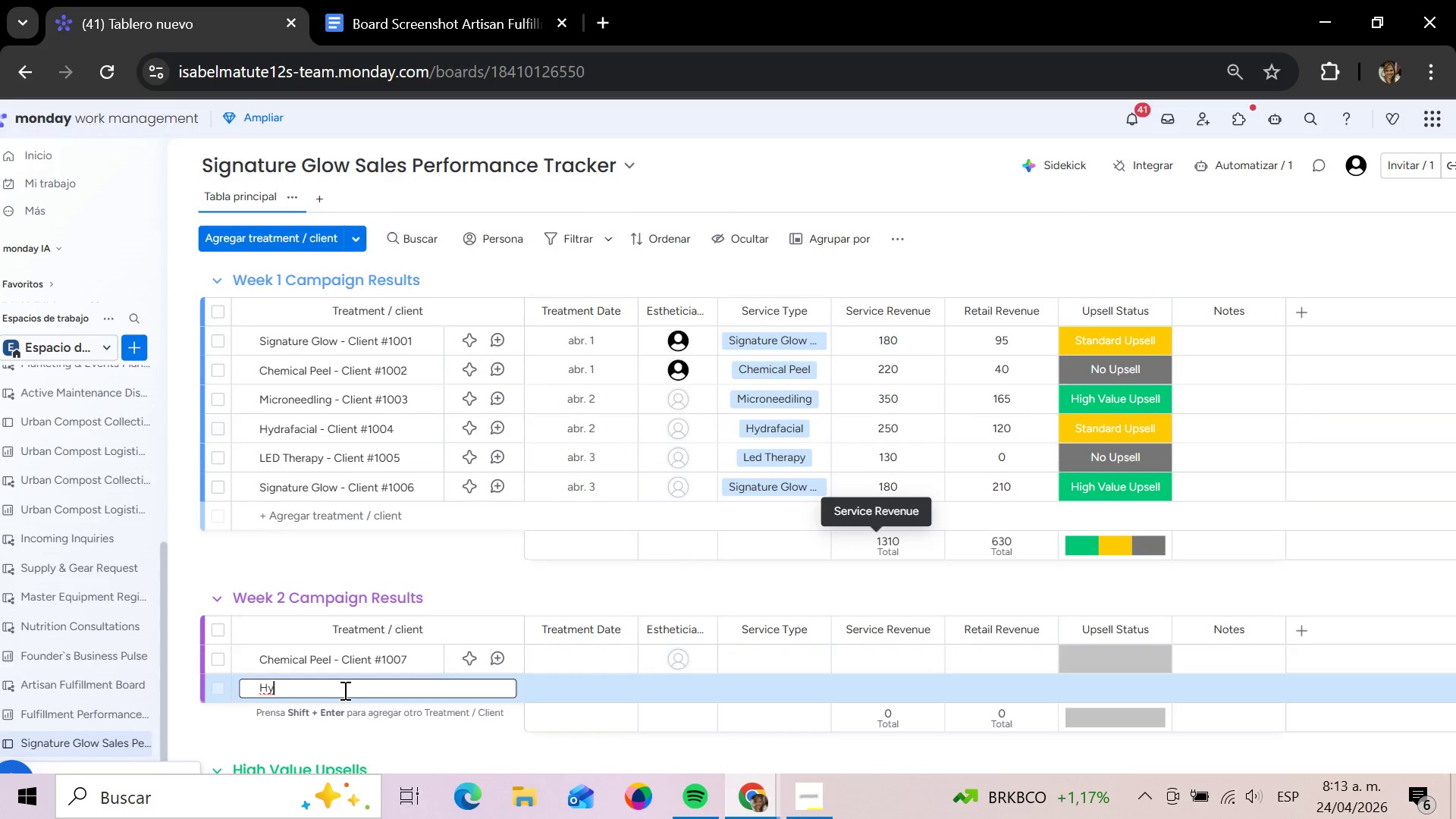 
type(dra)
 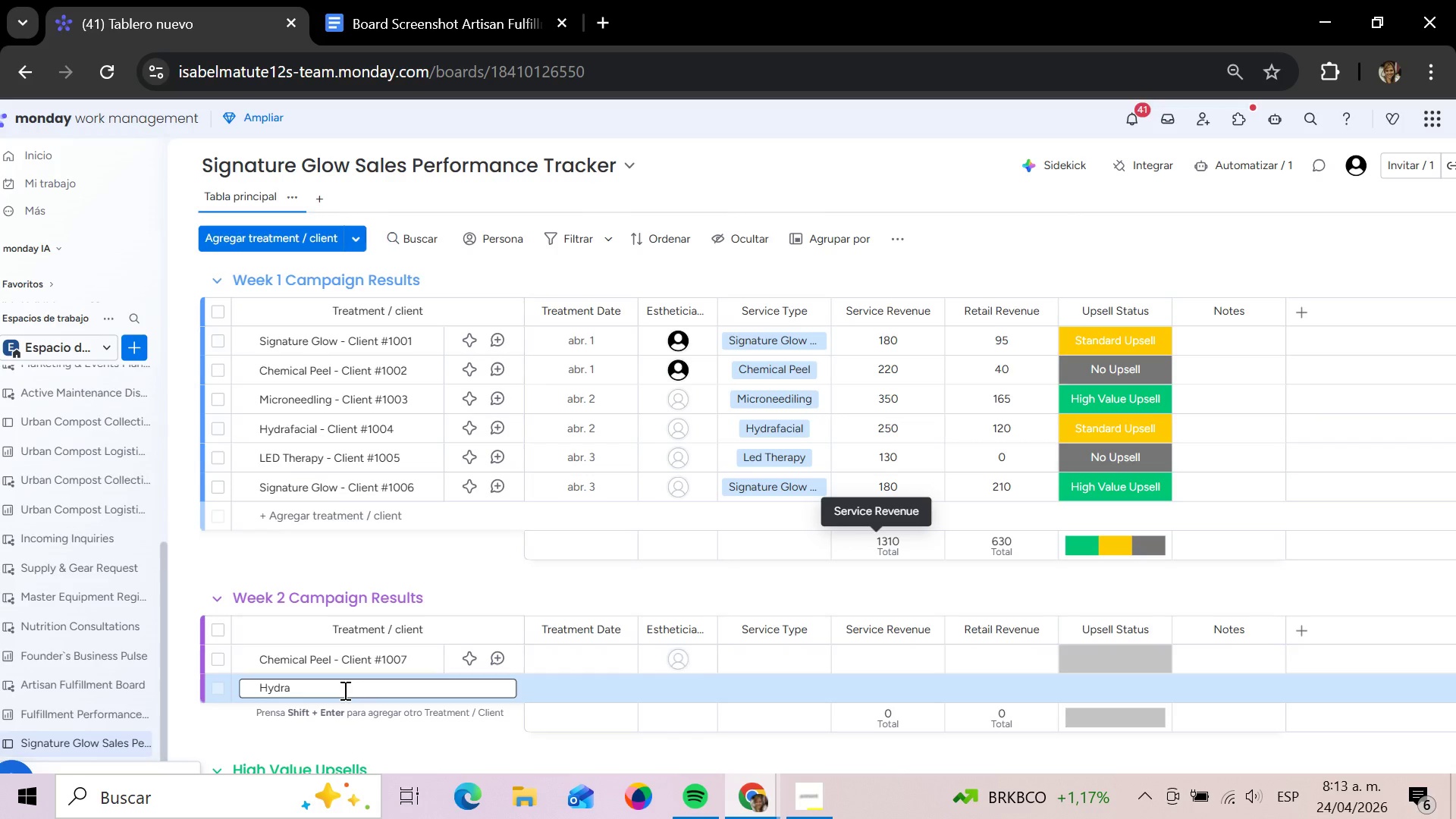 
type(facial - Client ,)
 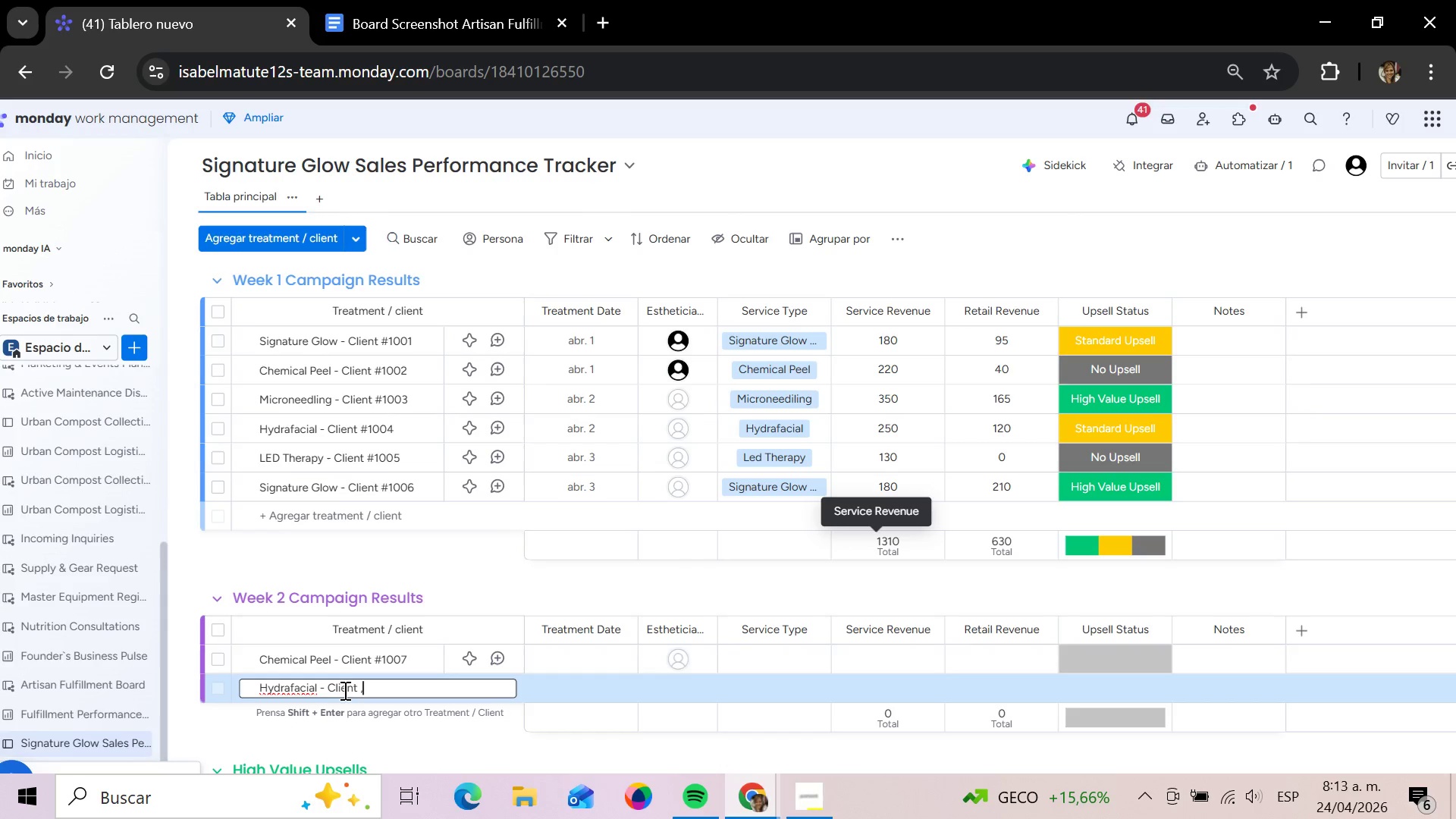 
key(Alt+Control+Backspace)
 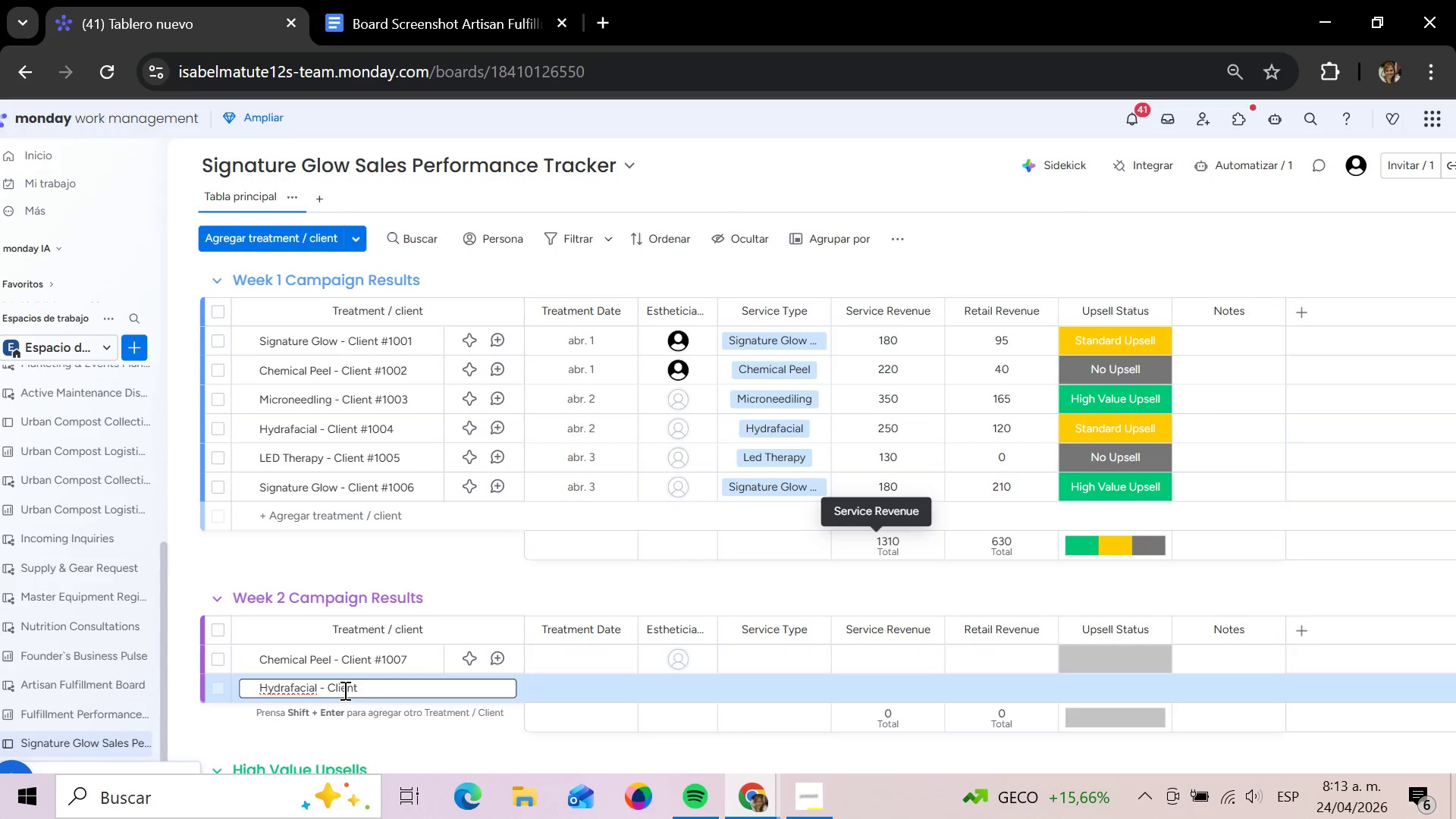 
key(Alt+Control+3)
 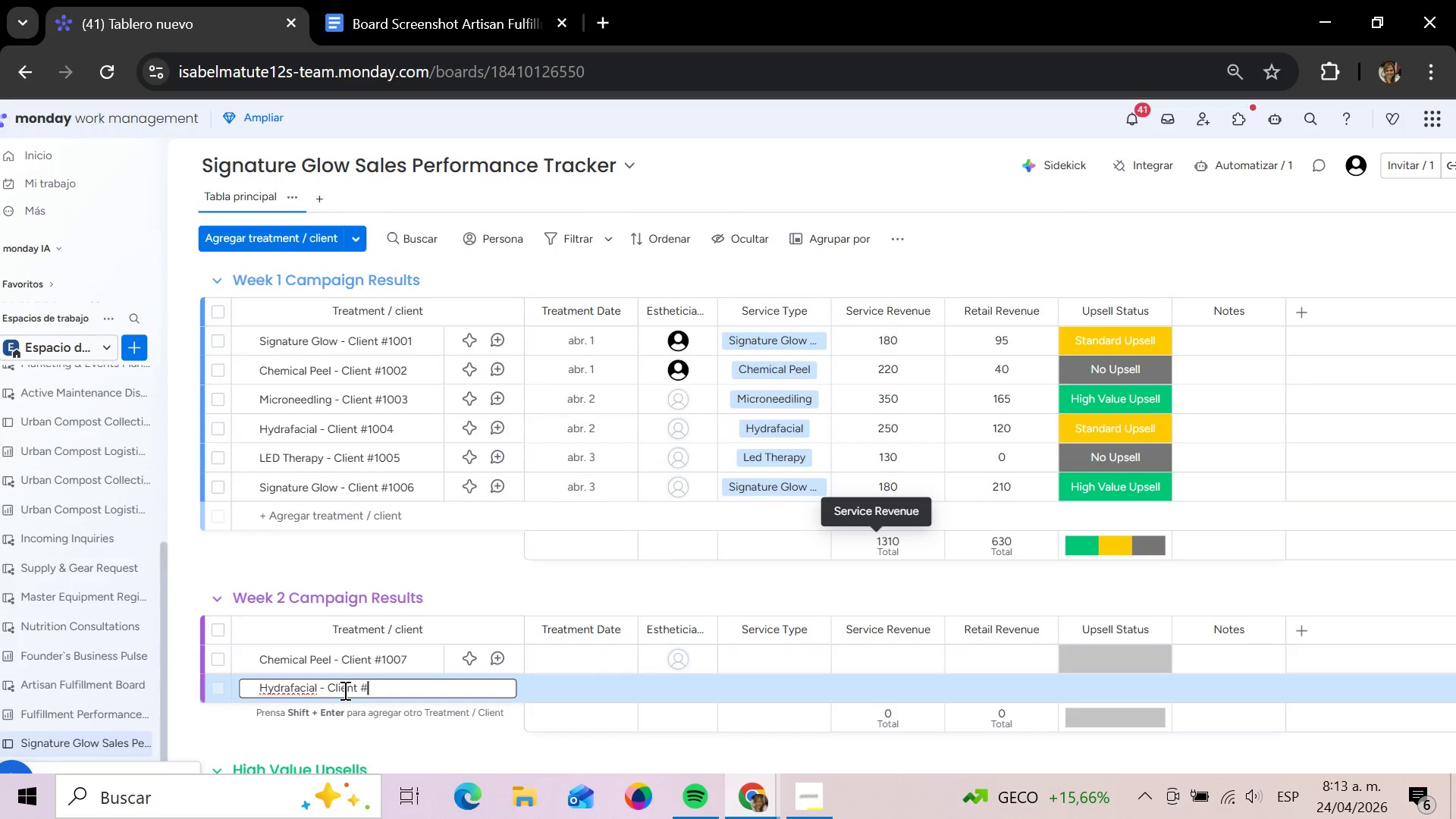 
type(1008)
 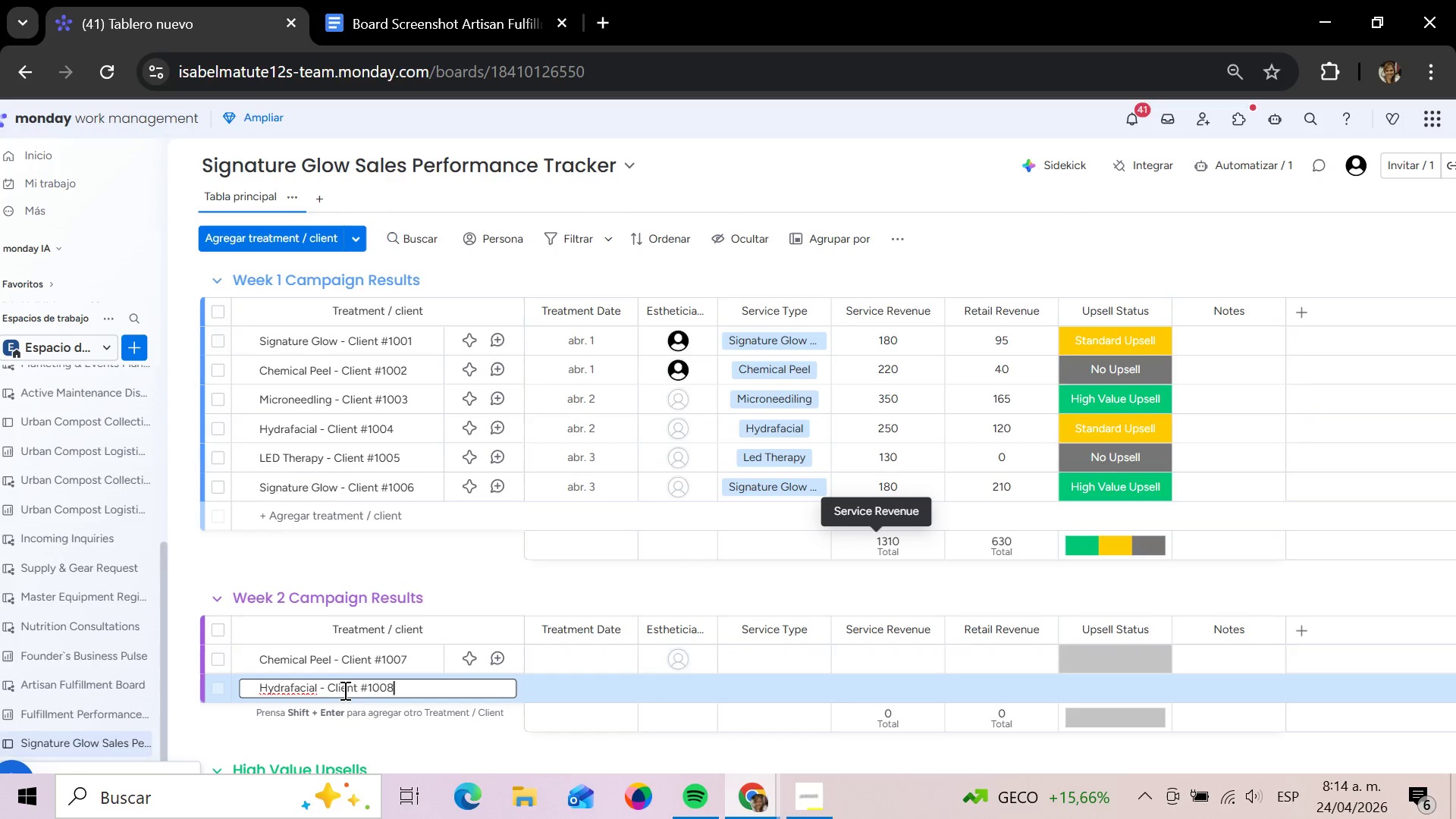 
wait(9.36)
 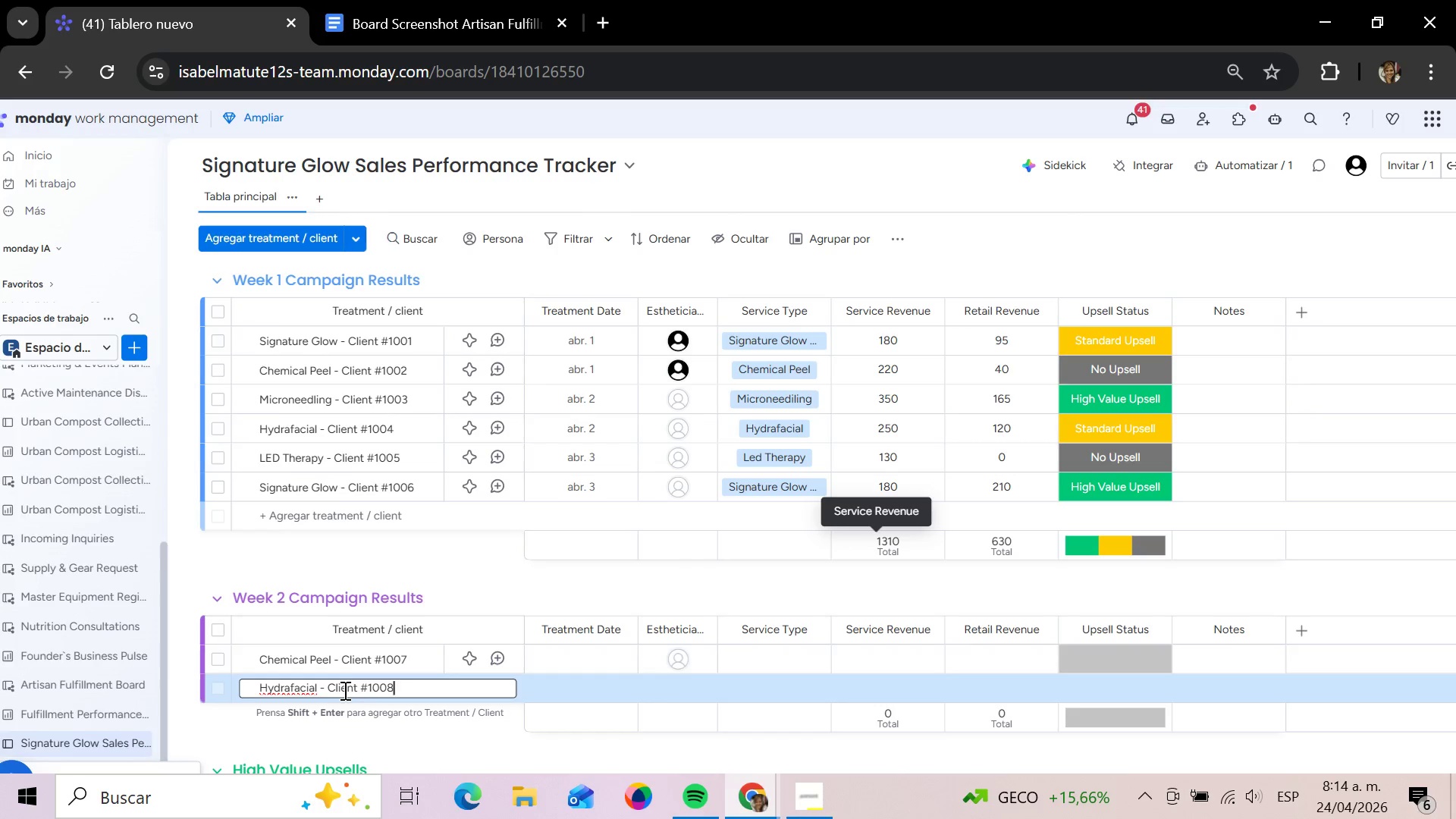 
key(Shift+Enter)
 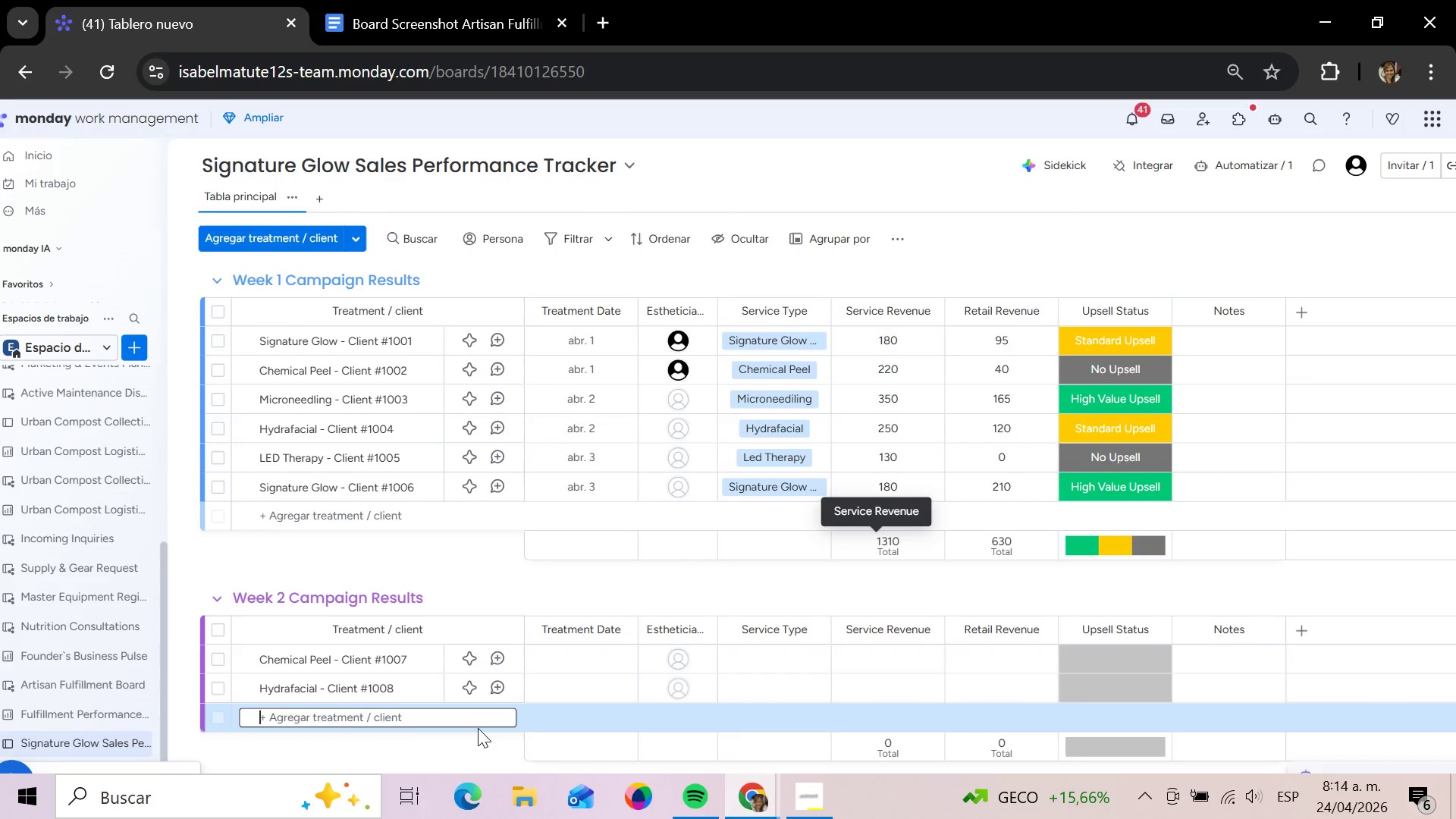 
key(CapsLock)
 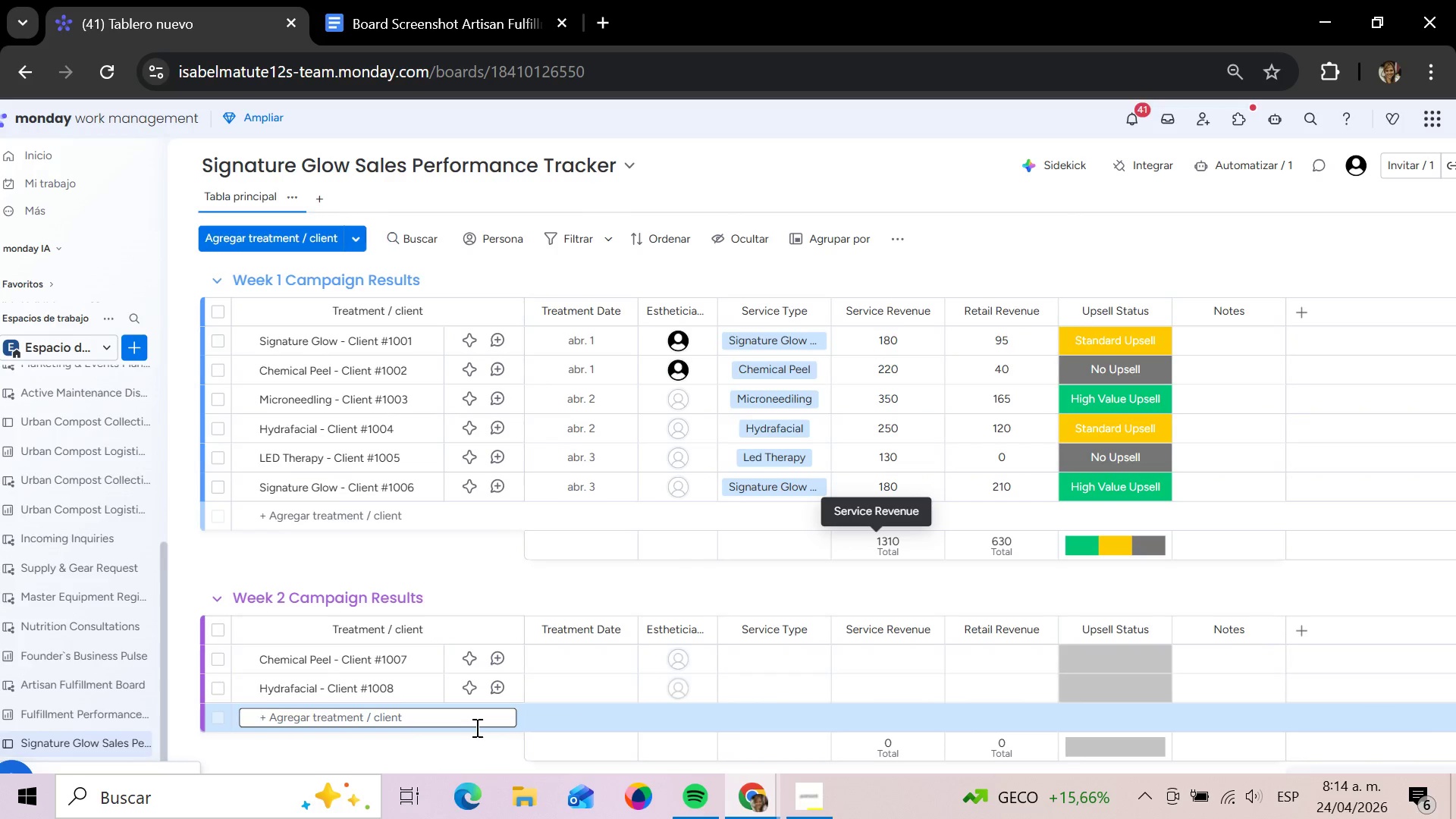 
wait(6.44)
 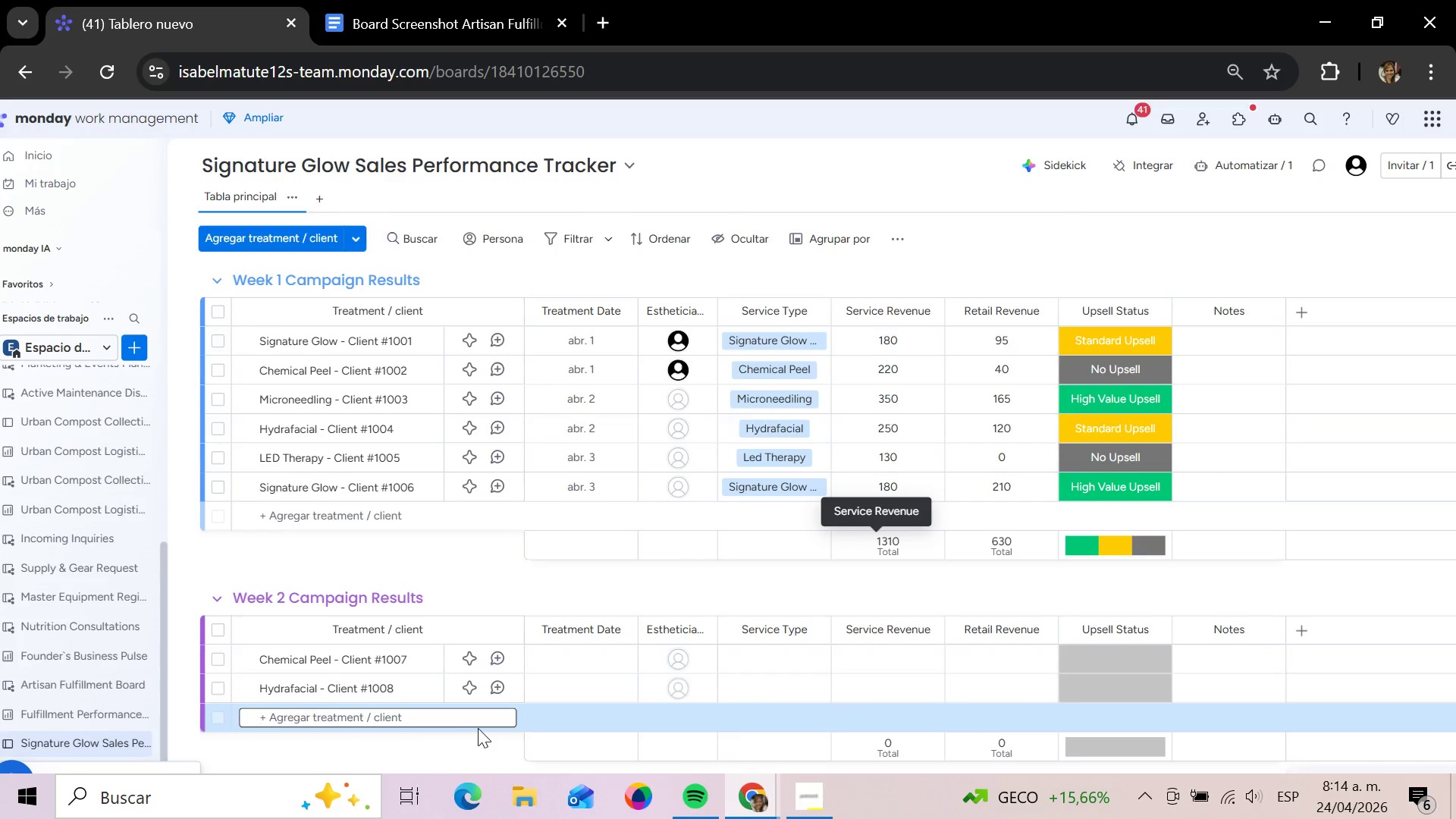 
type(Micro)
 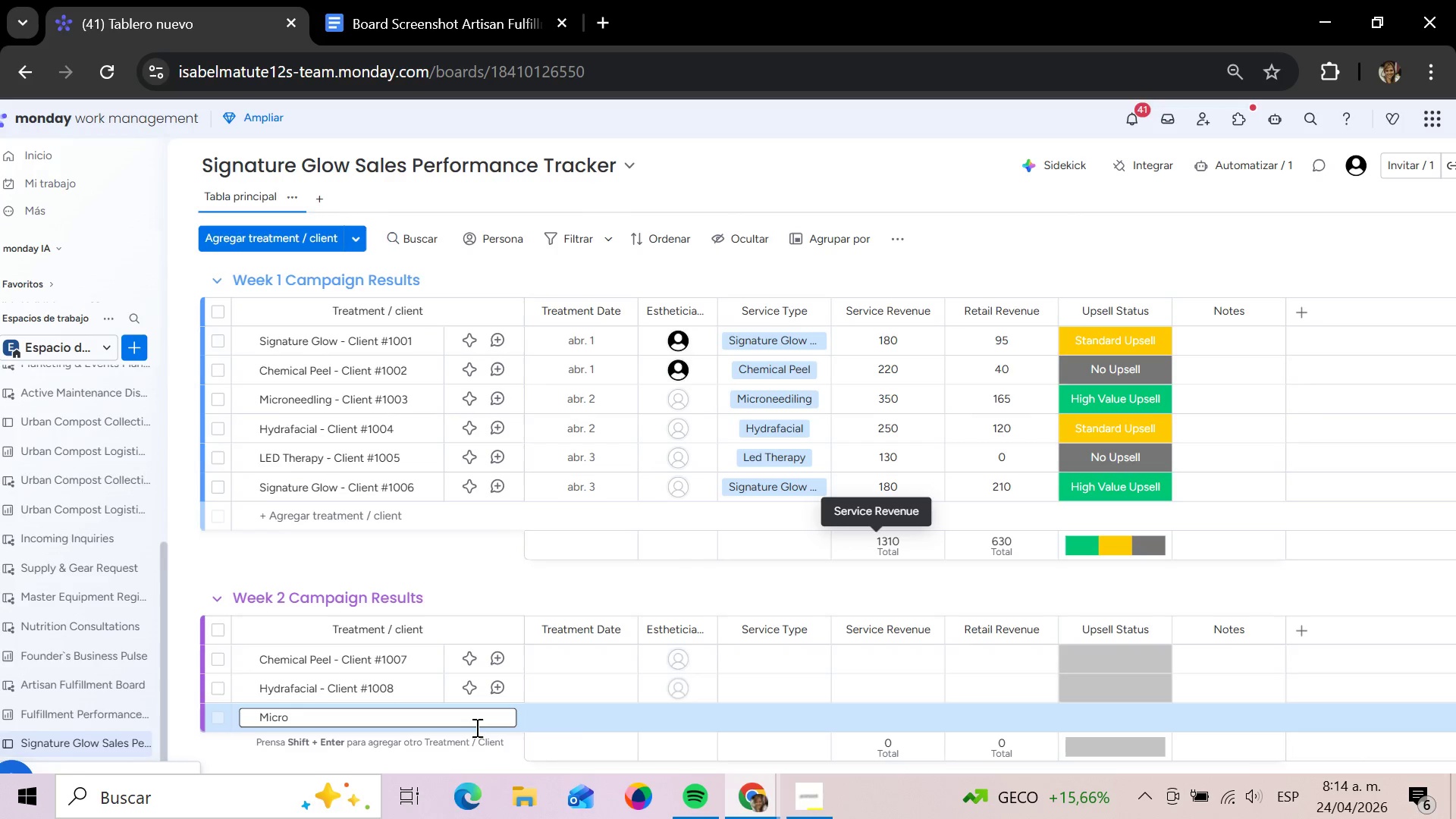 
wait(36.2)
 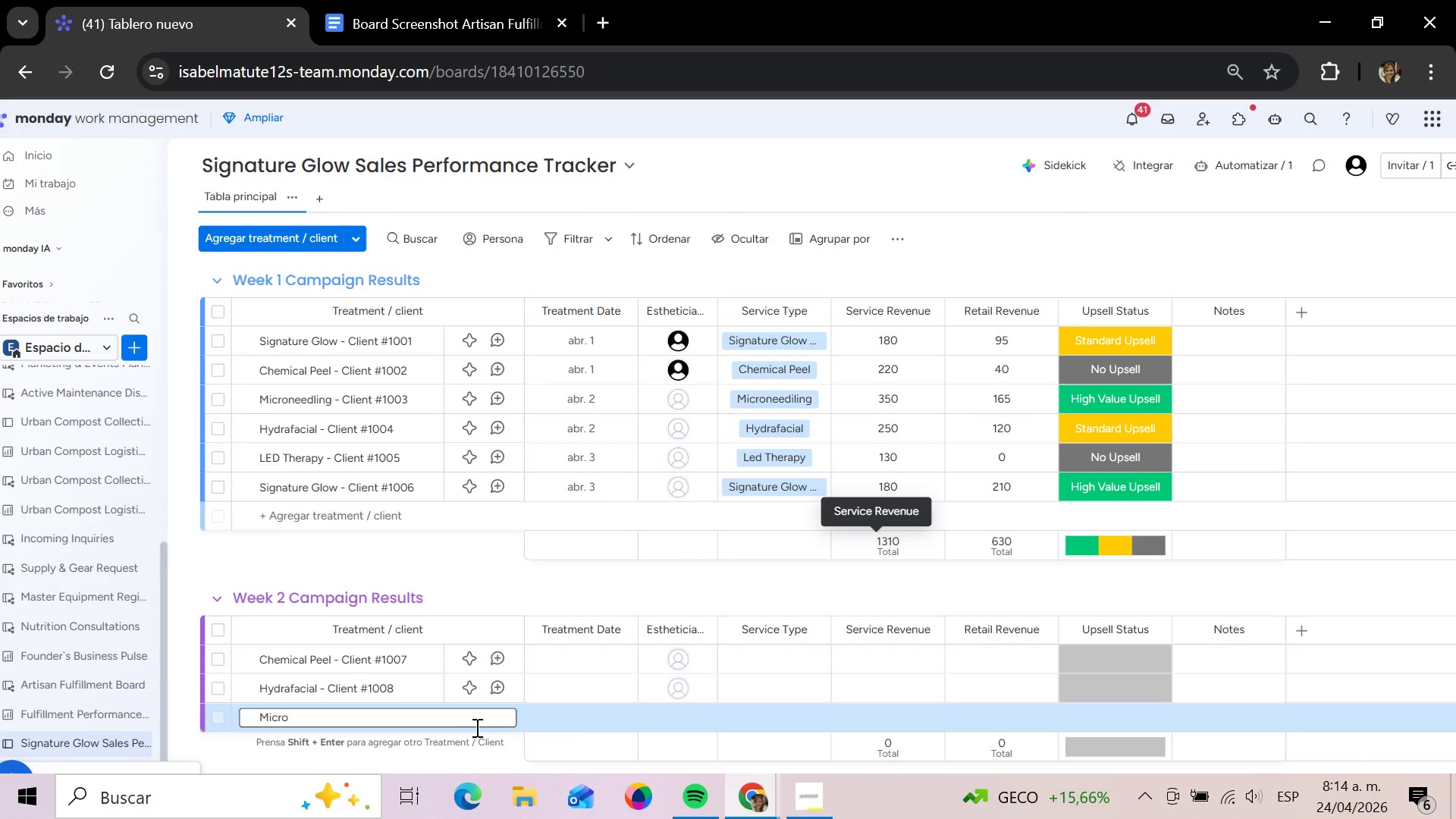 
type(needling - Client )
 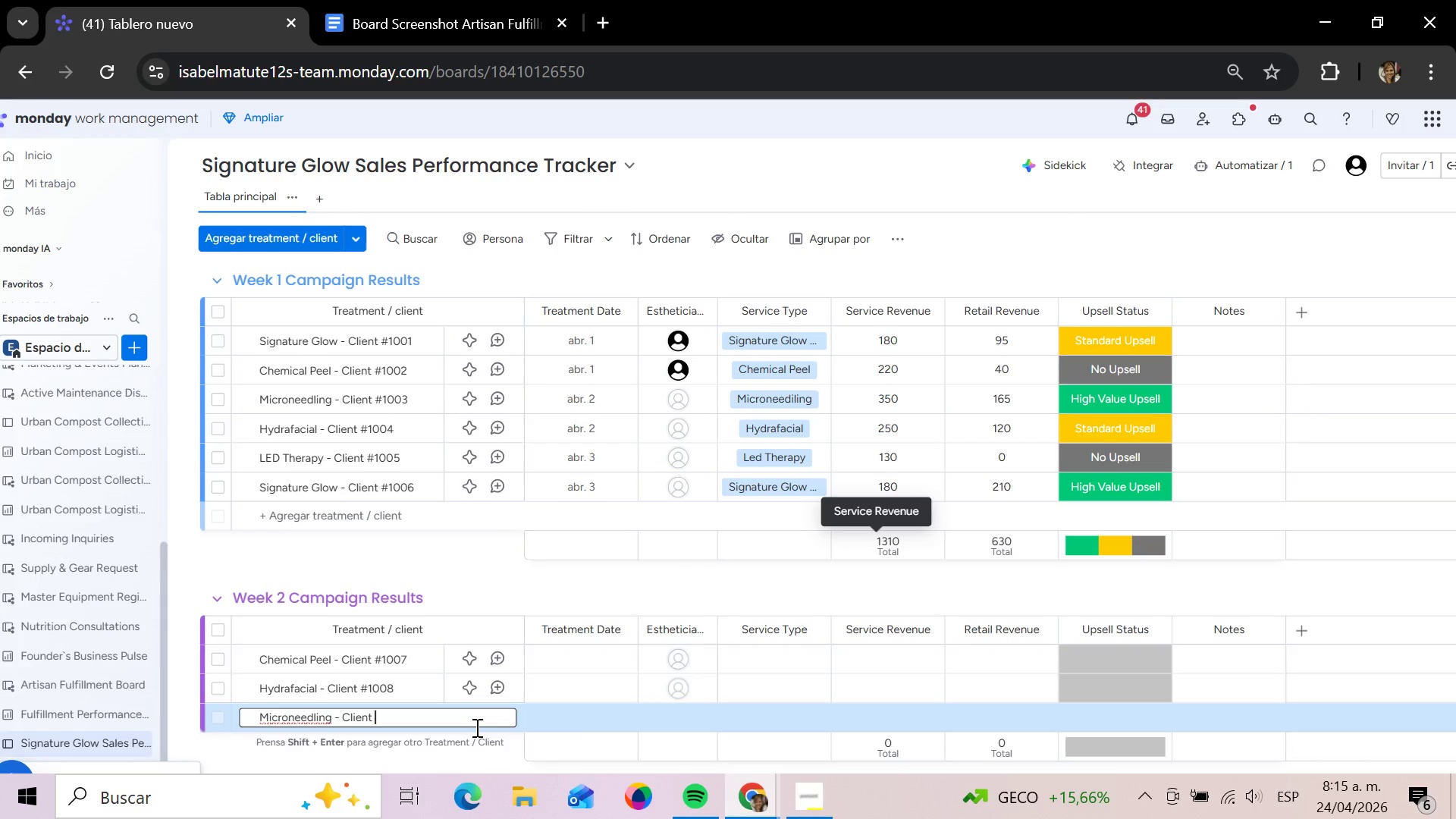 
key(Alt+Control+3)
 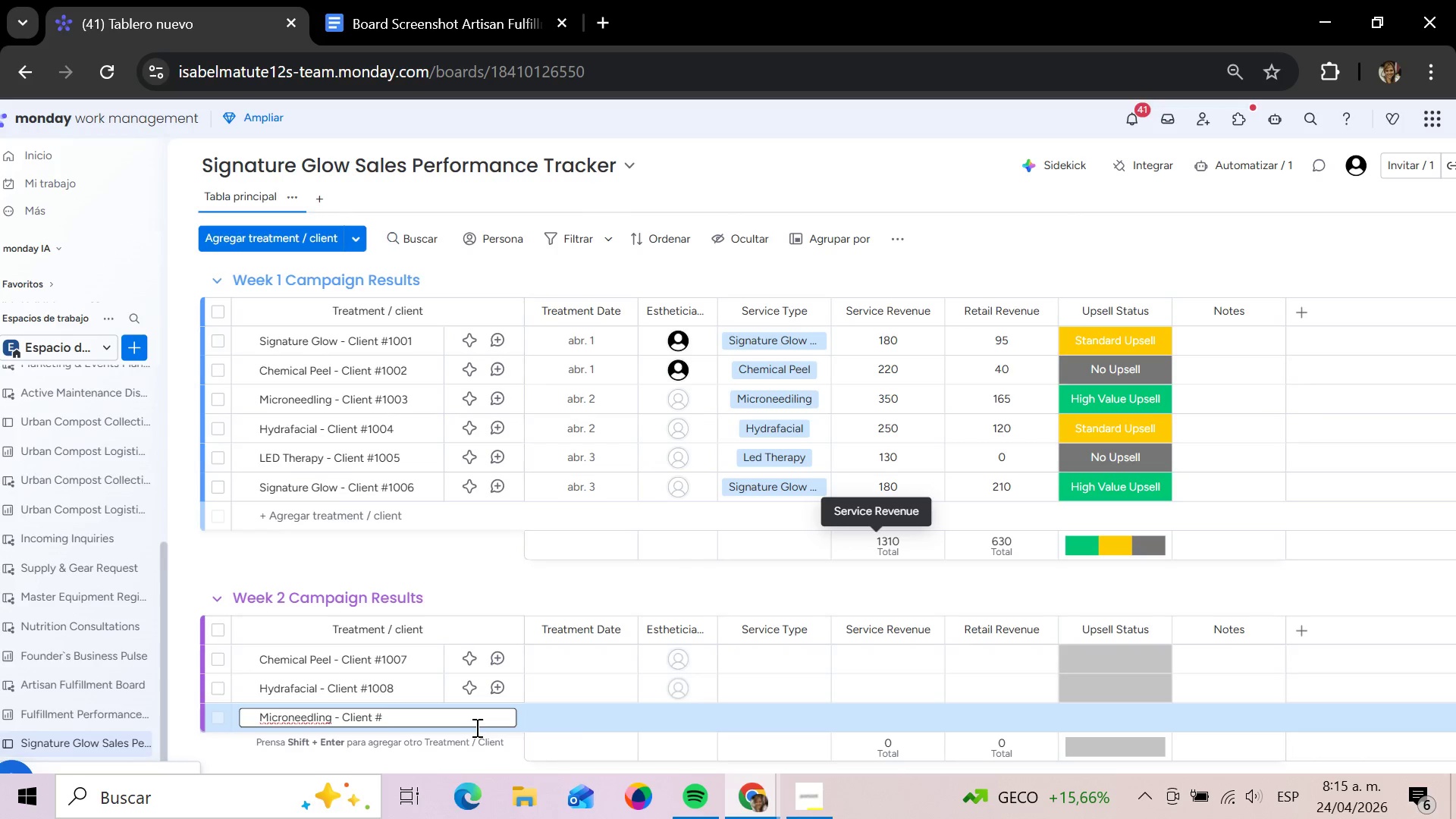 
type(1009)
 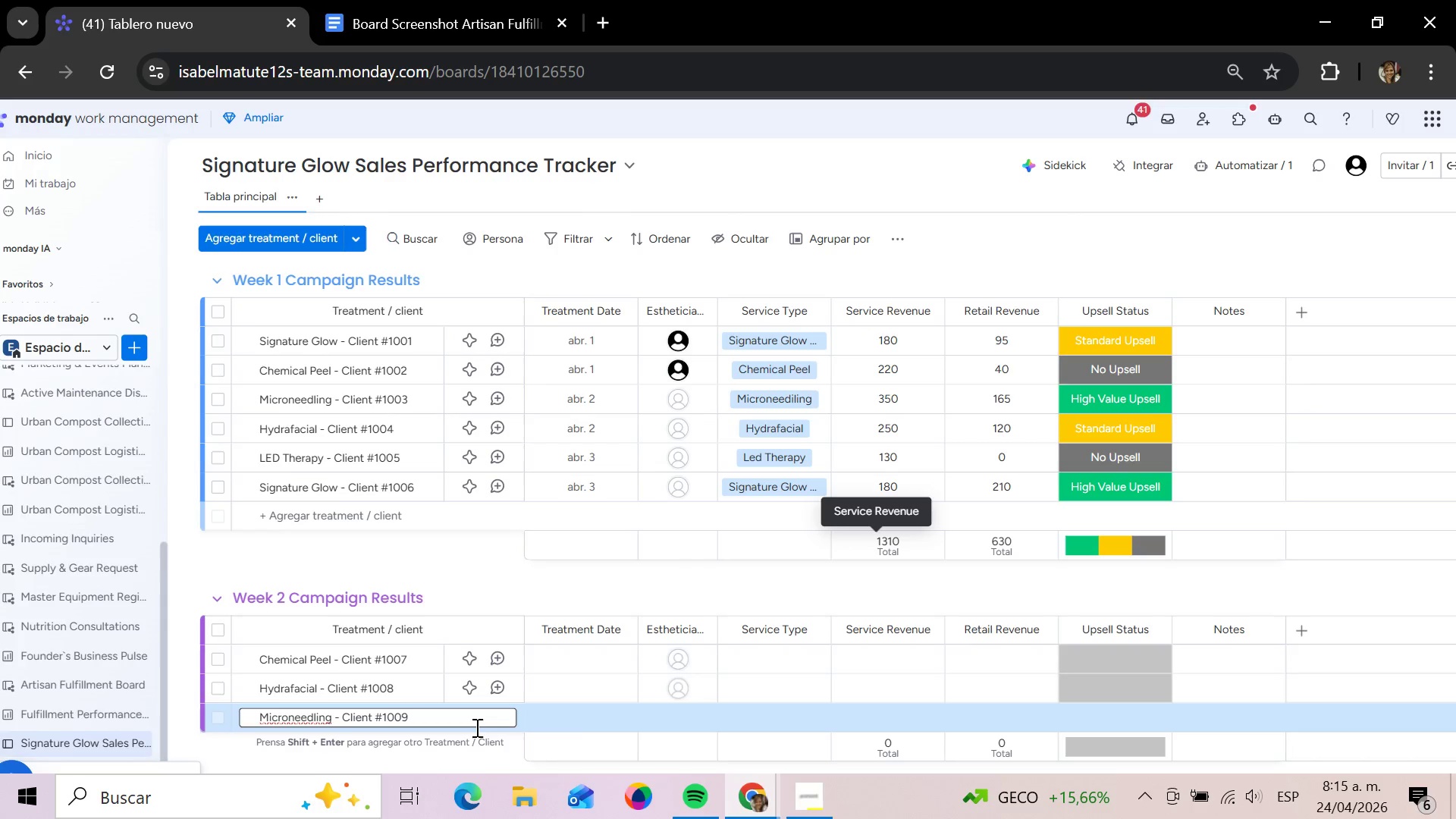 
key(Shift+Enter)
 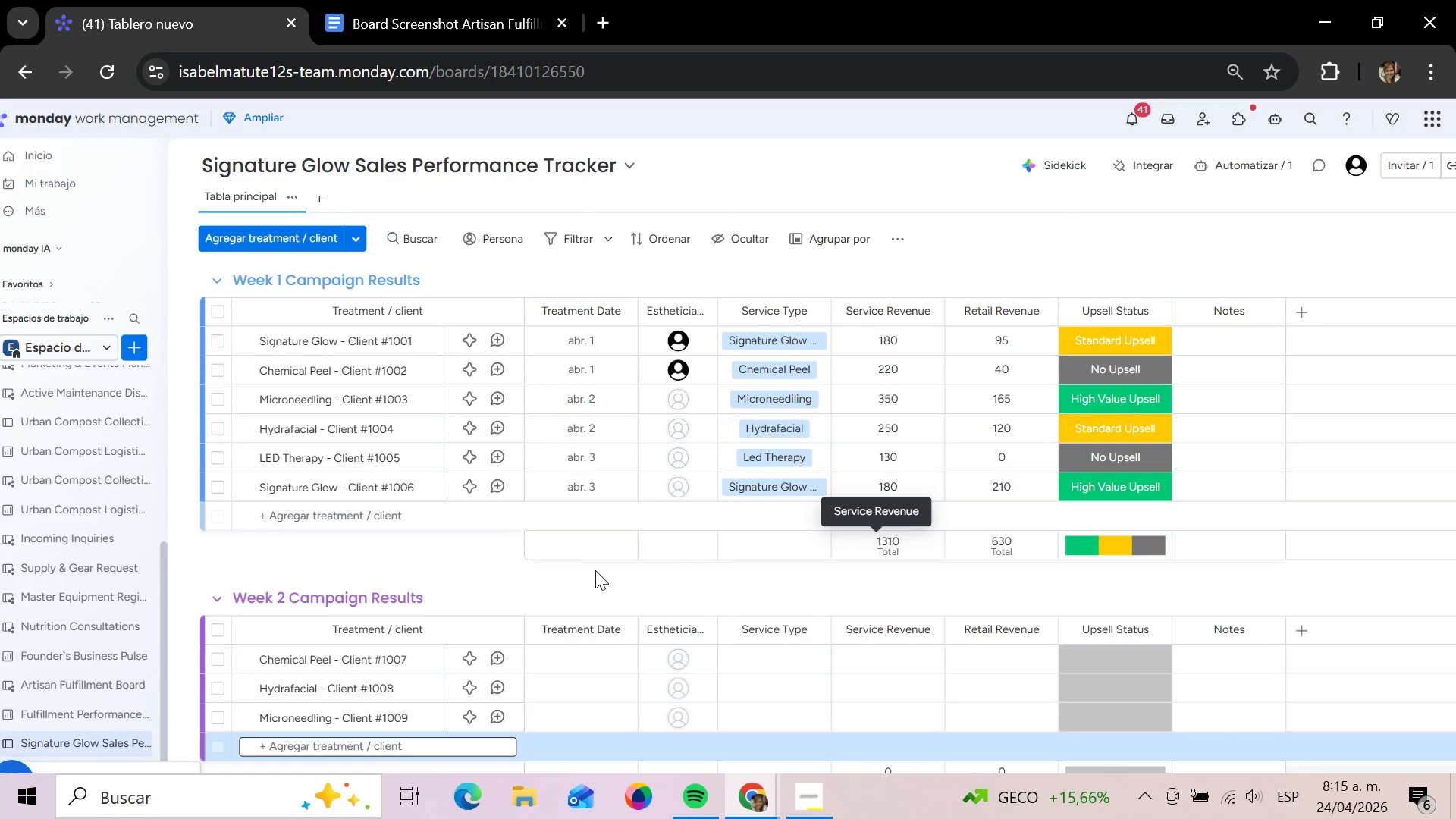 
wait(12.16)
 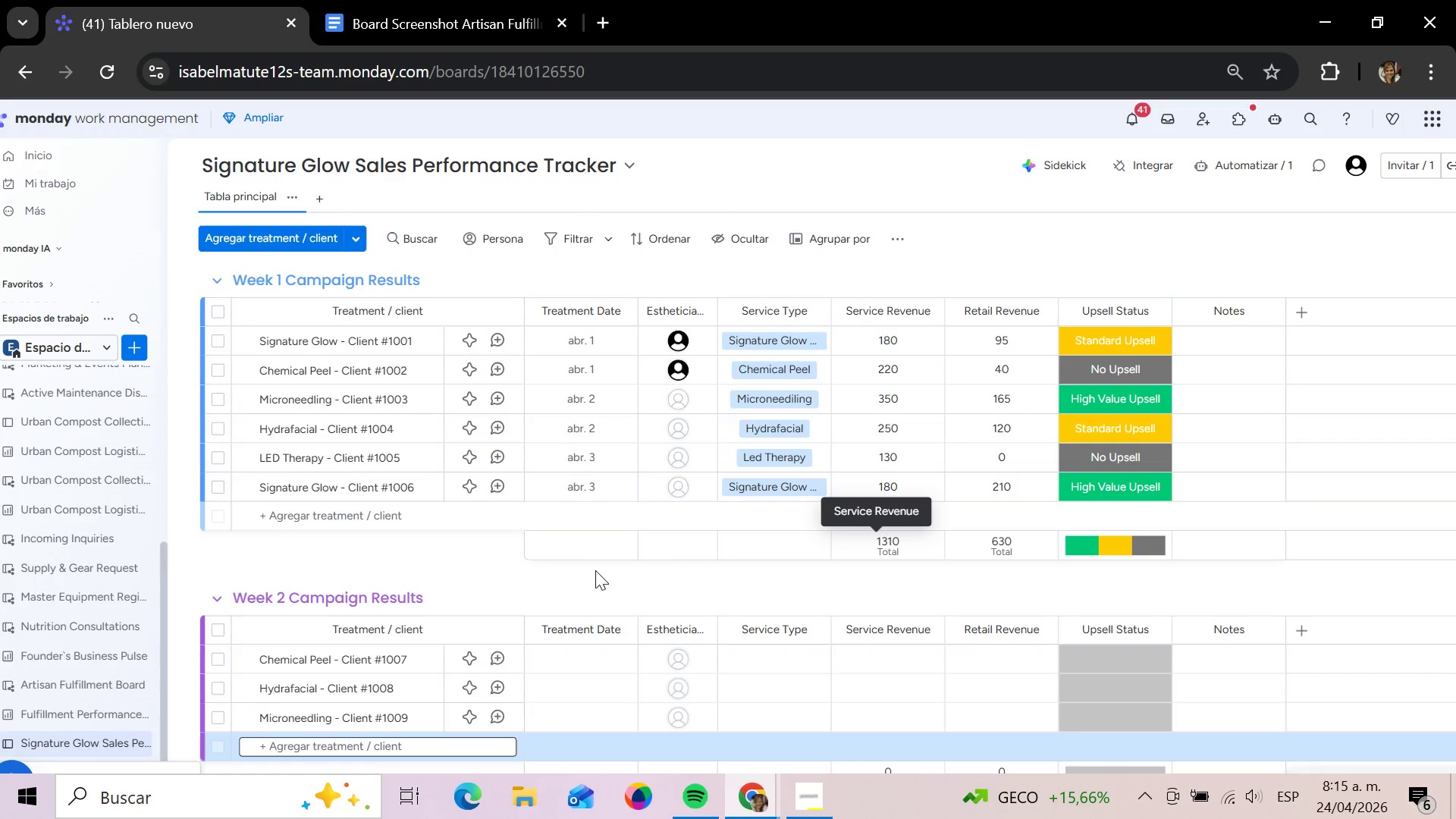 
type(Siga)
key(Backspace)
type(nature Glow - Client )
 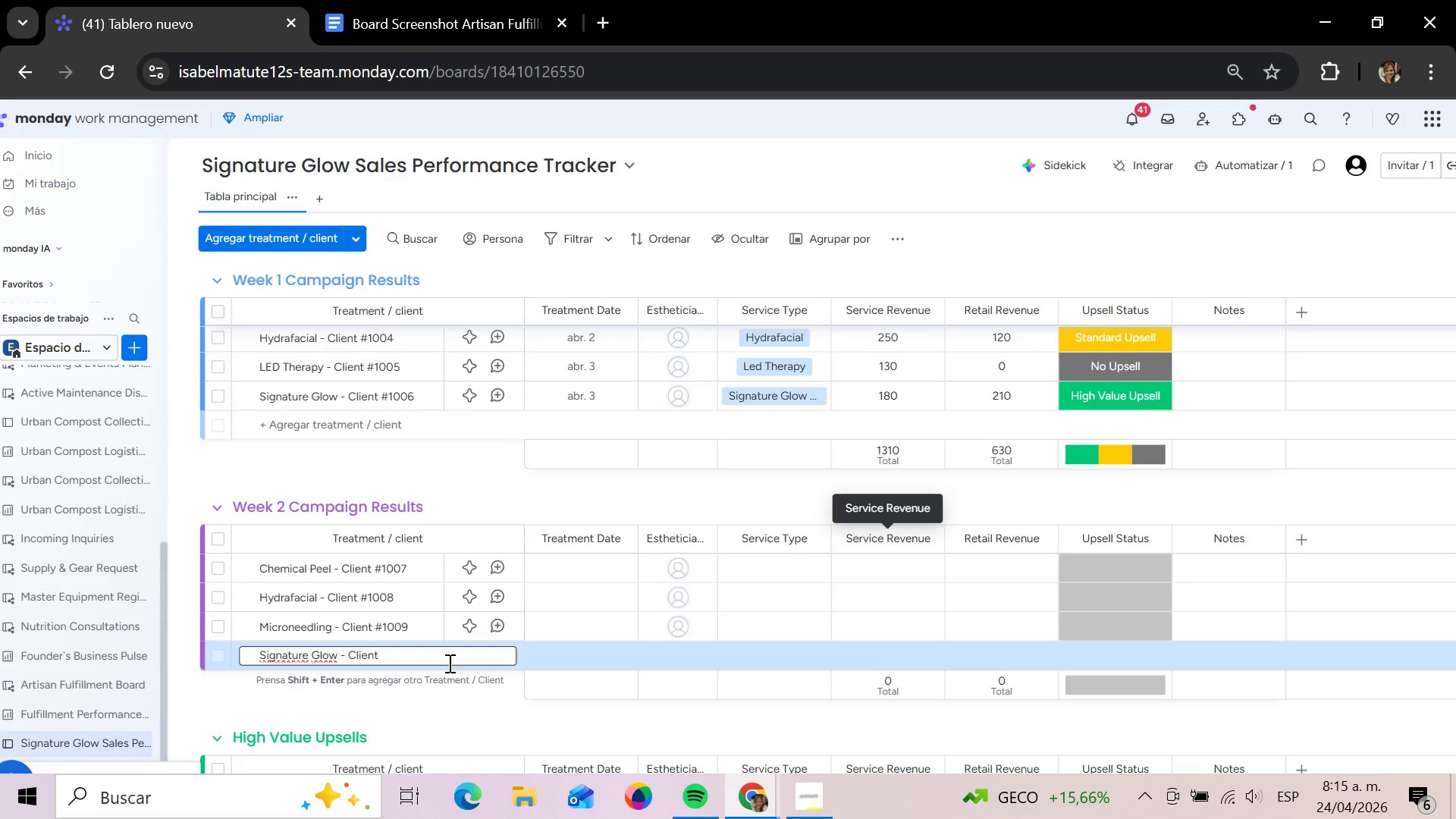 
key(Alt+Control+3)
 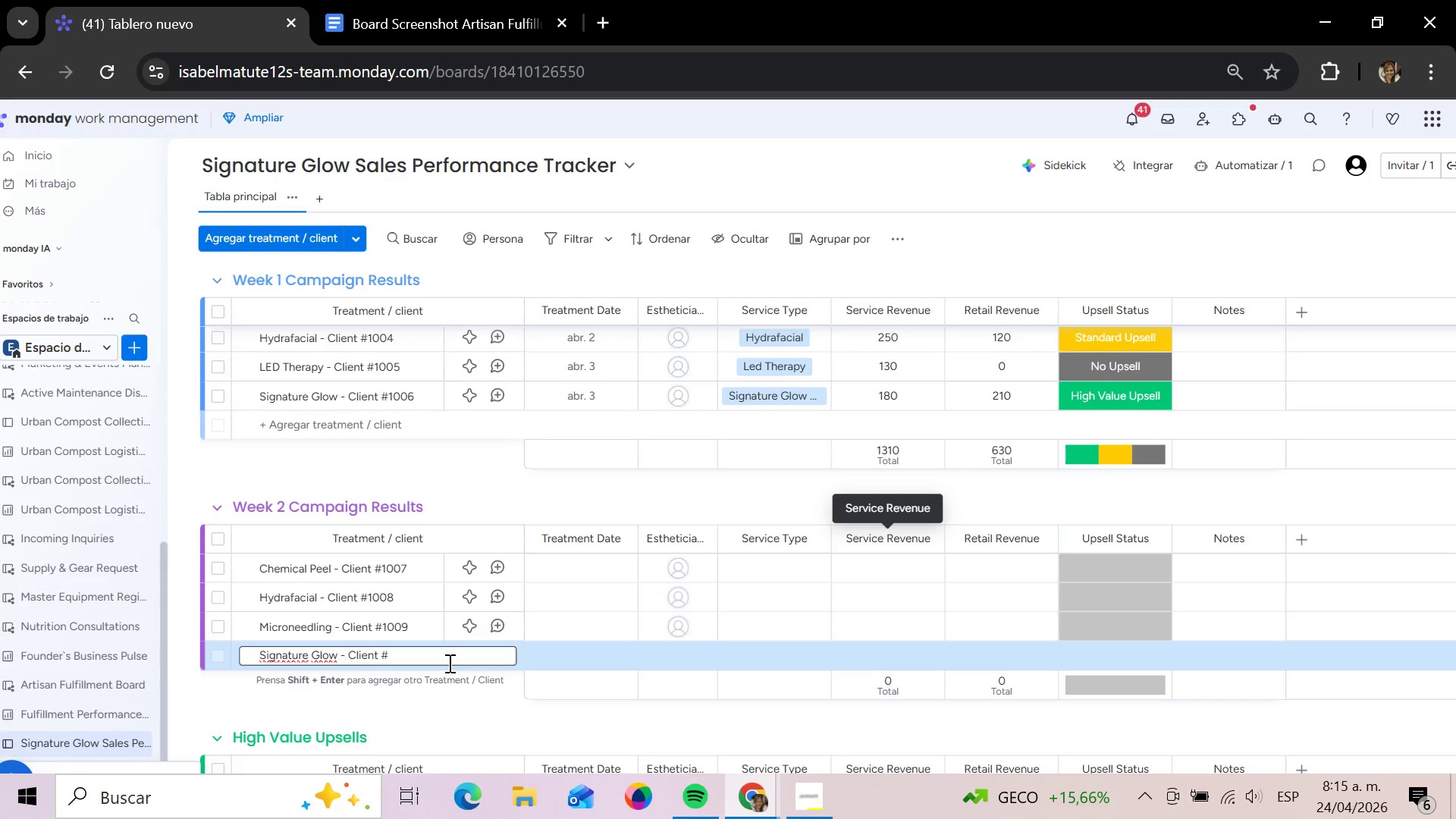 
type(1010)
 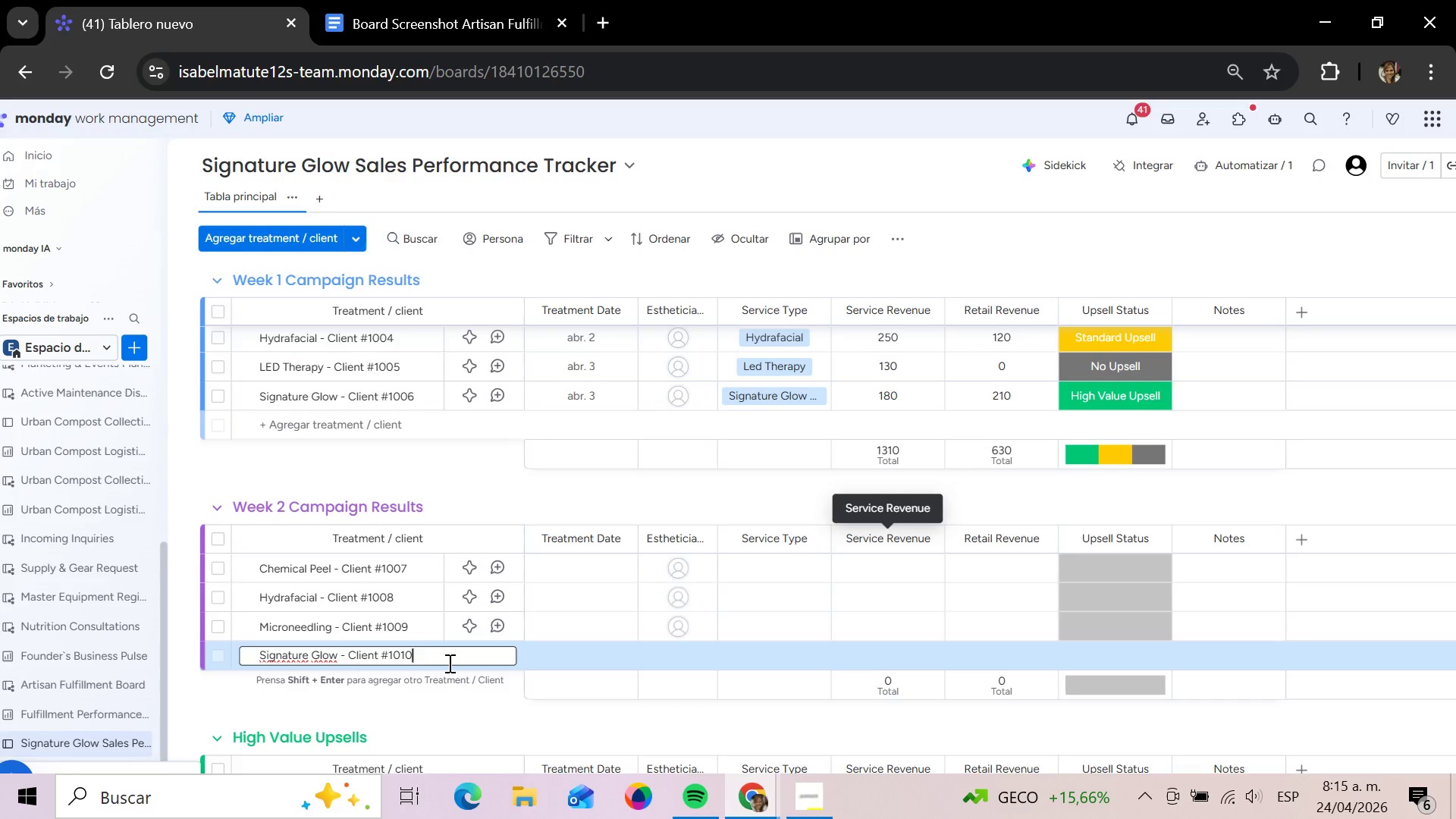 
key(Shift+Enter)
 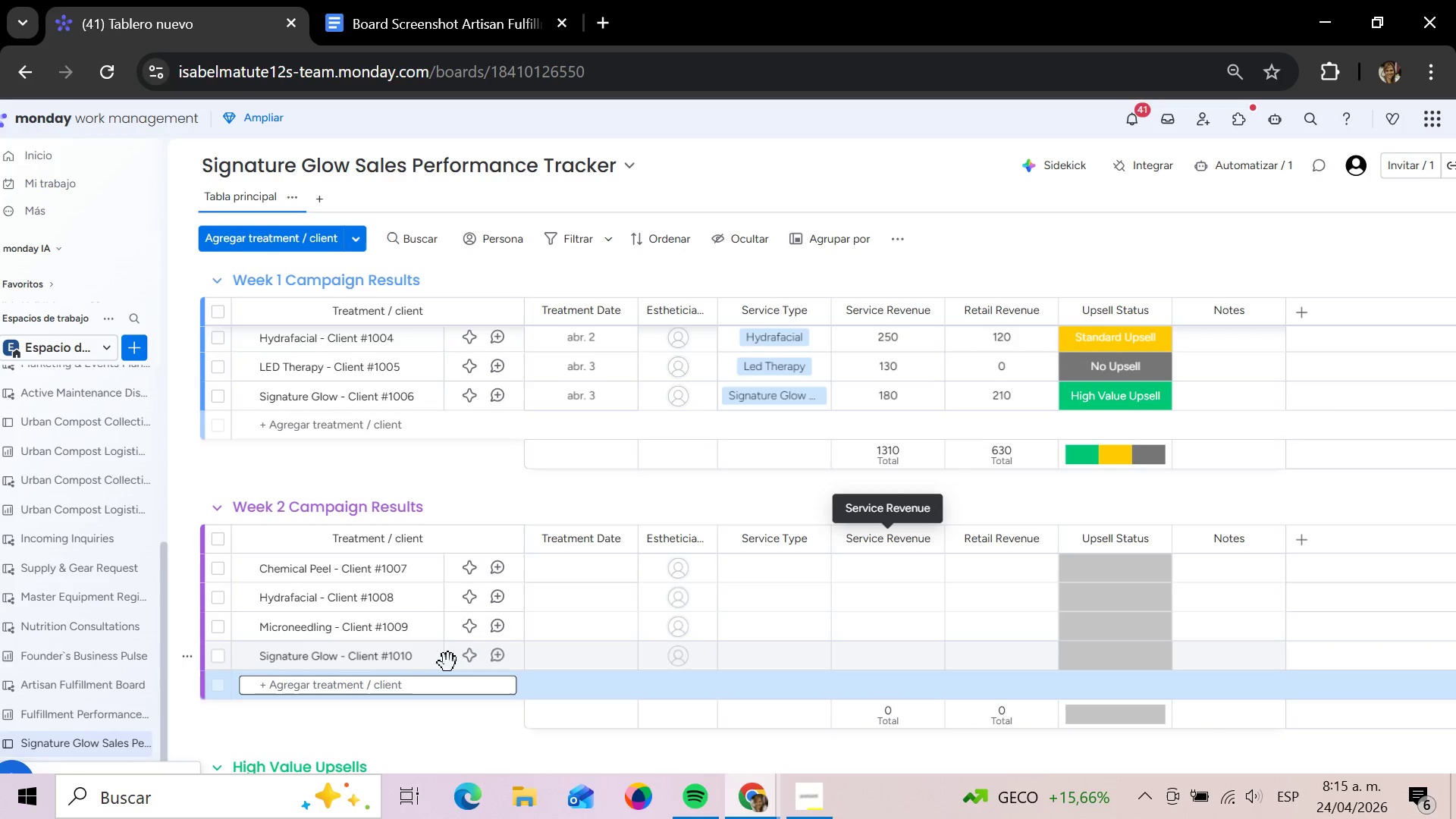 
type(LED Therapy - Li)
key(Backspace)
key(Backspace)
type(c)
key(Backspace)
type(C`)
key(Backspace)
type(lient)
 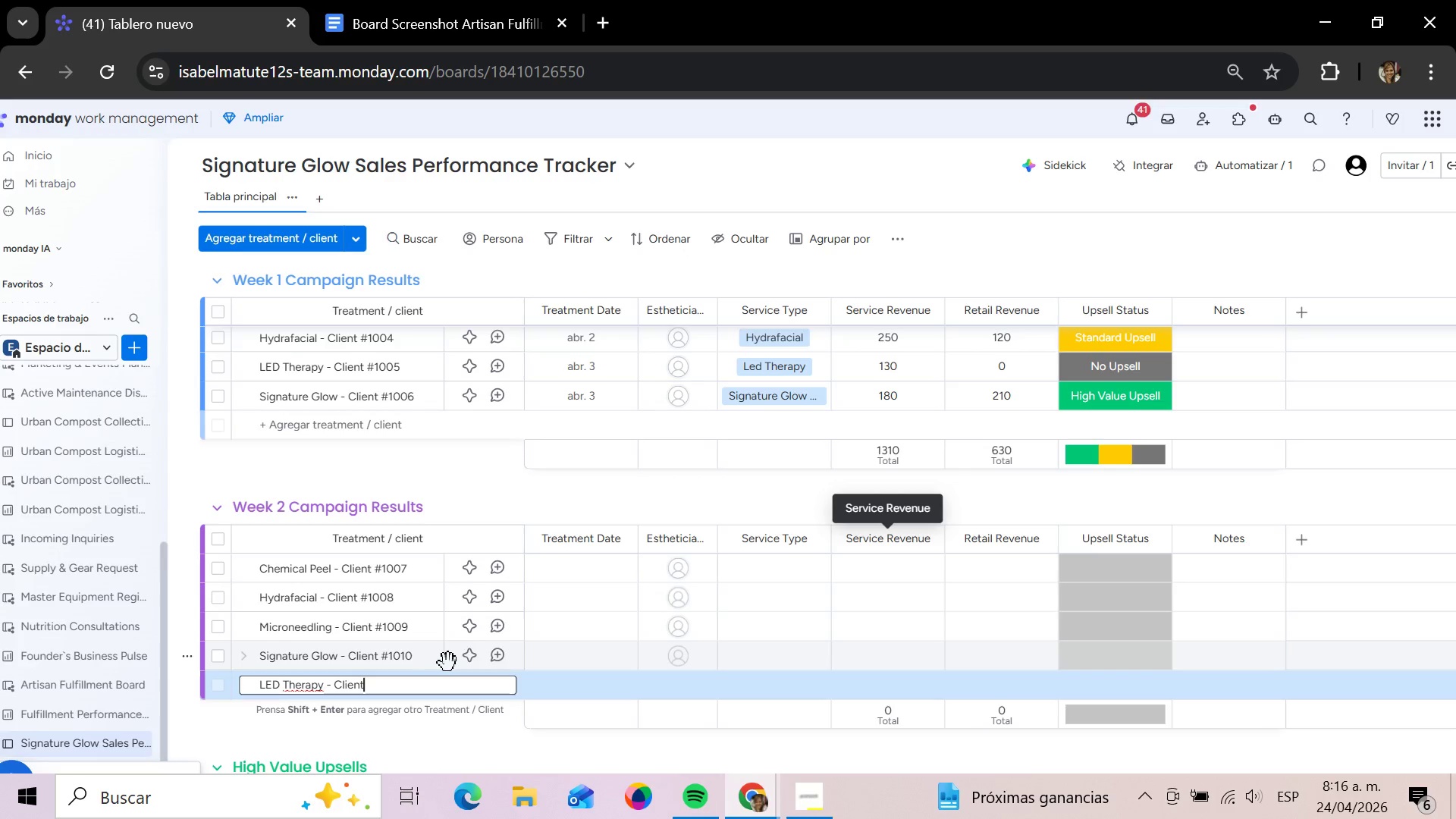 
wait(37.14)
 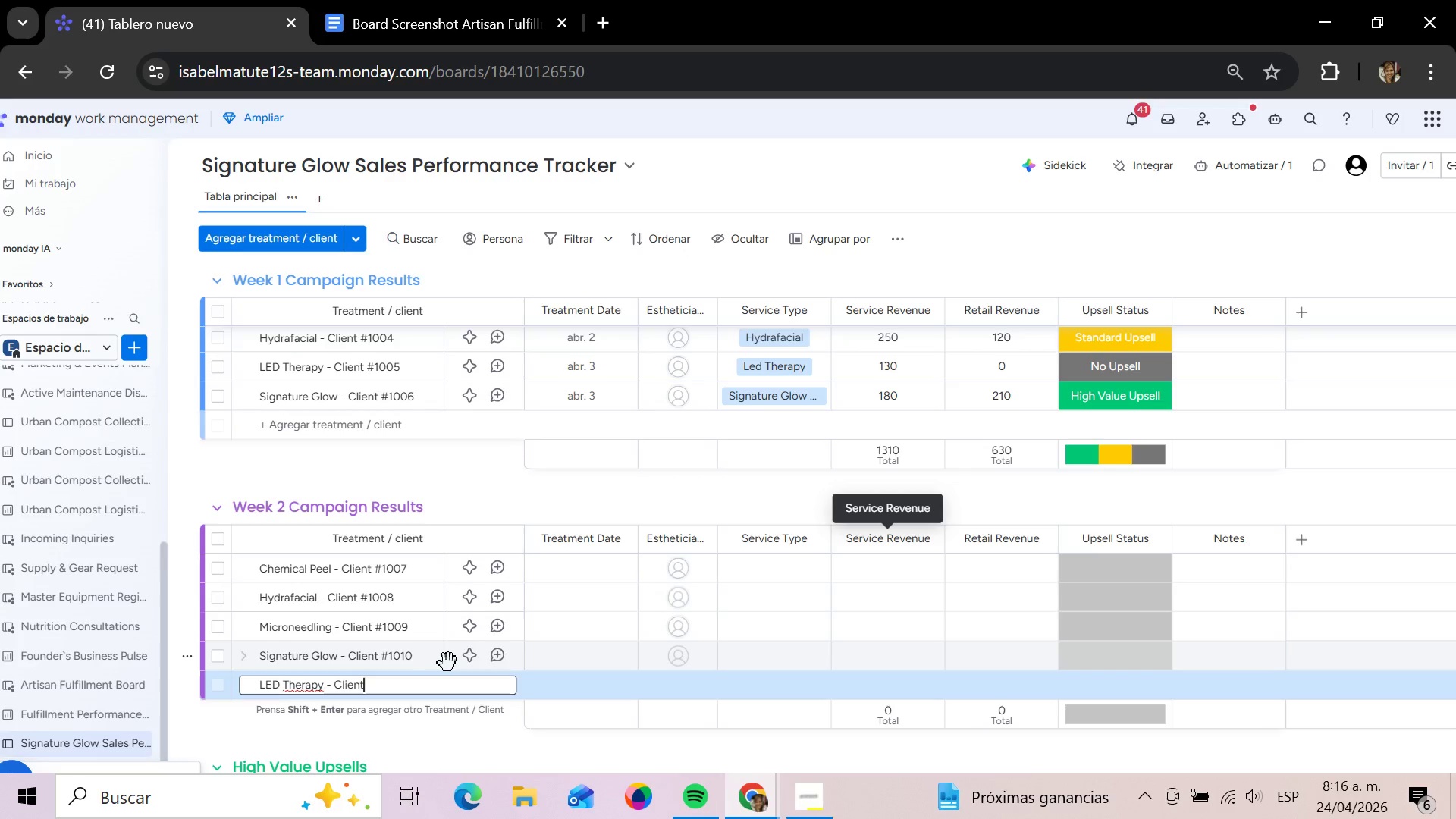 
key(Space)
 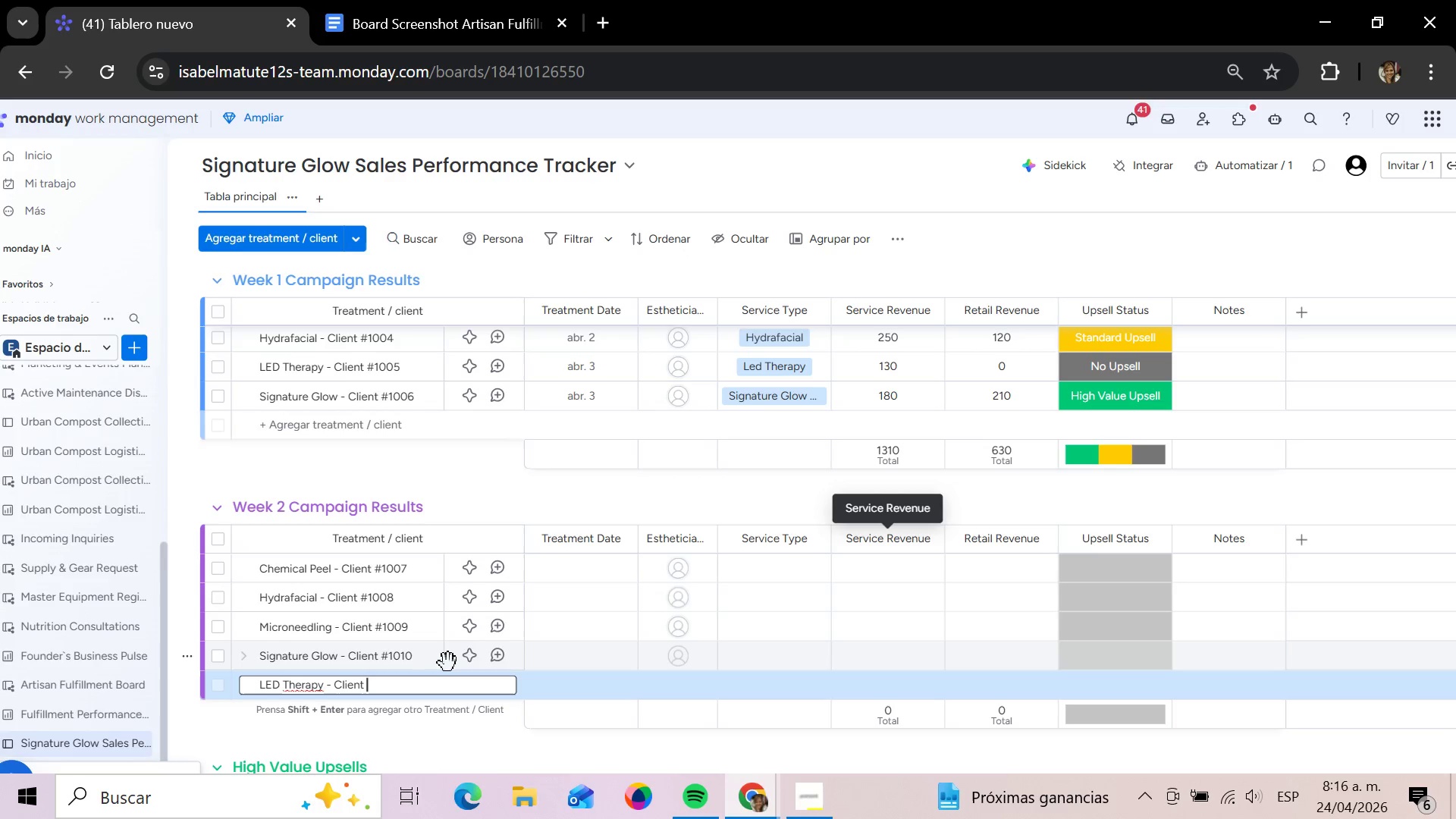 
key(Alt+Control+3)
 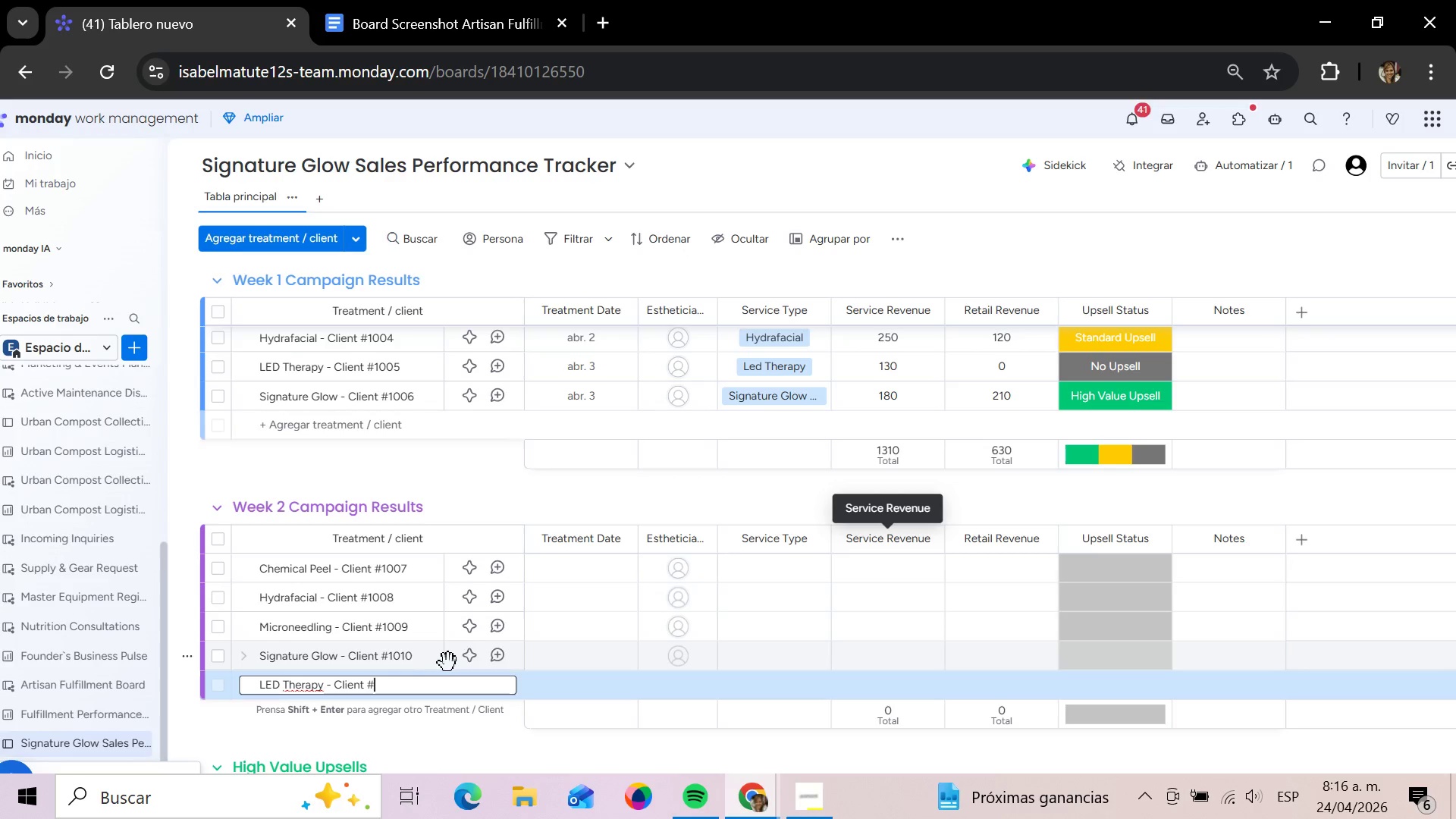 
wait(7.11)
 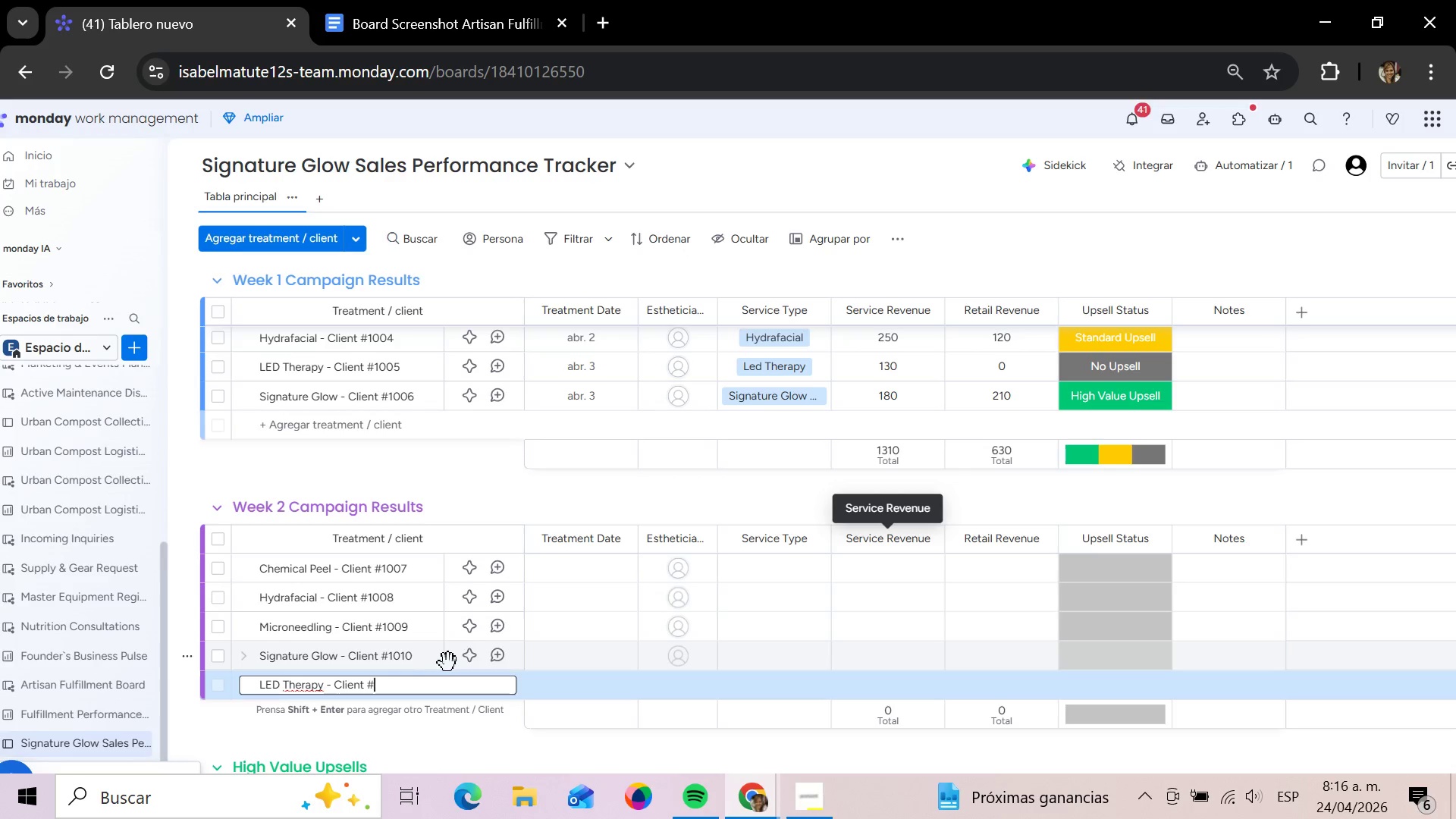 
type(1011)
 